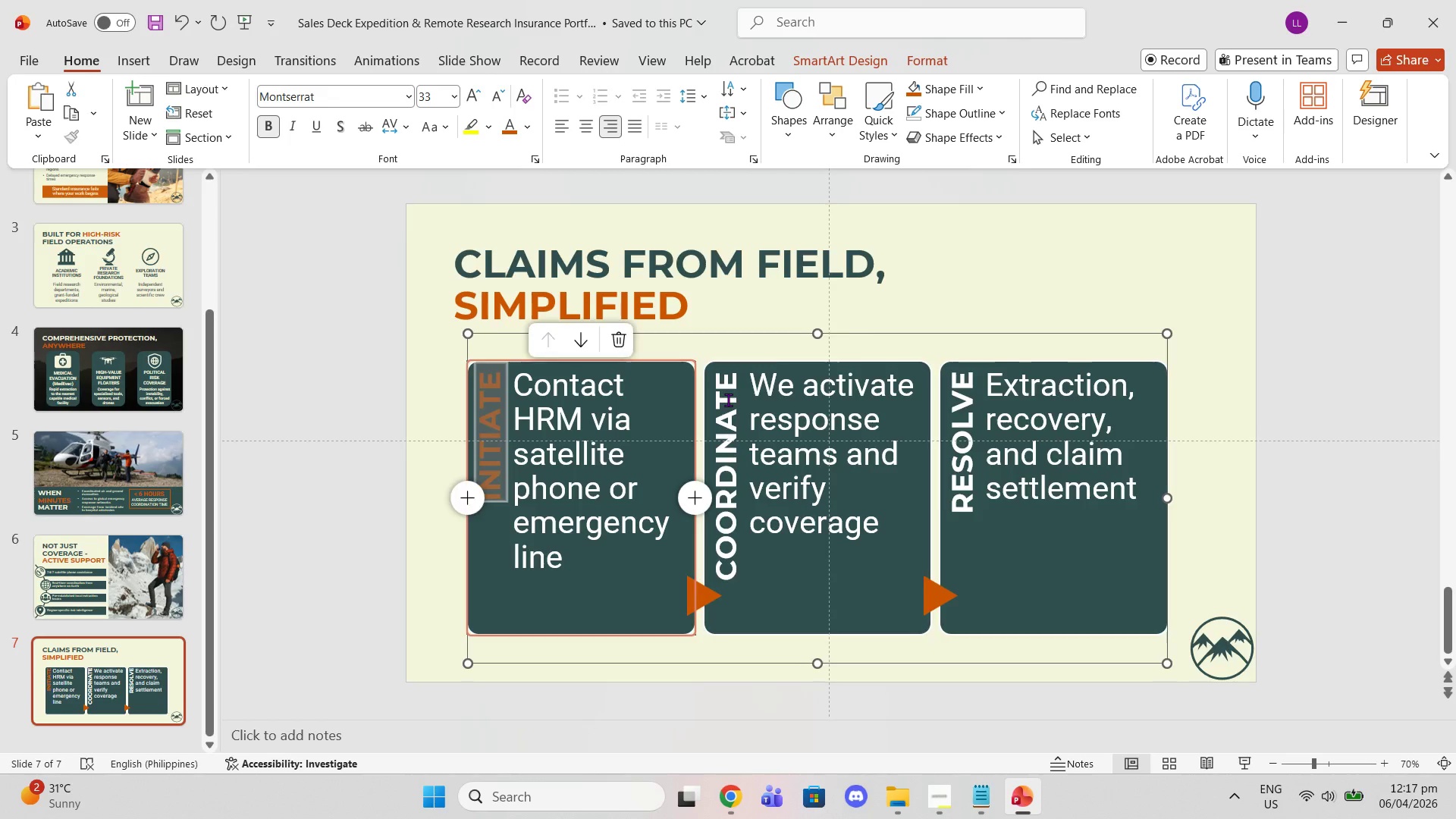 
double_click([728, 400])
 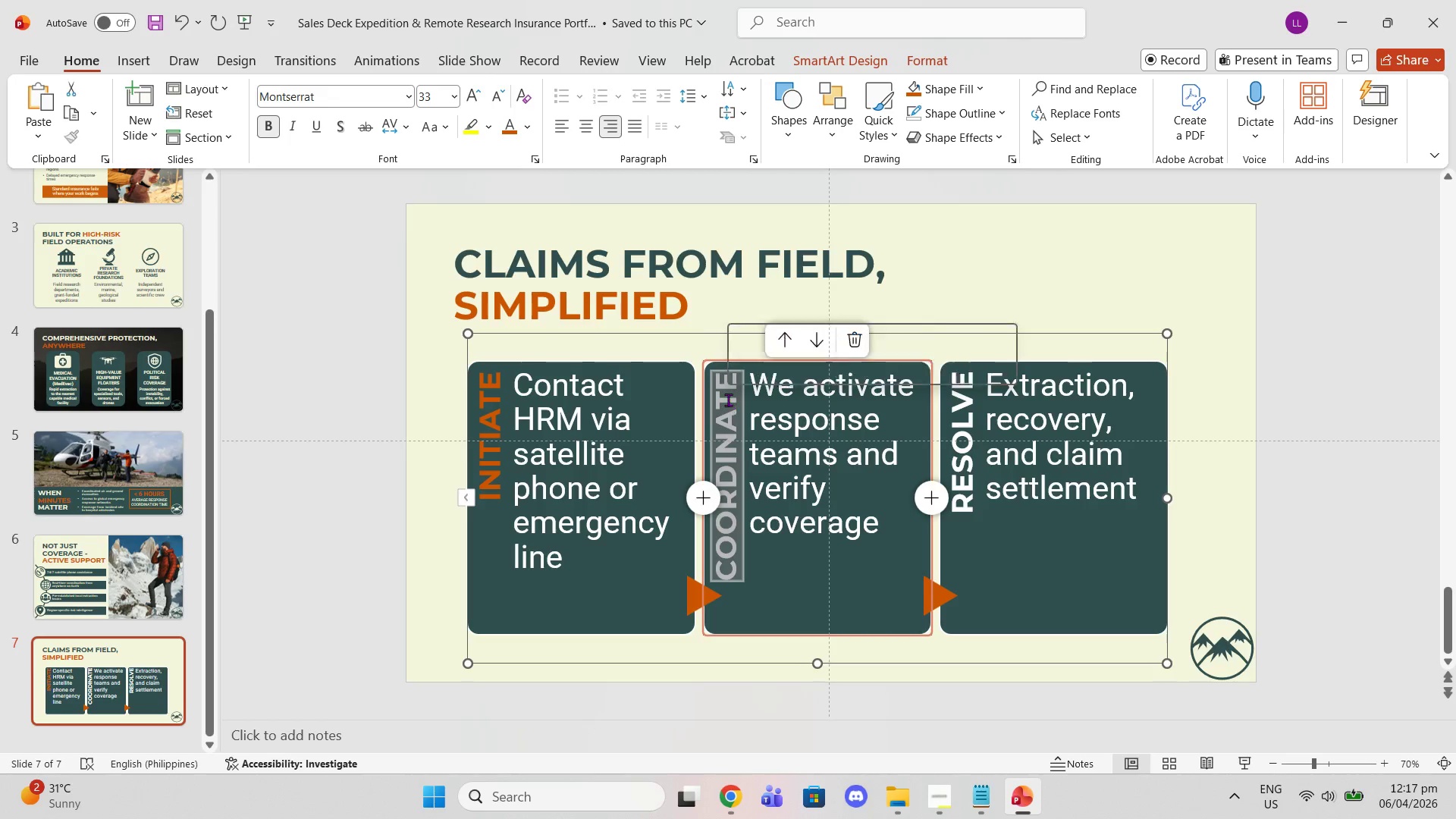 
triple_click([728, 400])
 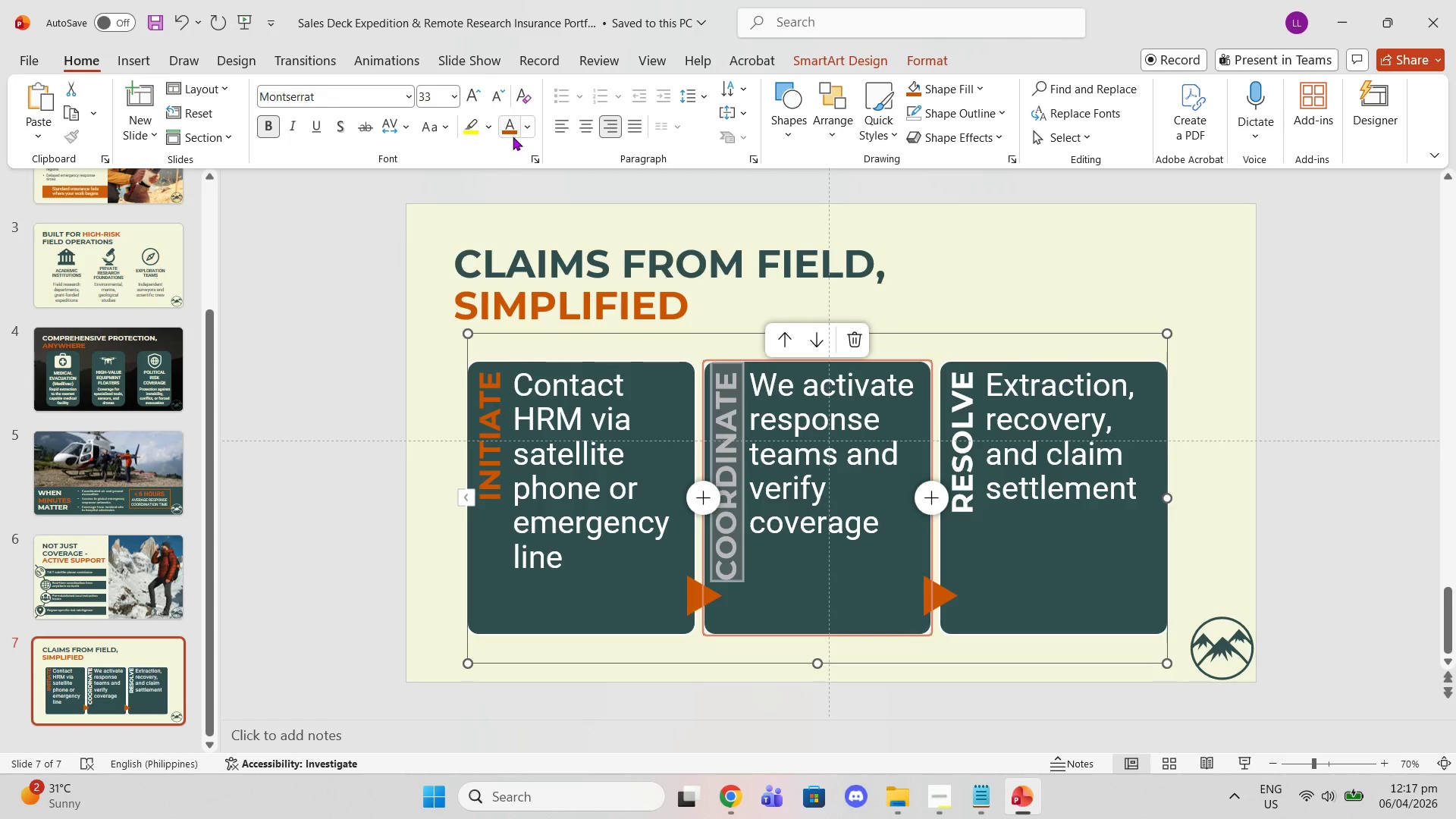 
left_click([512, 136])
 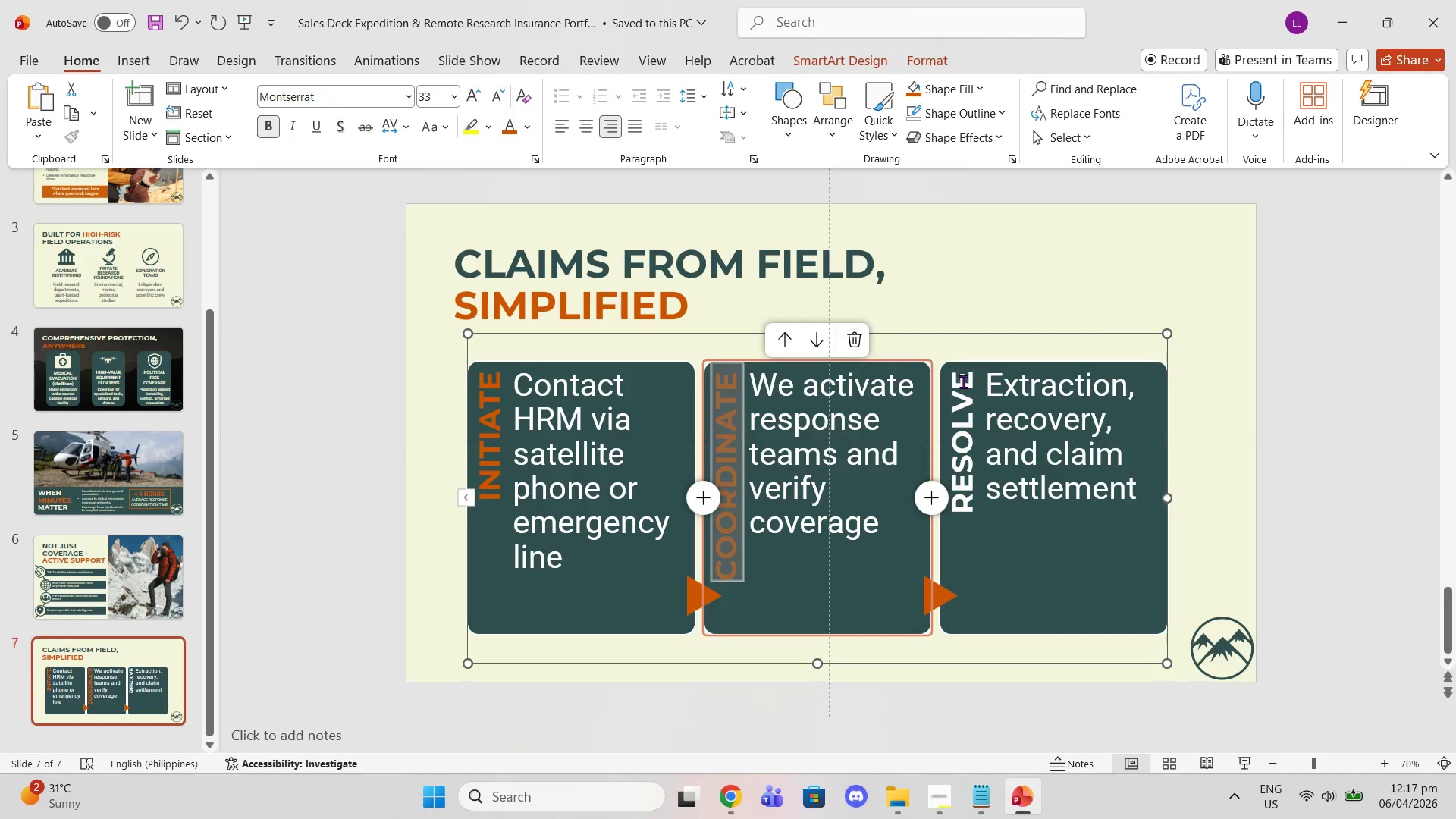 
double_click([963, 380])
 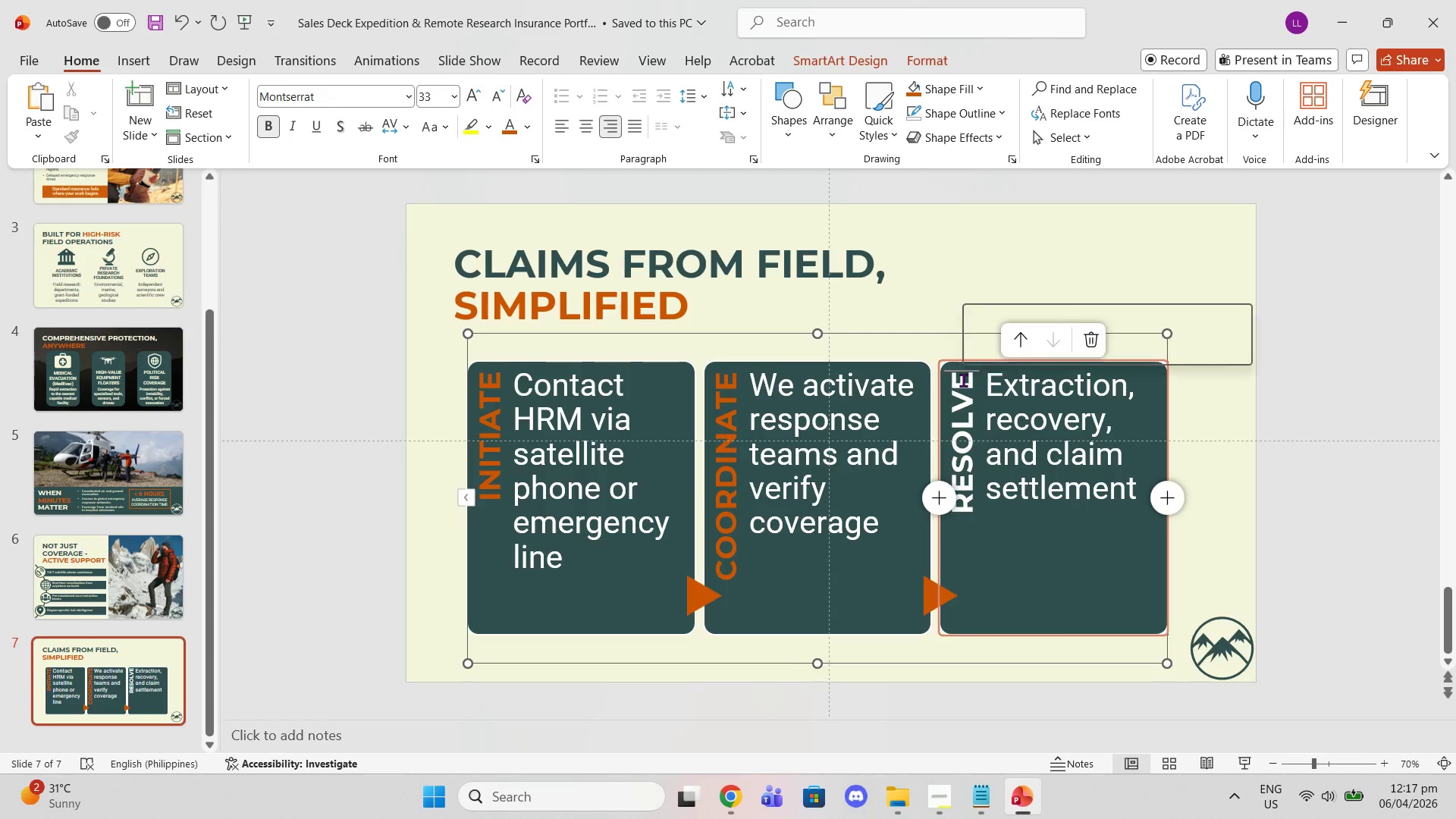 
triple_click([963, 380])
 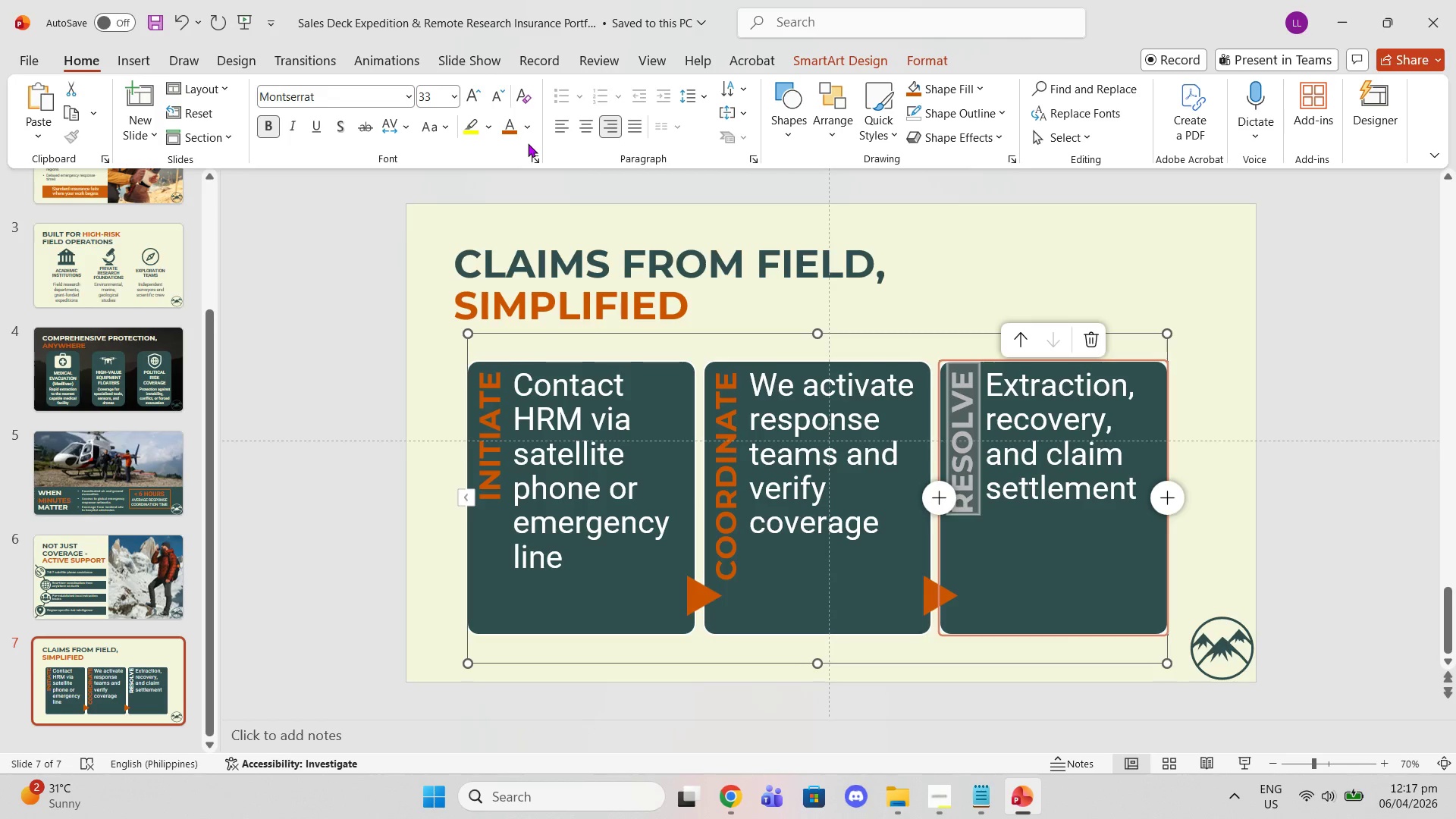 
left_click([507, 125])
 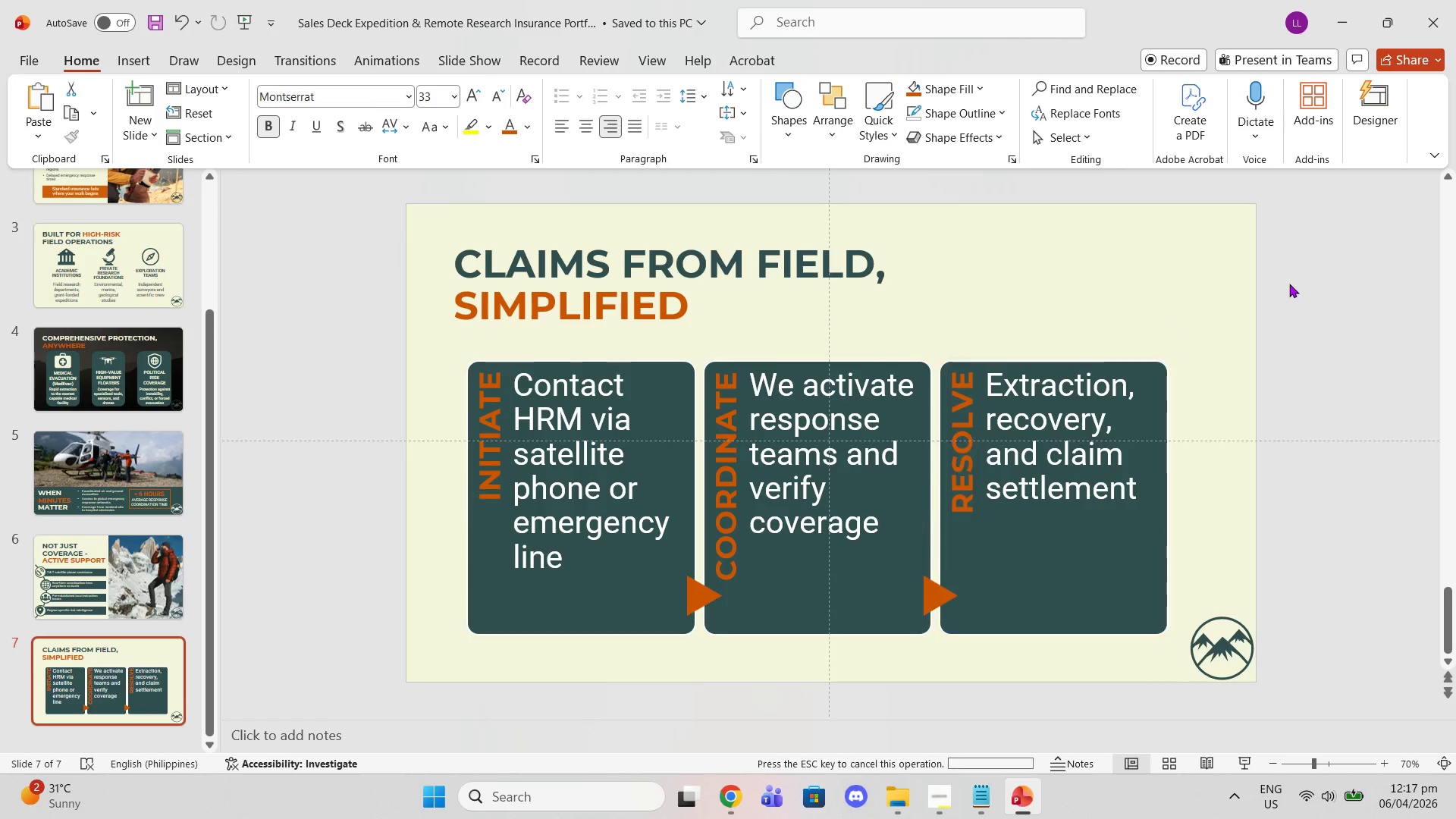 
double_click([1289, 284])
 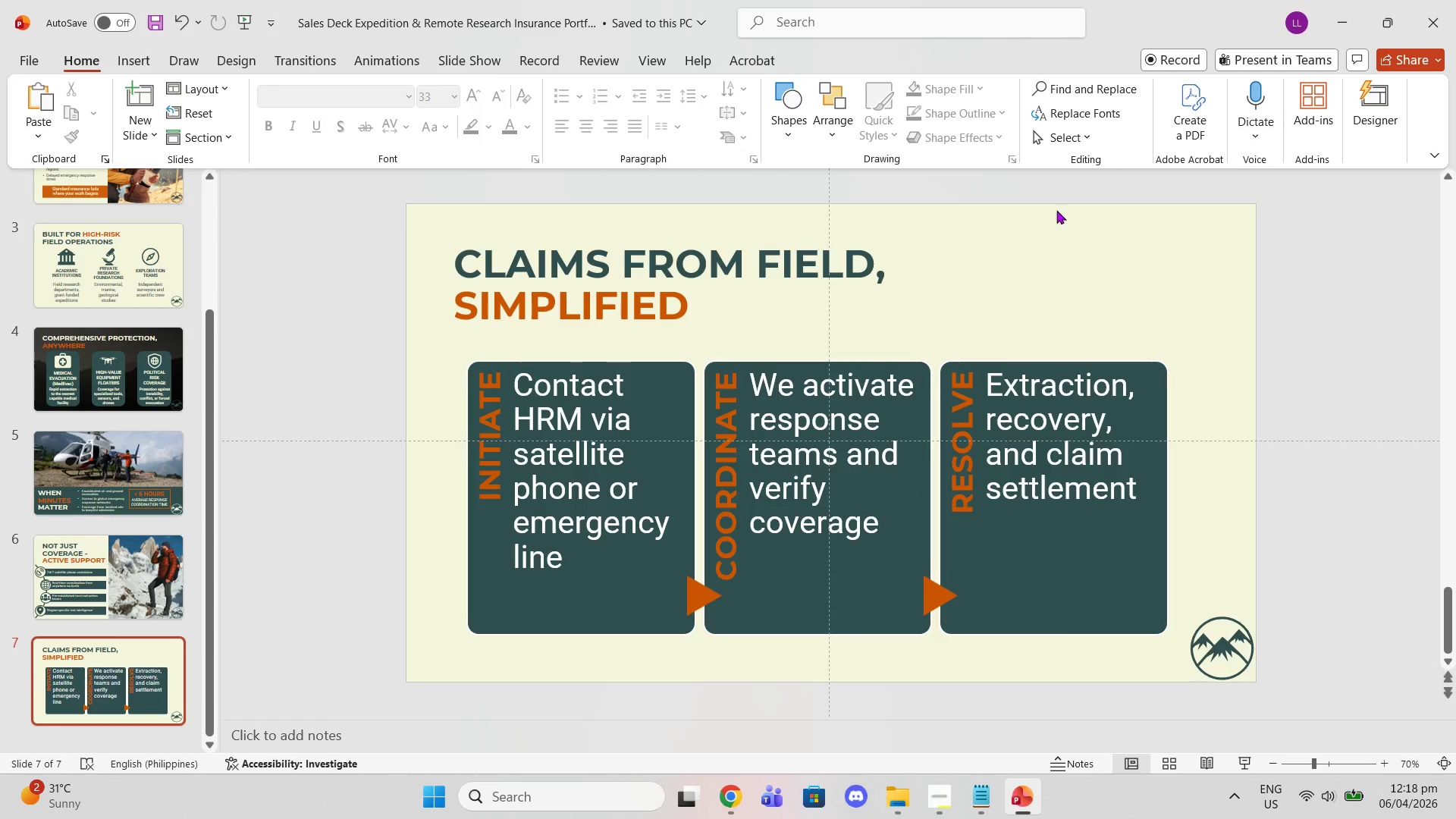 
wait(5.31)
 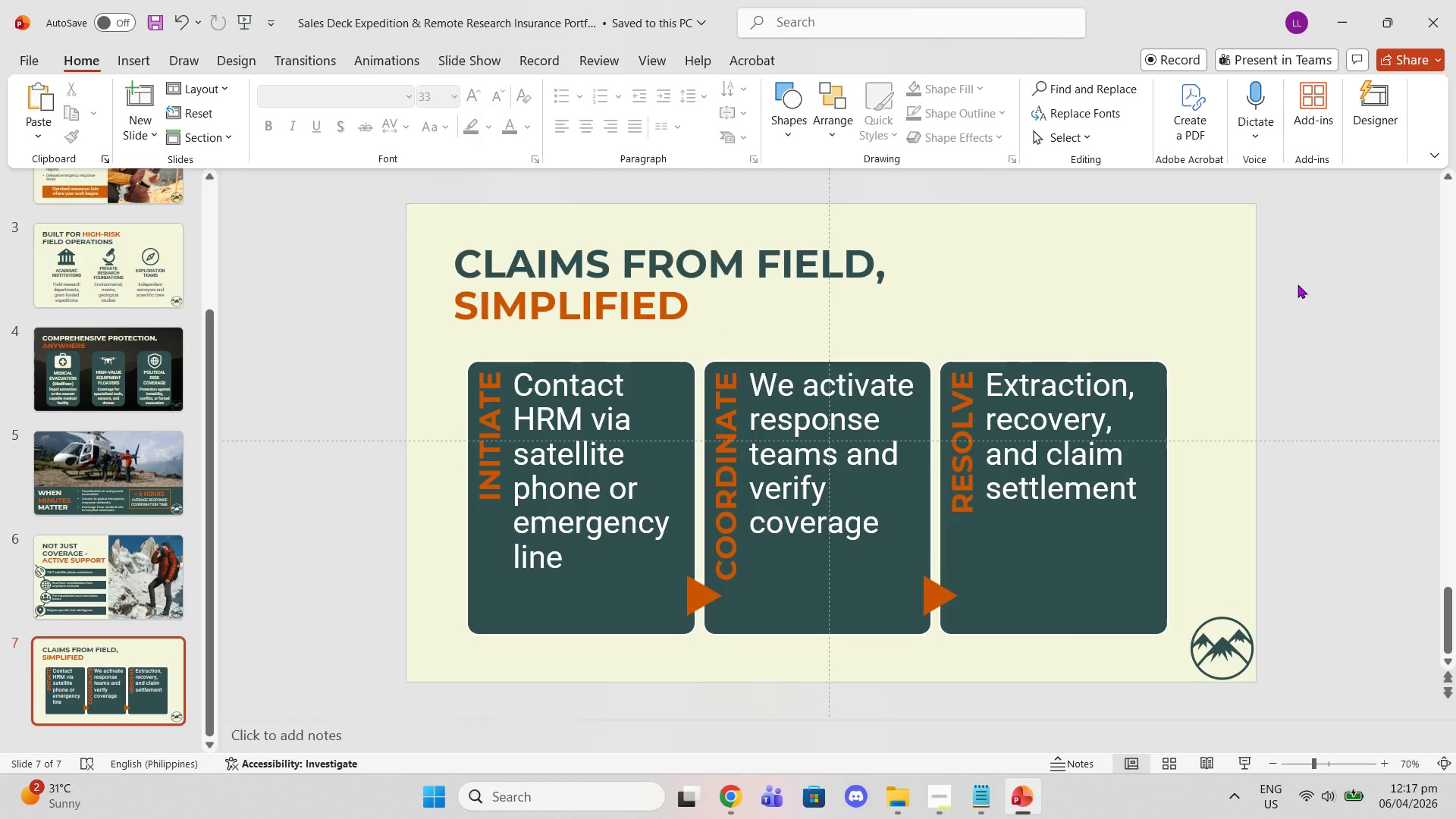 
left_click([927, 355])
 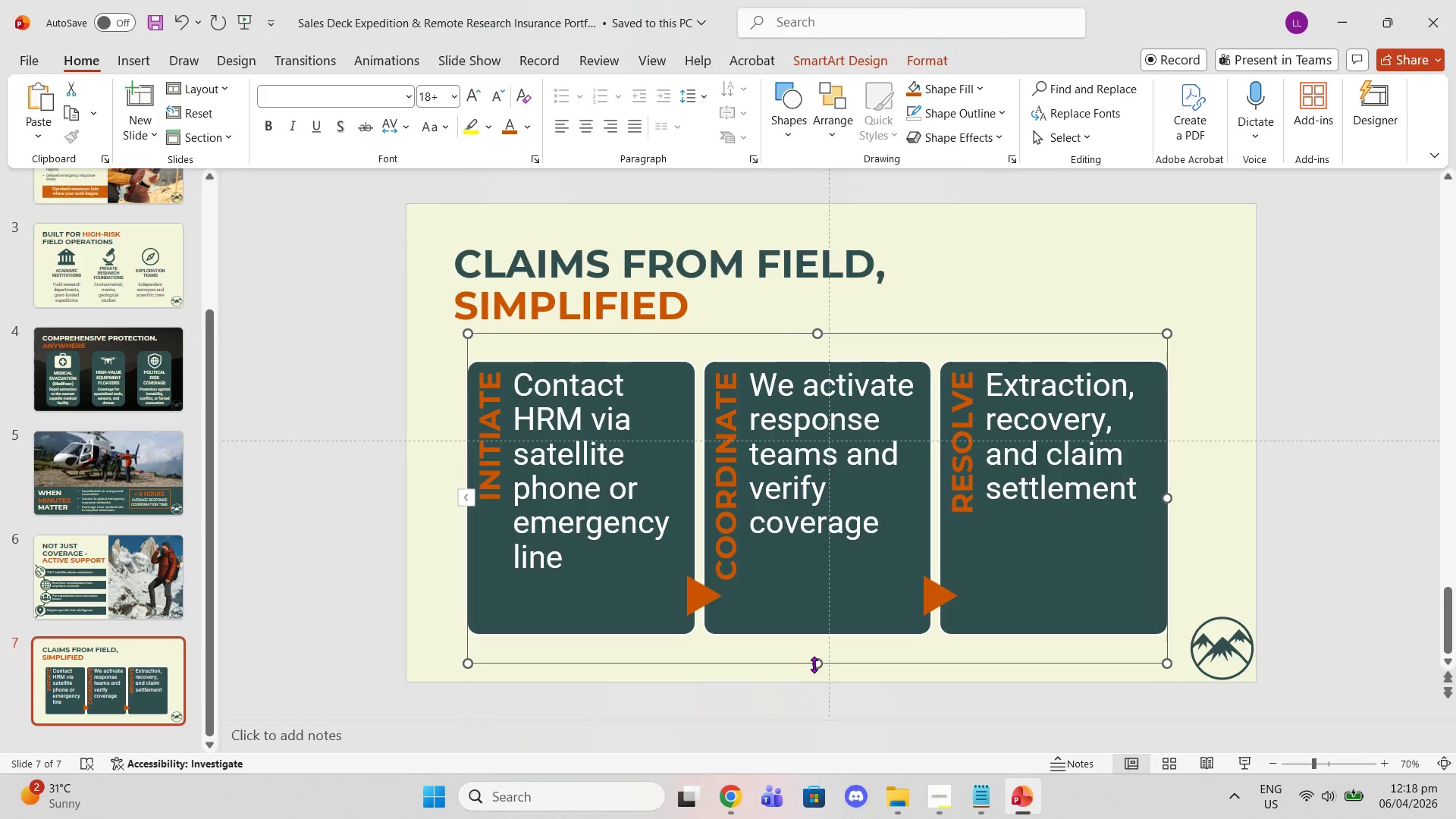 
left_click_drag(start_coordinate=[814, 667], to_coordinate=[819, 670])
 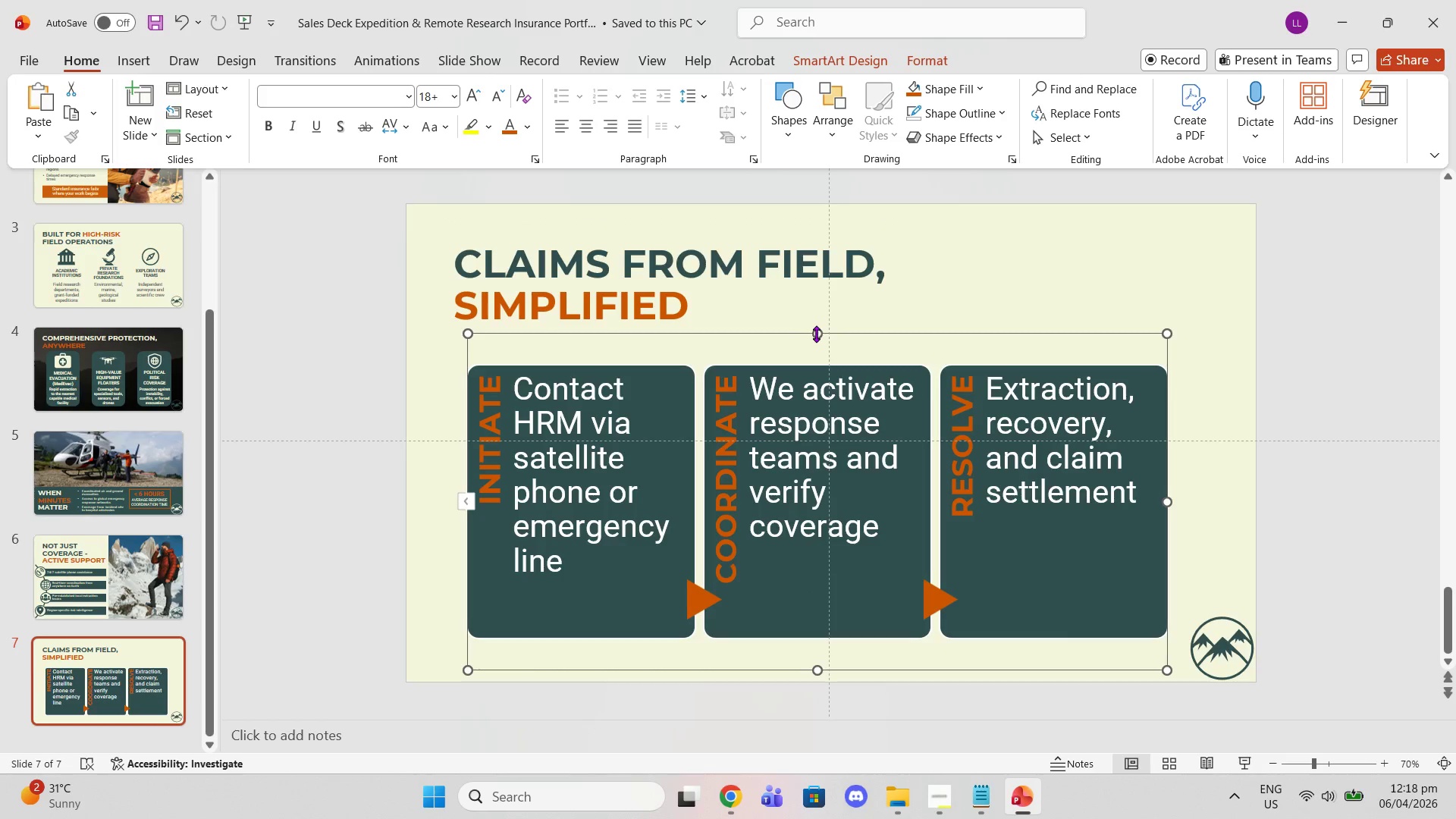 
left_click_drag(start_coordinate=[817, 334], to_coordinate=[820, 359])
 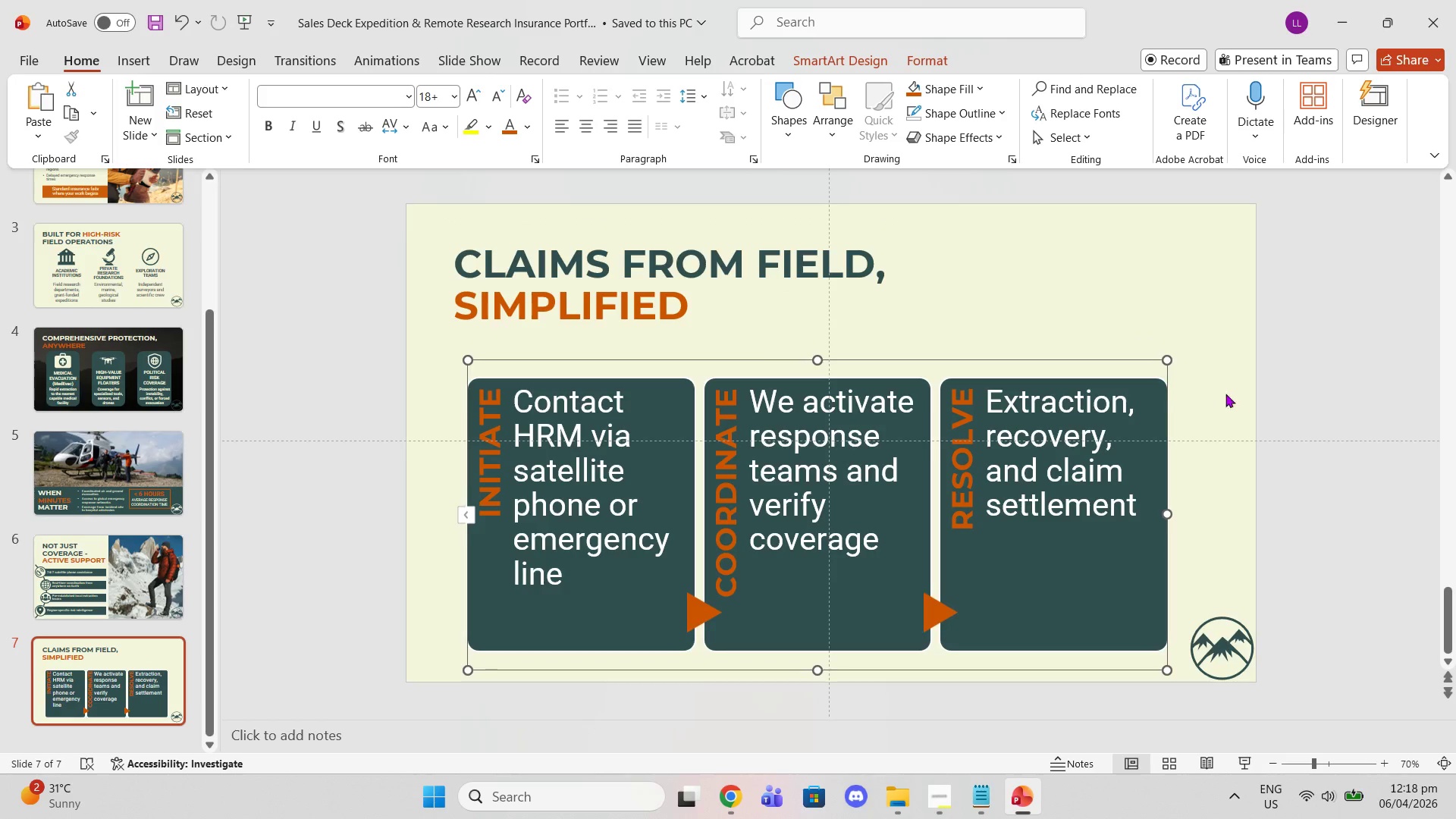 
left_click([1276, 358])
 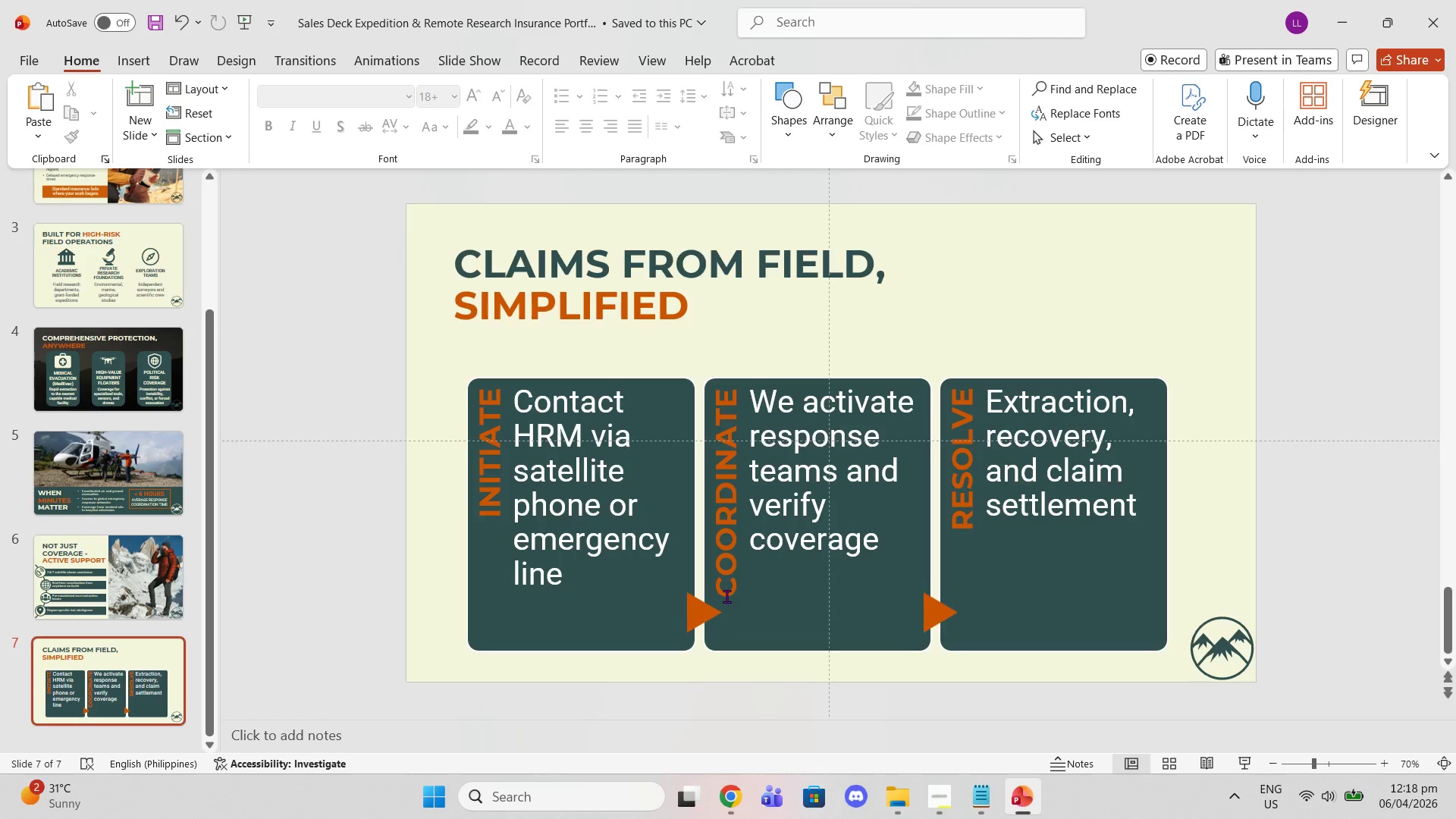 
wait(22.11)
 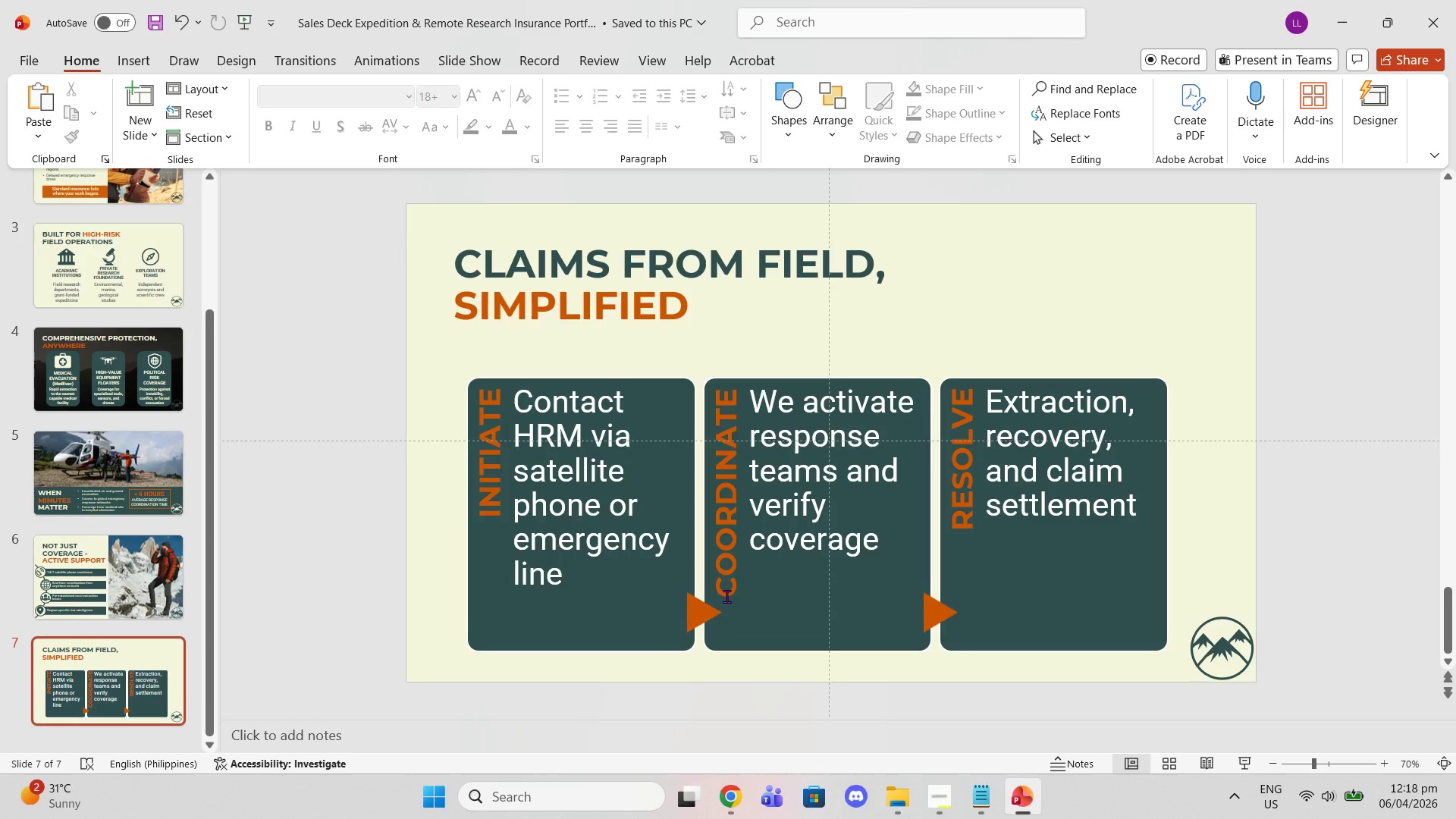 
left_click([816, 642])
 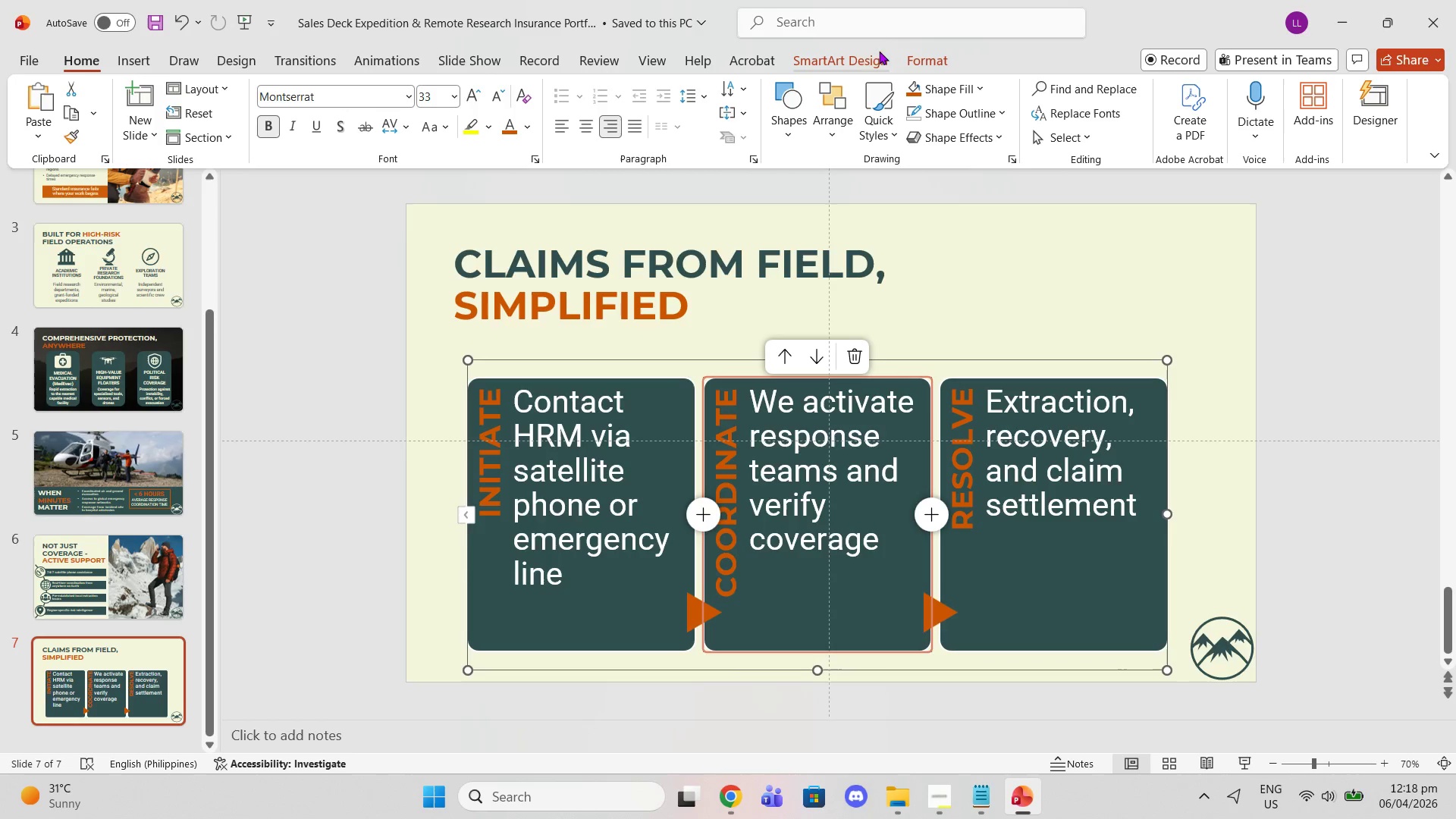 
left_click([859, 56])
 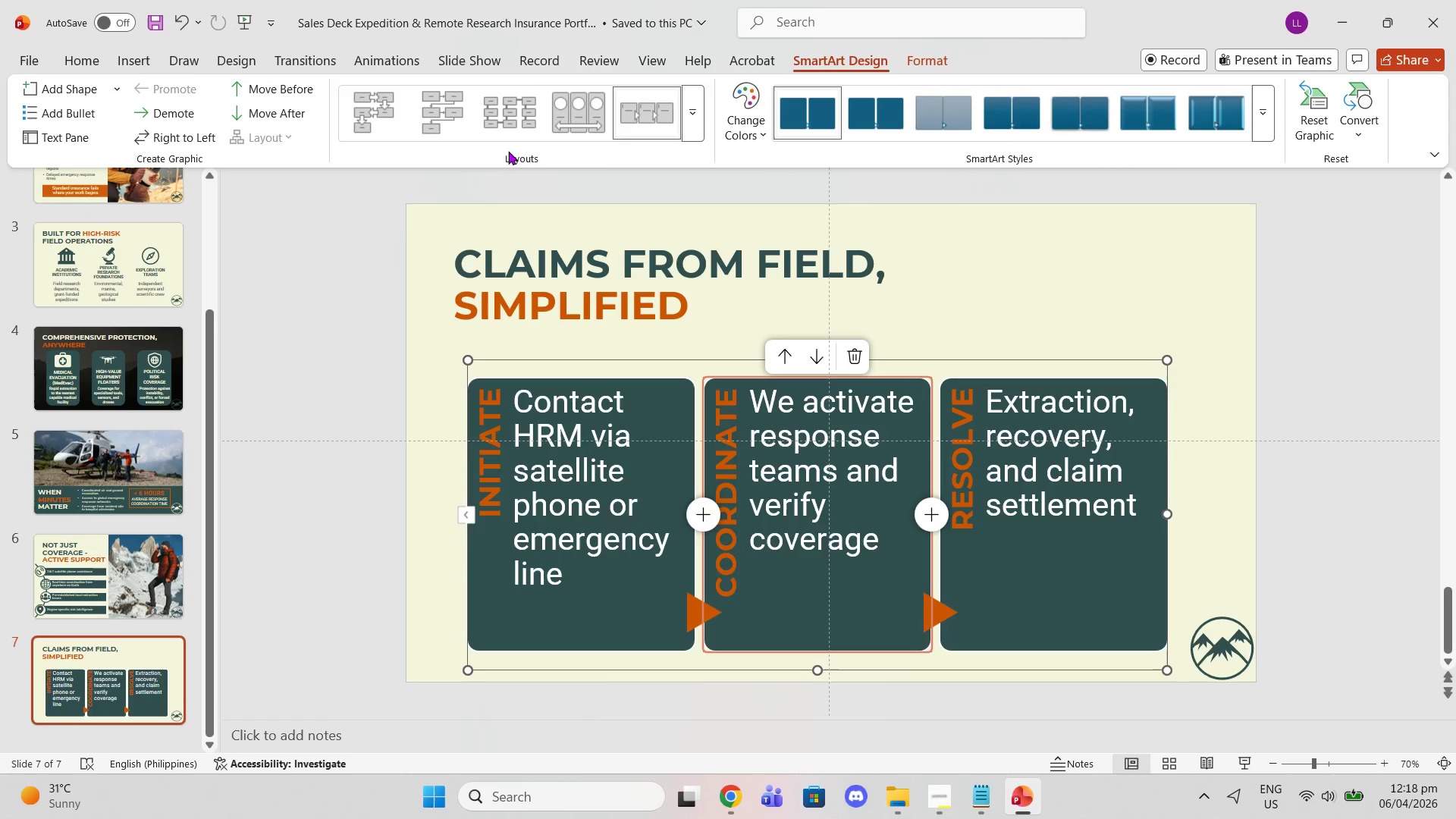 
mouse_move([196, 78])
 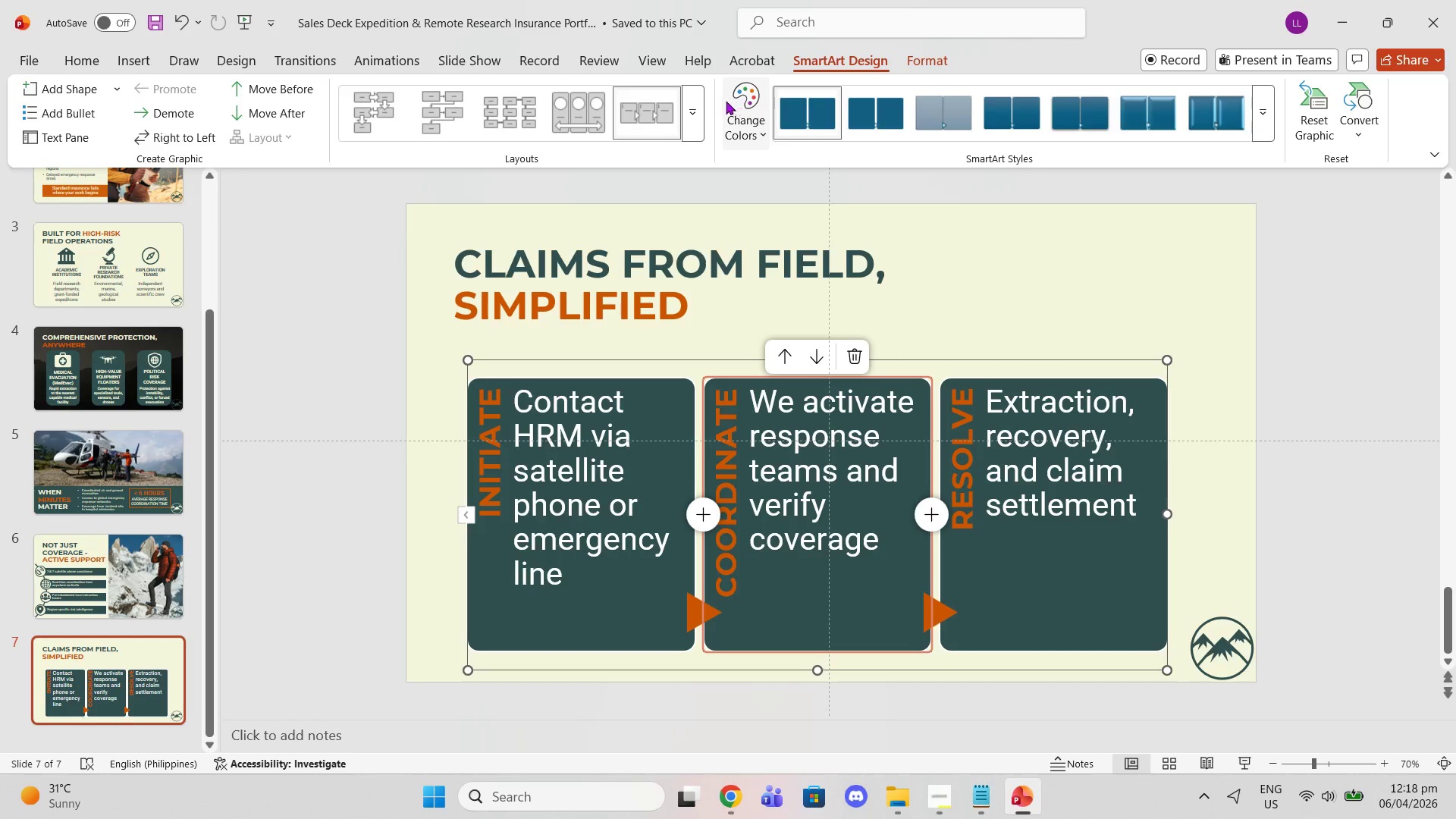 
wait(7.85)
 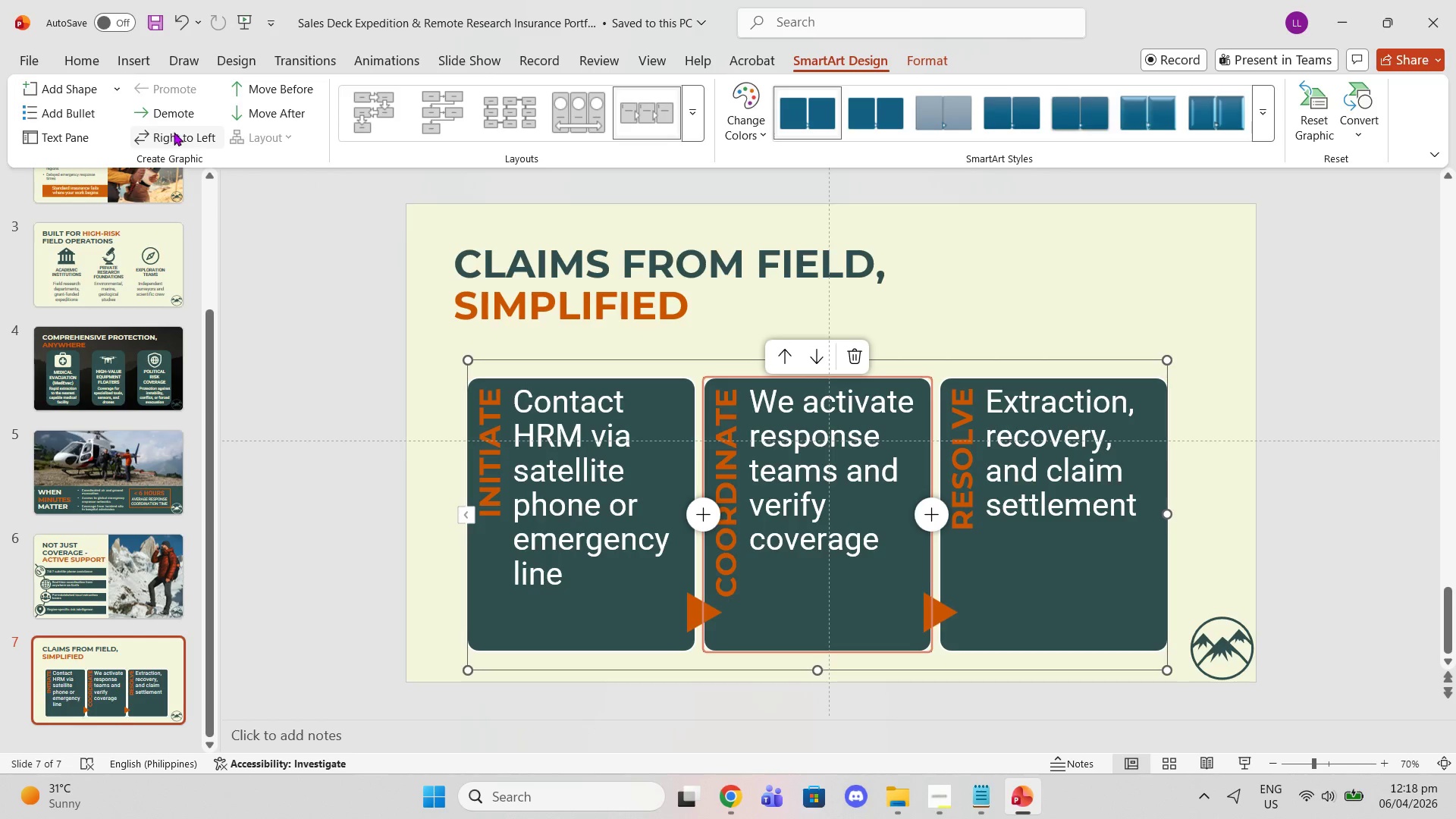 
left_click([1347, 130])
 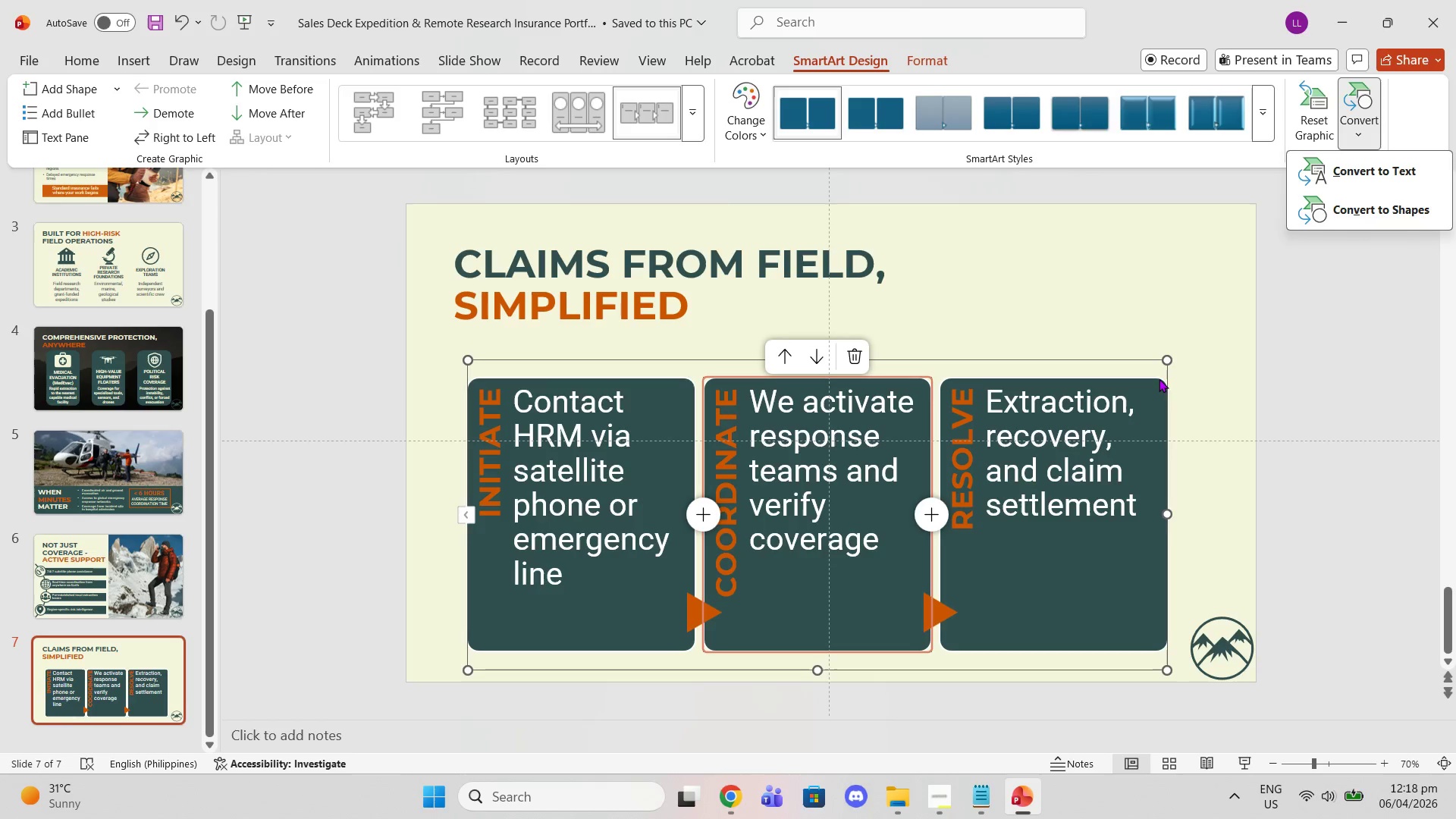 
right_click([1156, 381])
 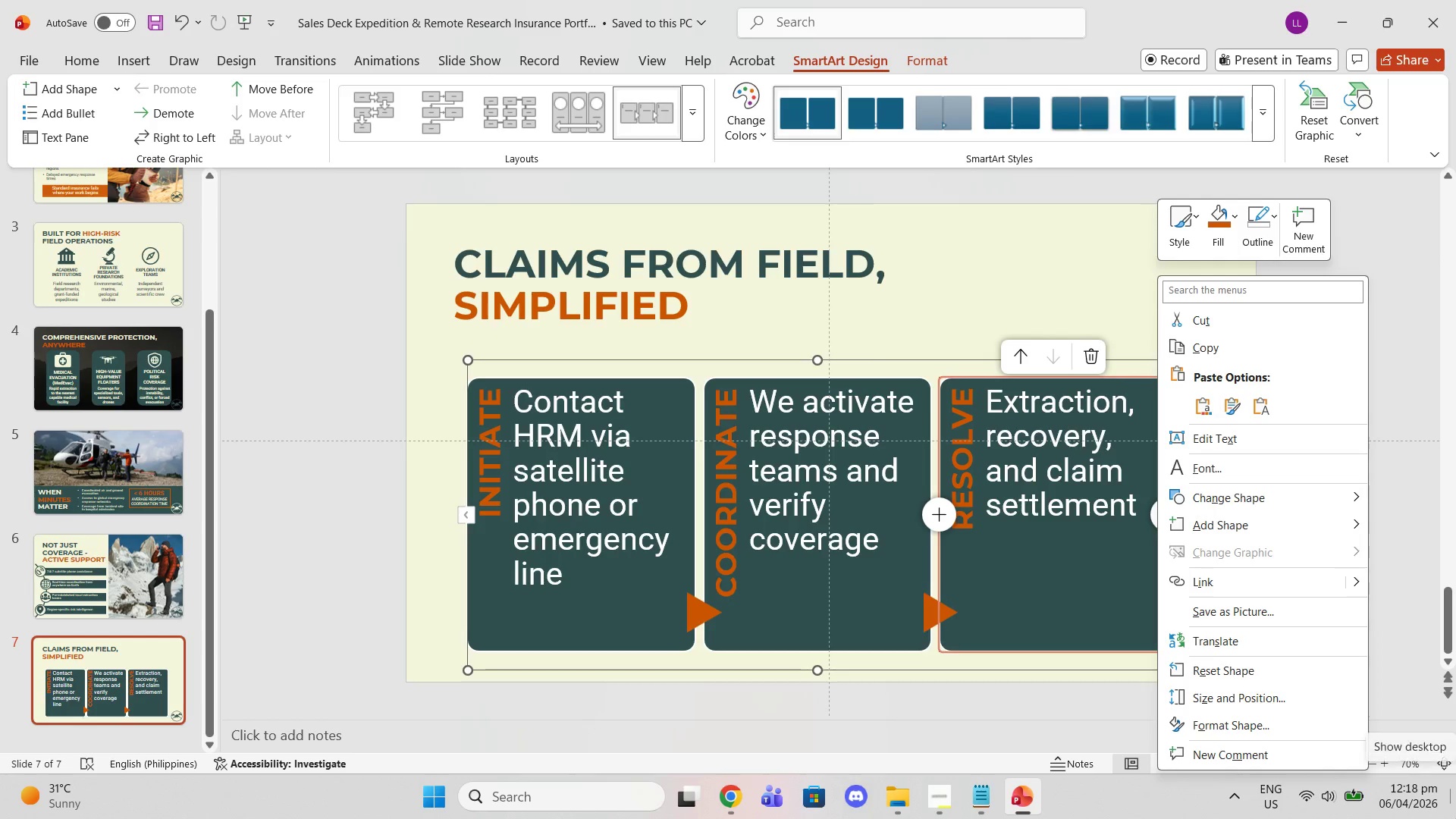 
left_click([1206, 490])
 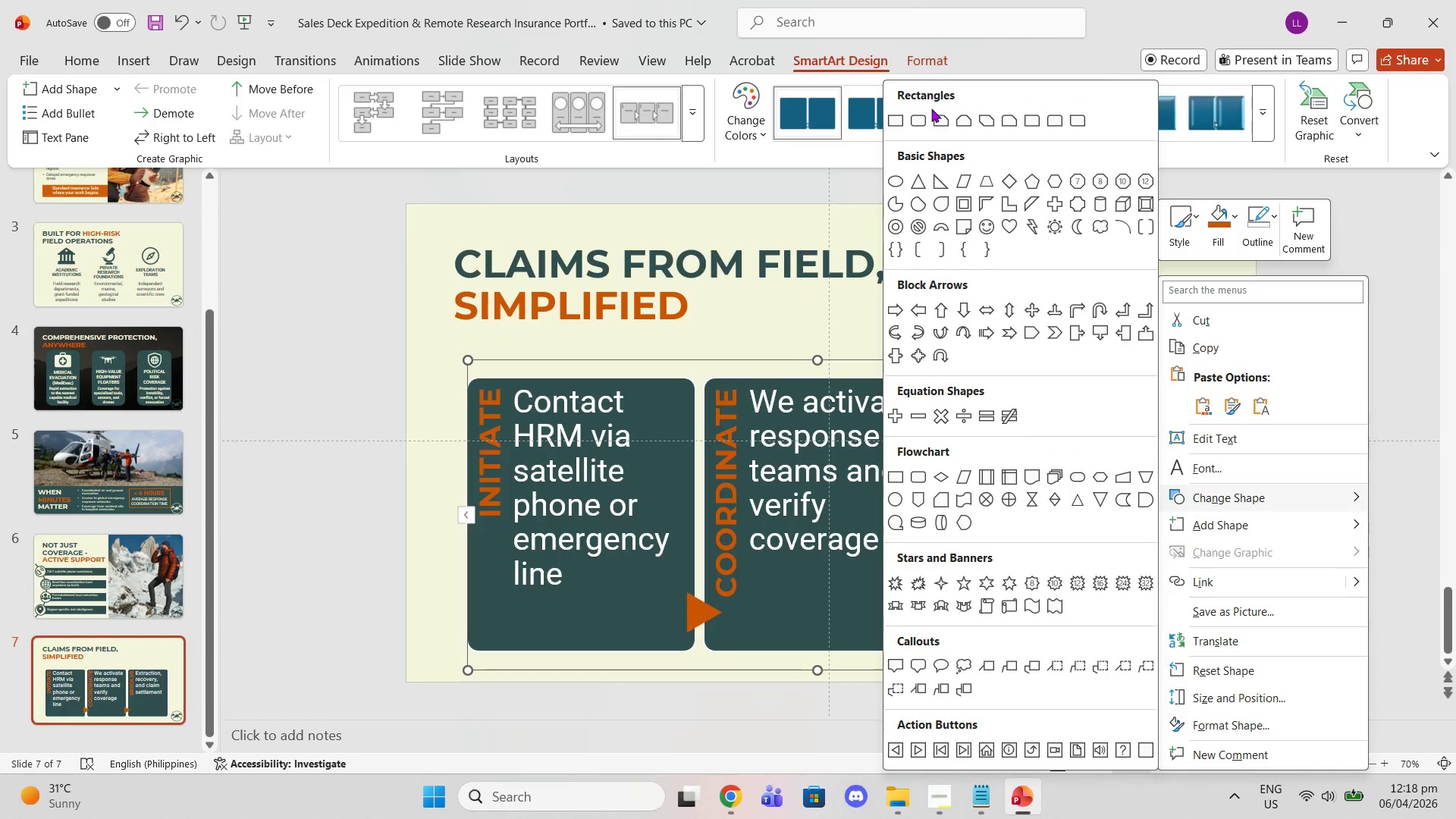 
left_click([926, 113])
 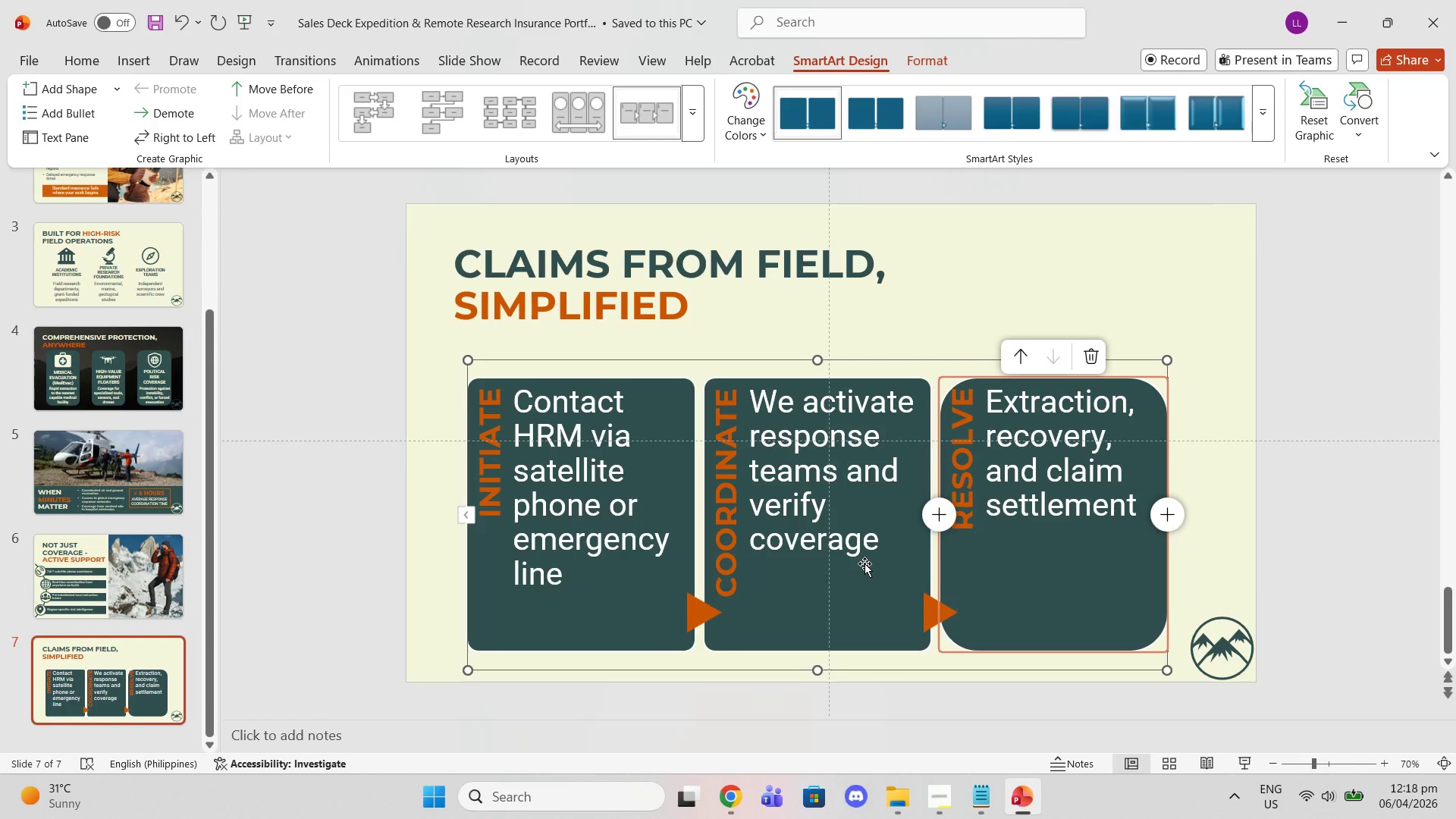 
key(Control+Z)
 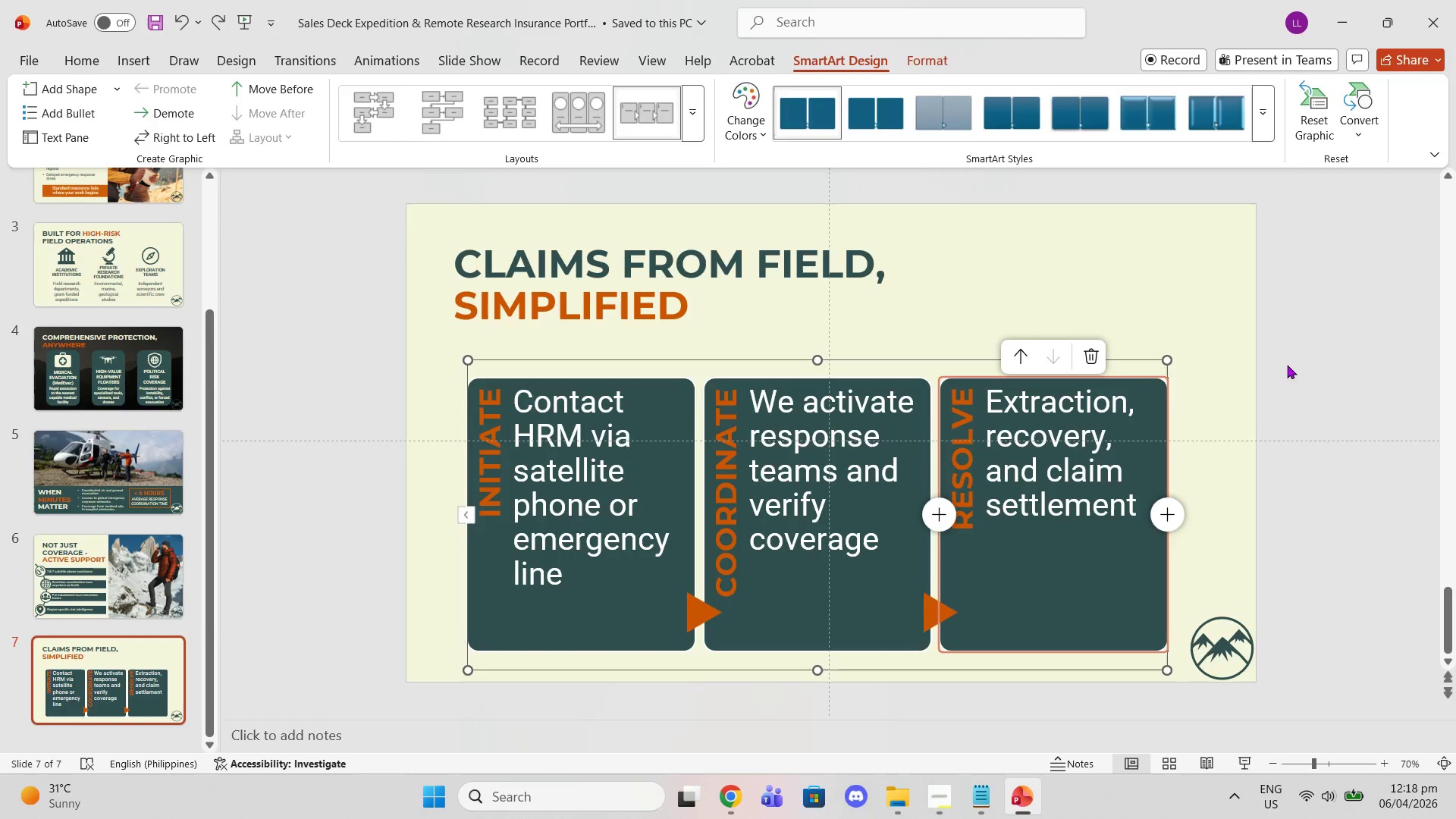 
left_click_drag(start_coordinate=[1282, 372], to_coordinate=[1280, 380])
 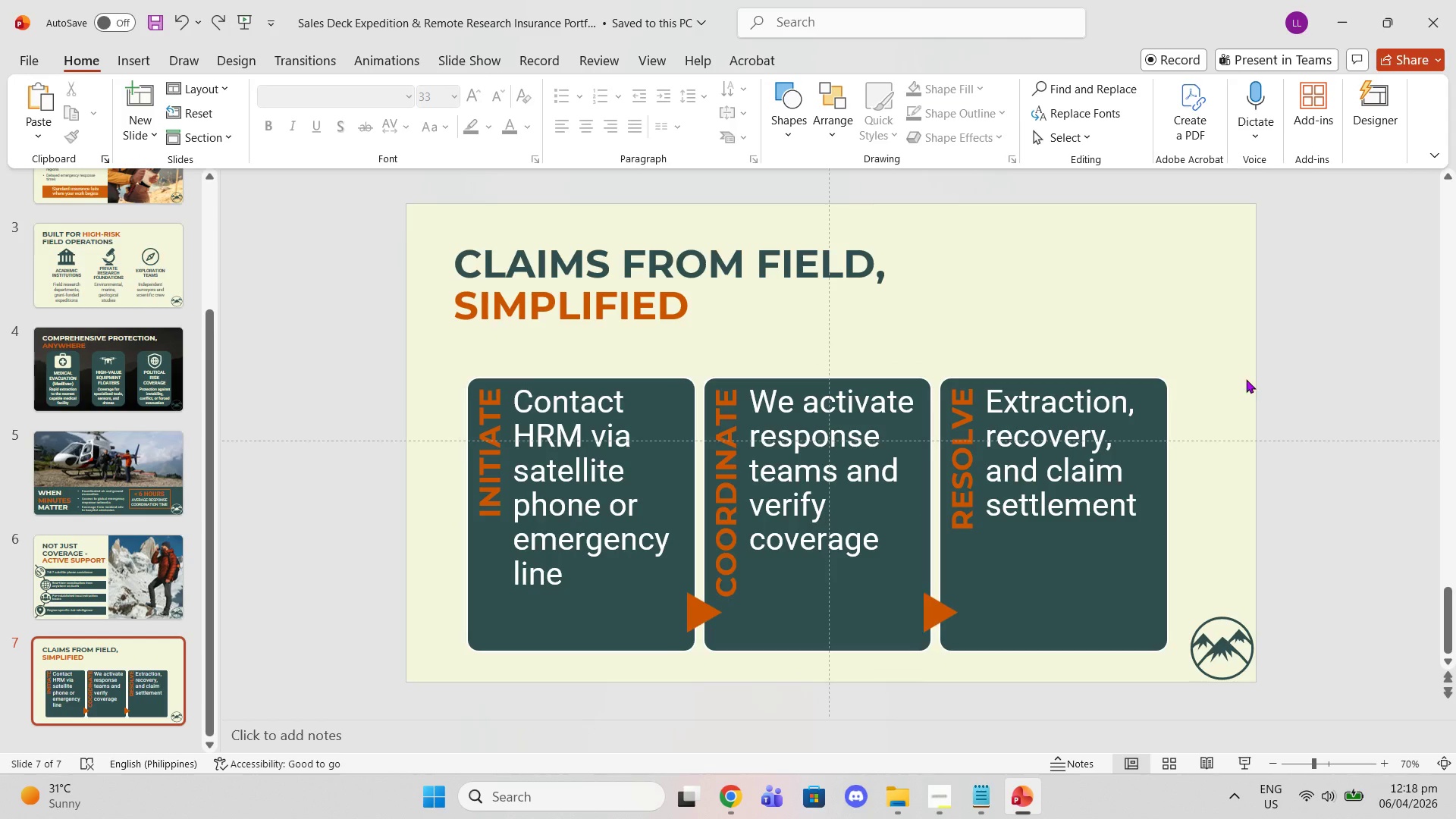 
left_click_drag(start_coordinate=[726, 800], to_coordinate=[747, 795])
 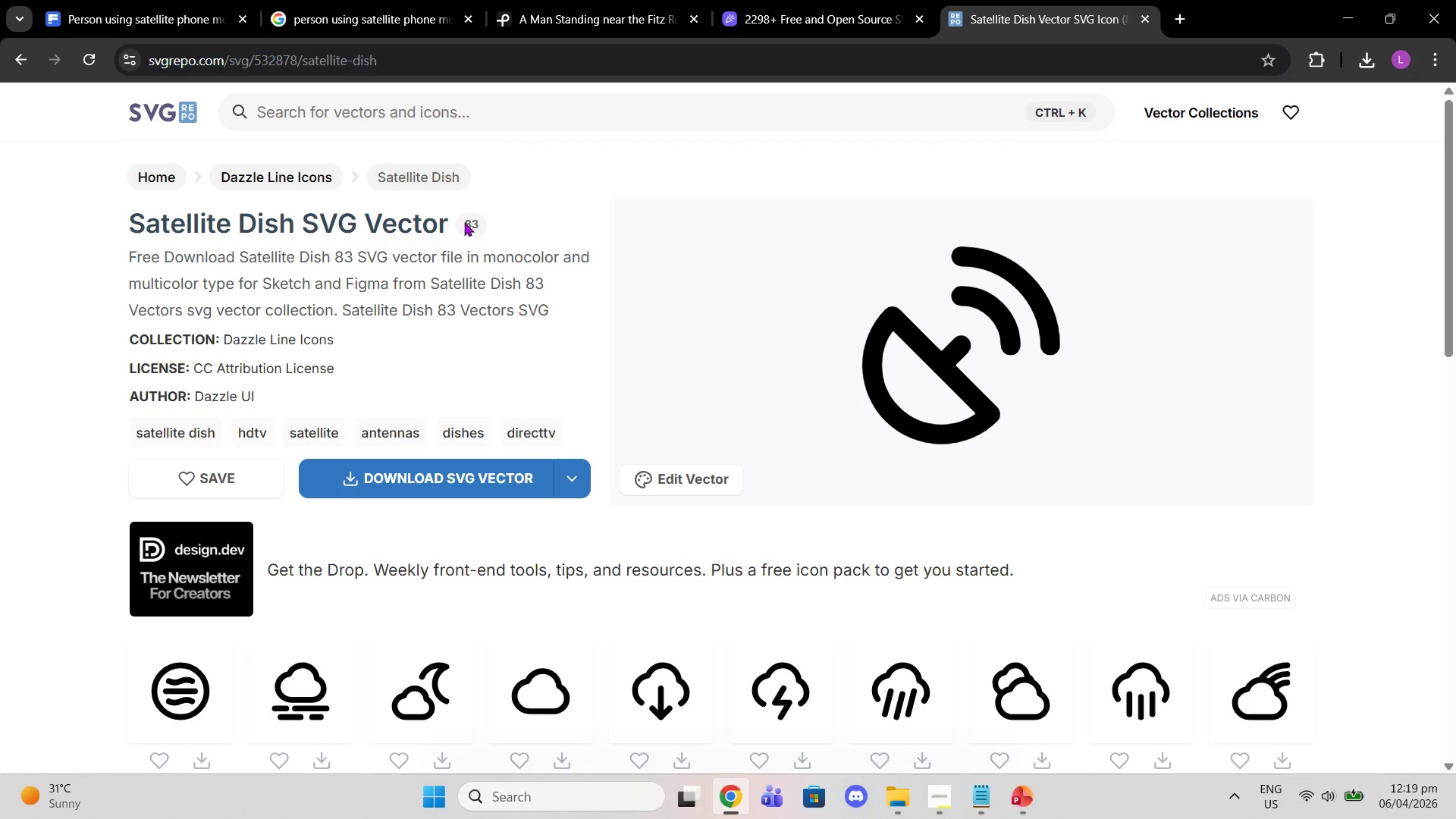 
left_click([390, 127])
 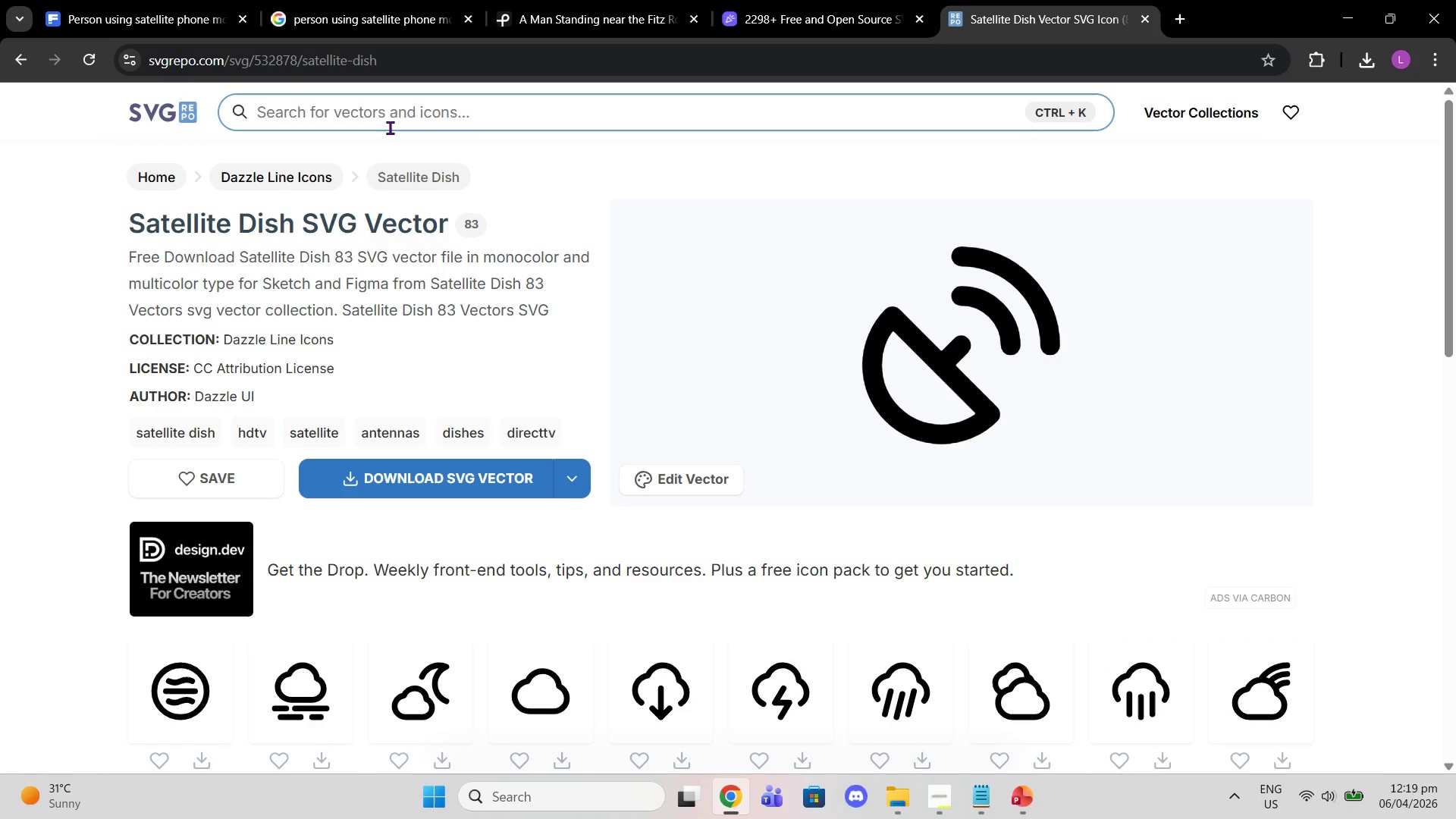 
type(phone call)
 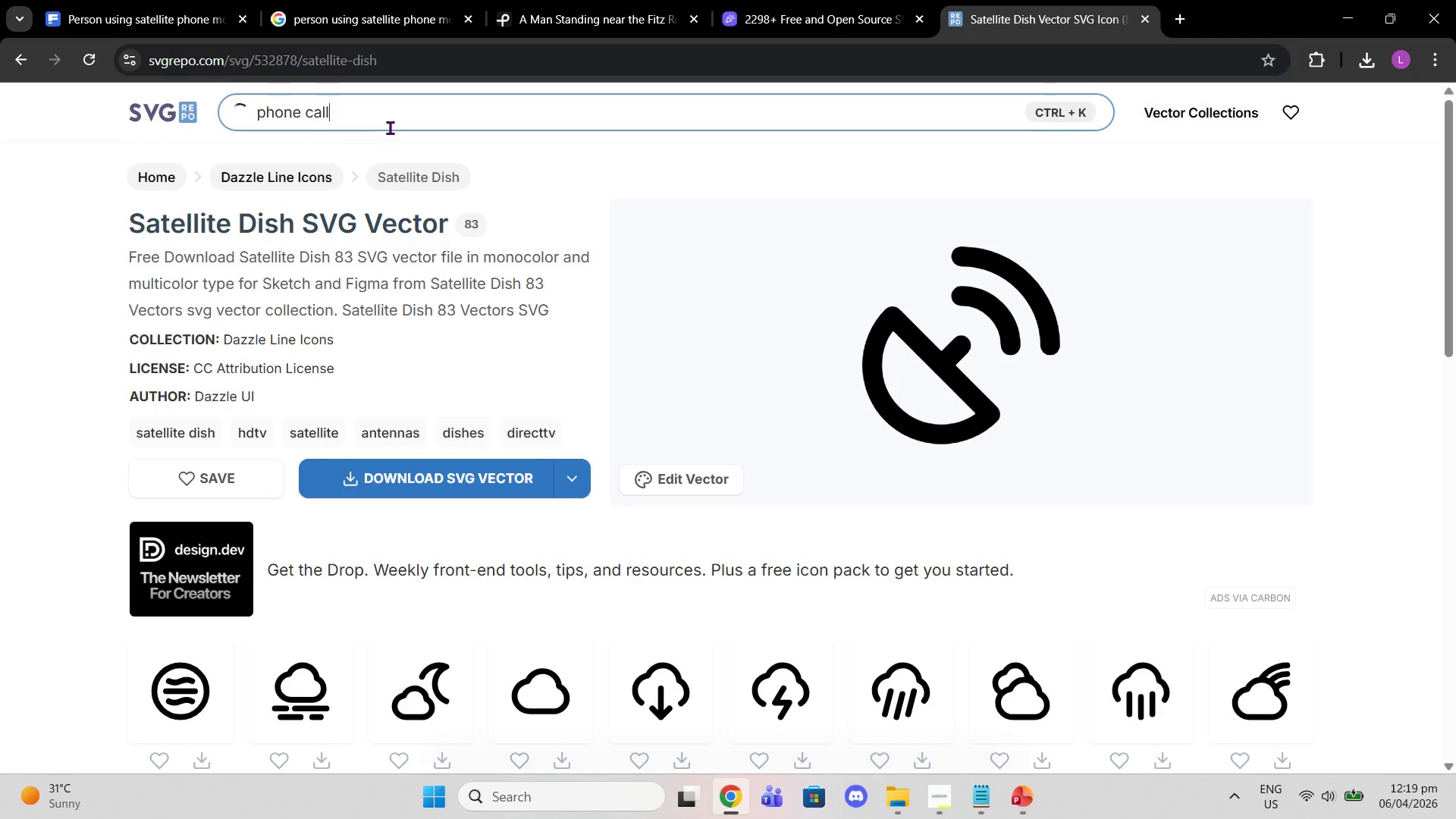 
key(Enter)
 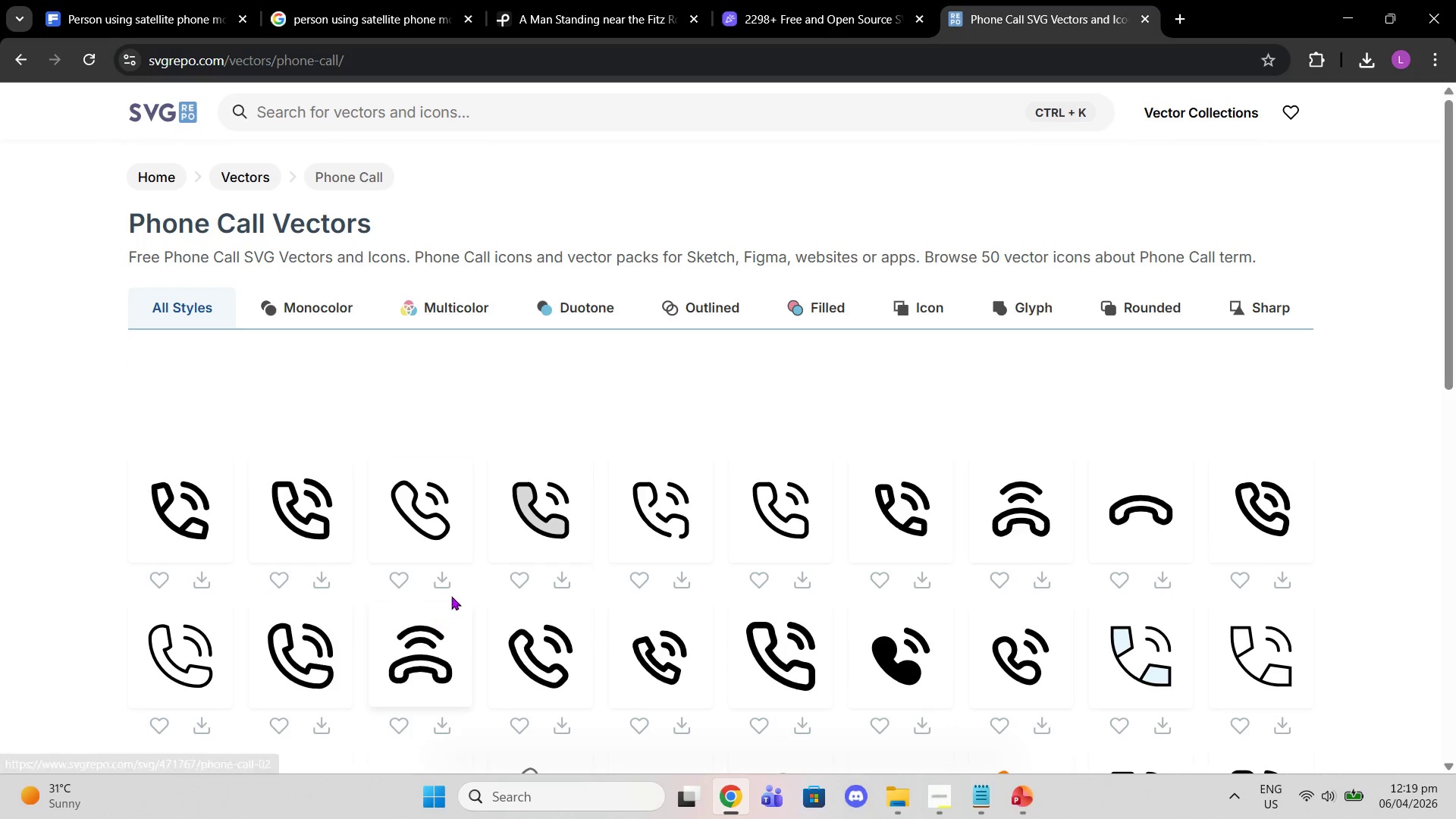 
wait(6.61)
 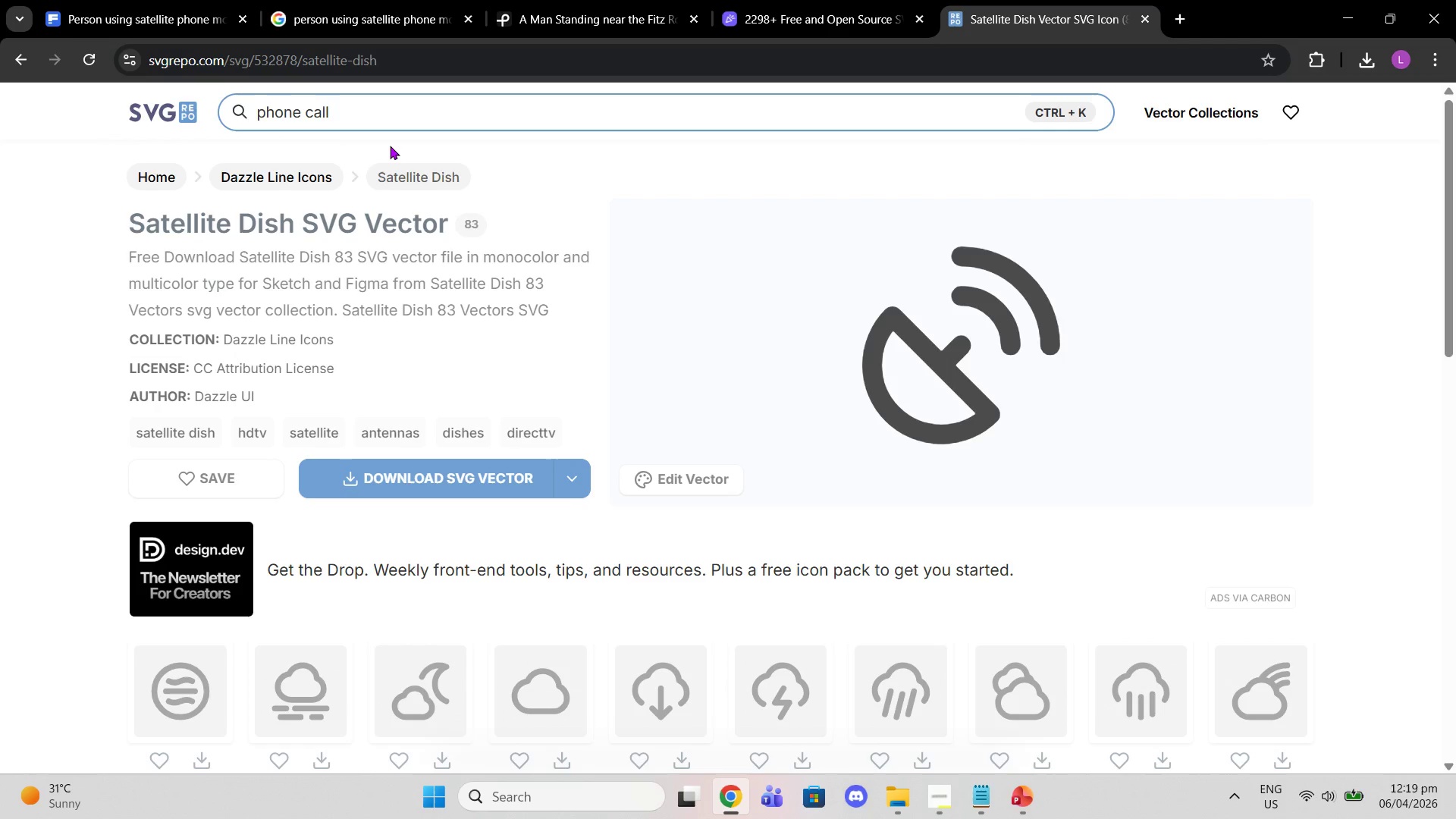 
scroll: coordinate [1056, 579], scroll_direction: down, amount: 5.0
 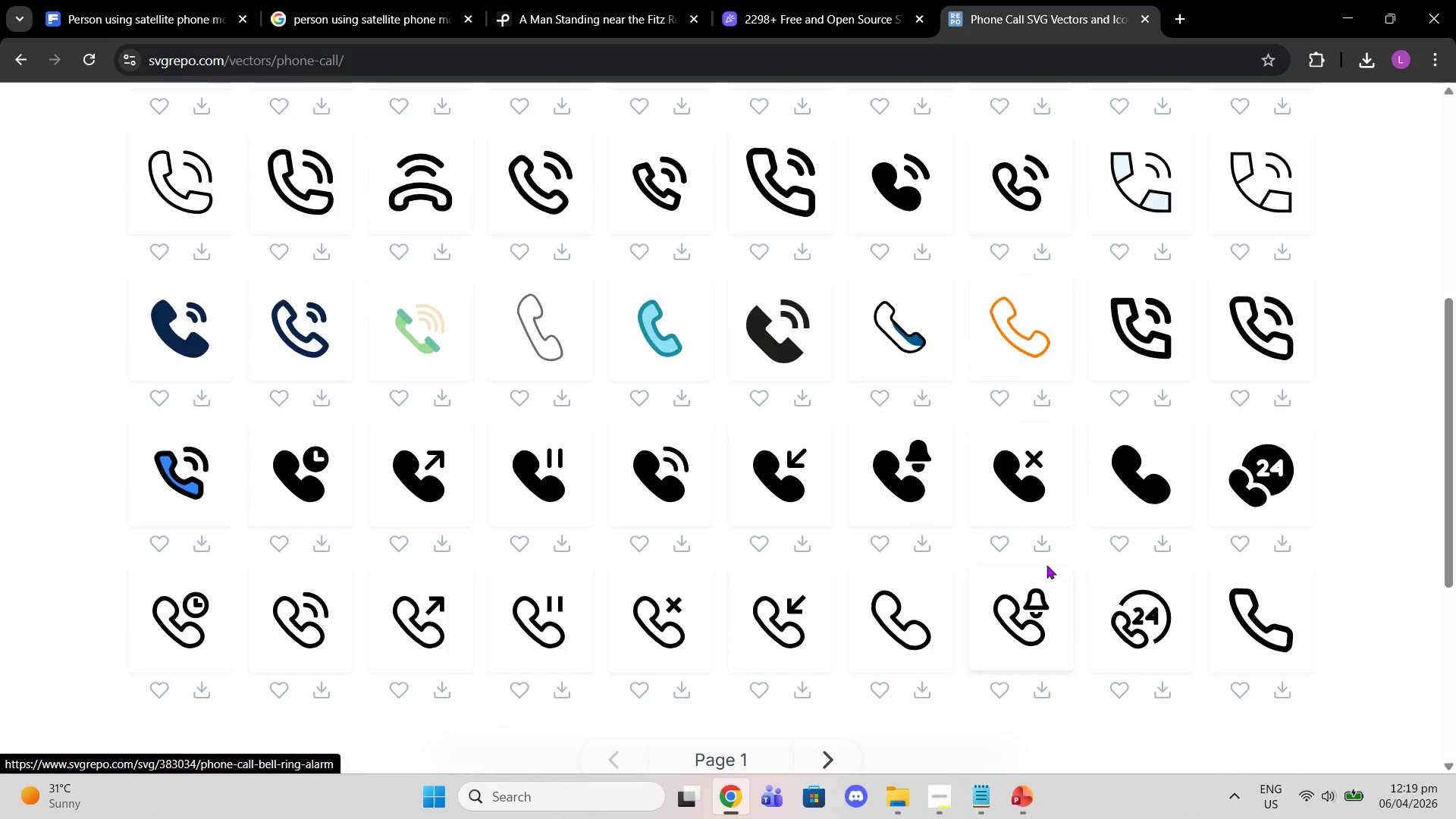 
scroll: coordinate [1018, 541], scroll_direction: up, amount: 8.0
 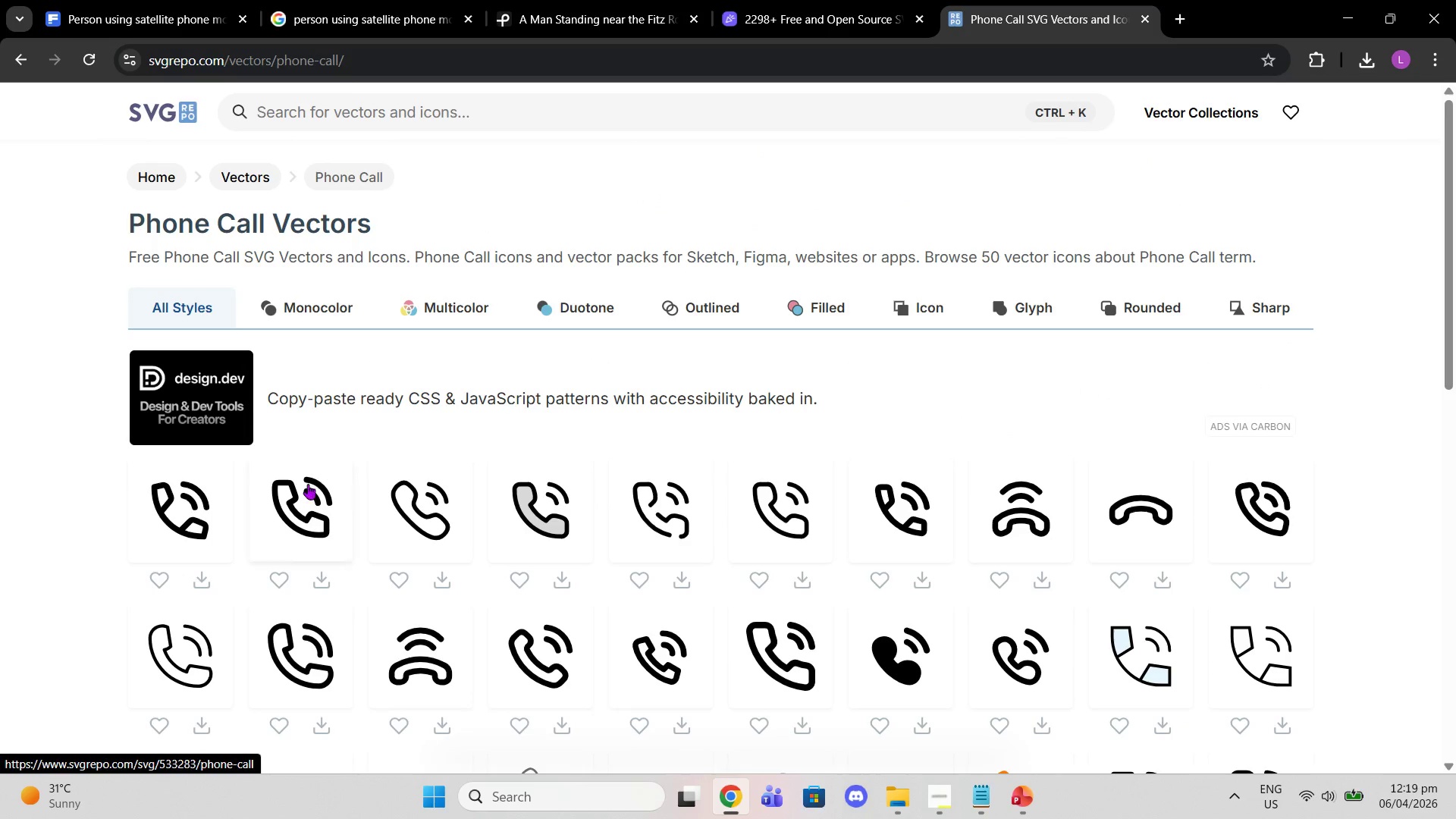 
left_click([283, 499])
 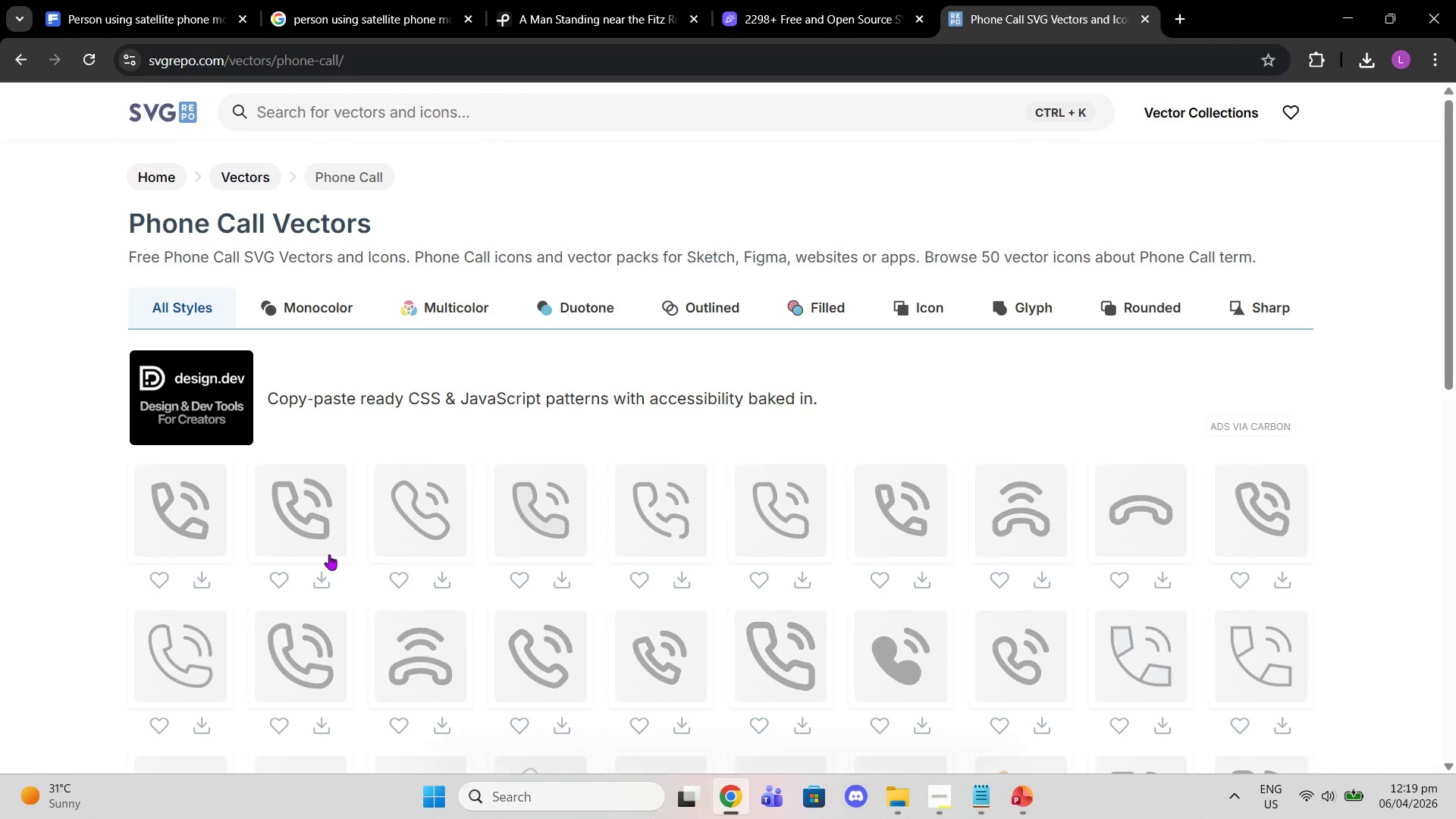 
left_click([295, 498])
 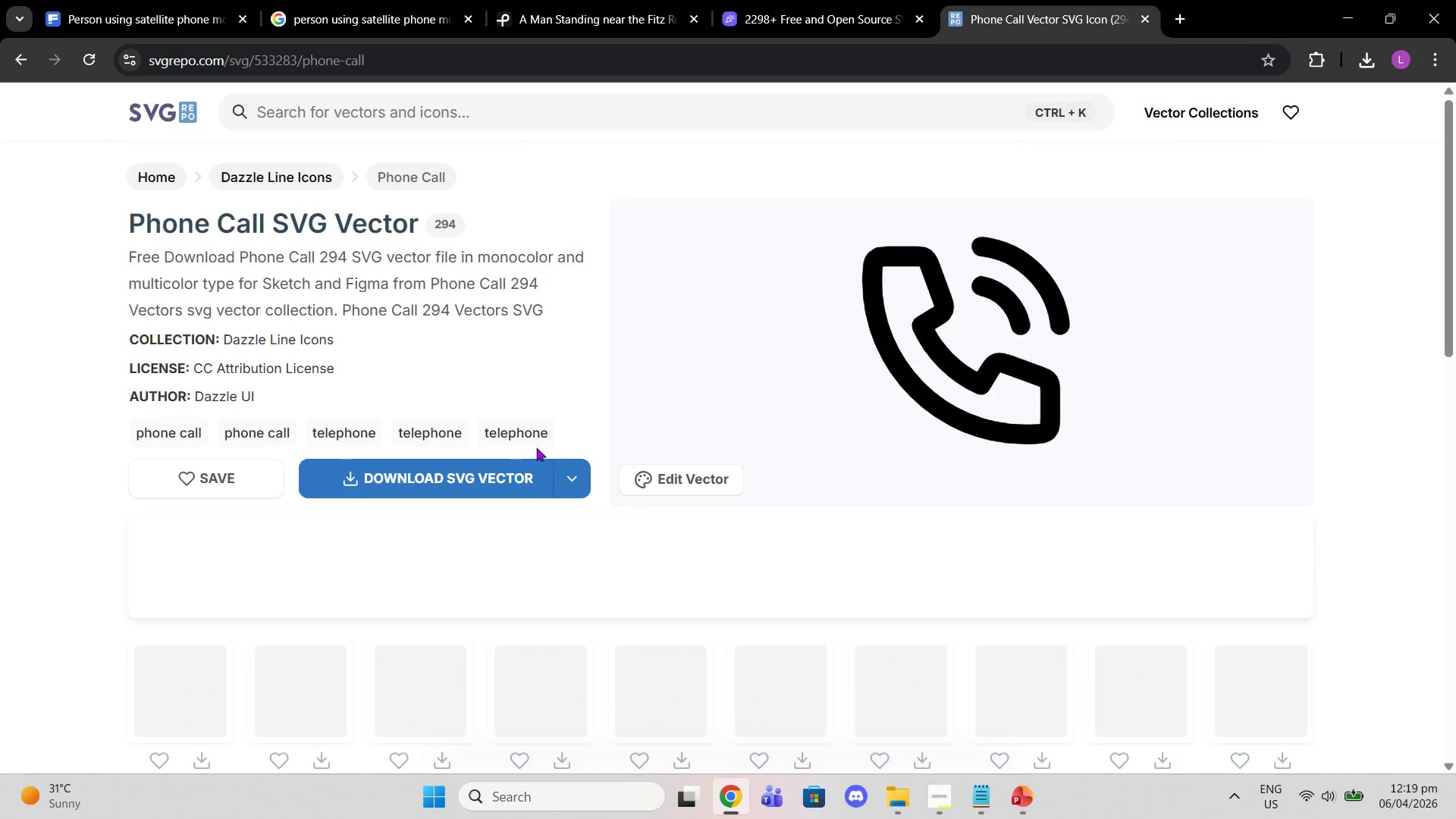 
left_click([363, 479])
 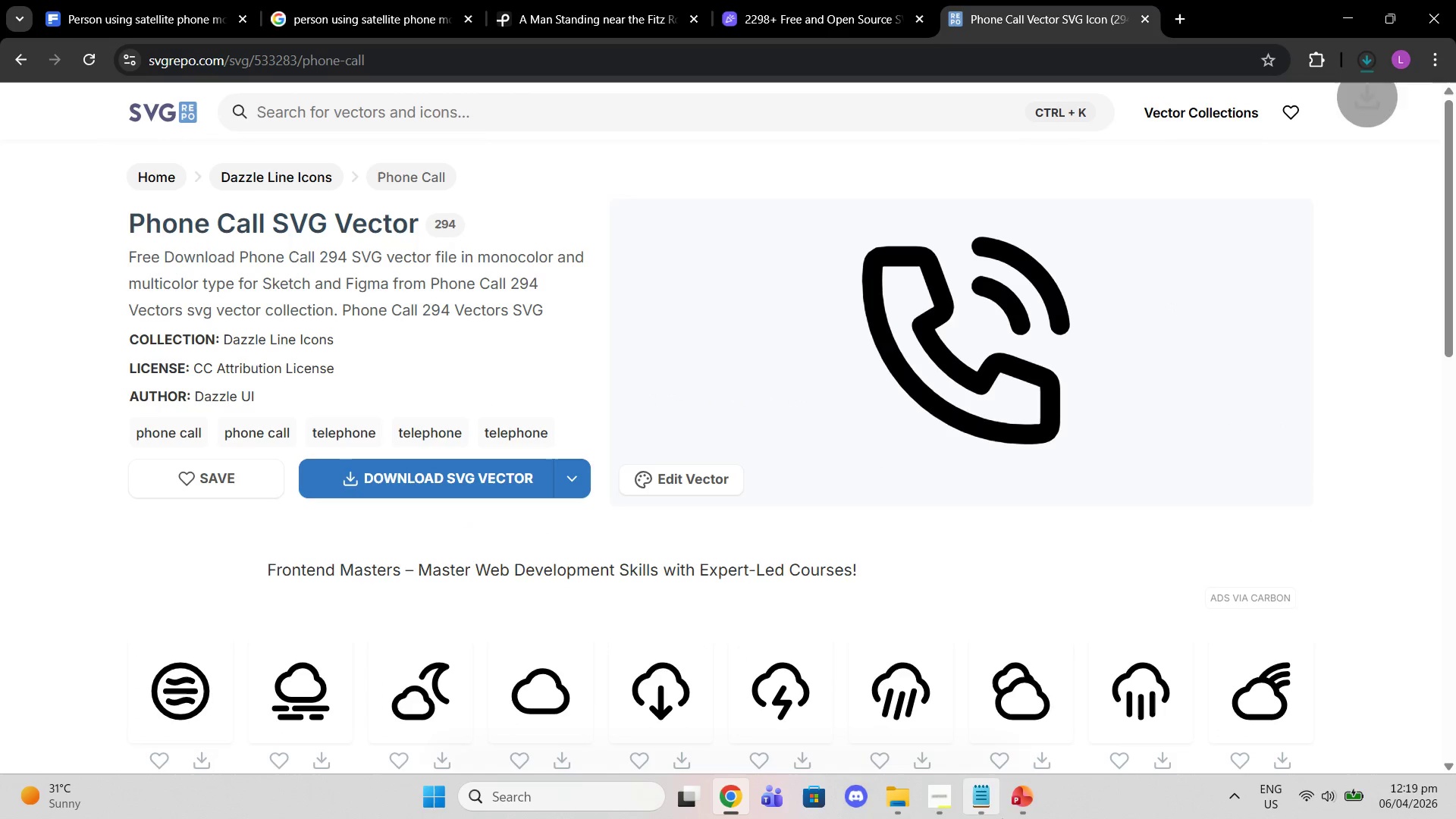 
left_click([1012, 807])
 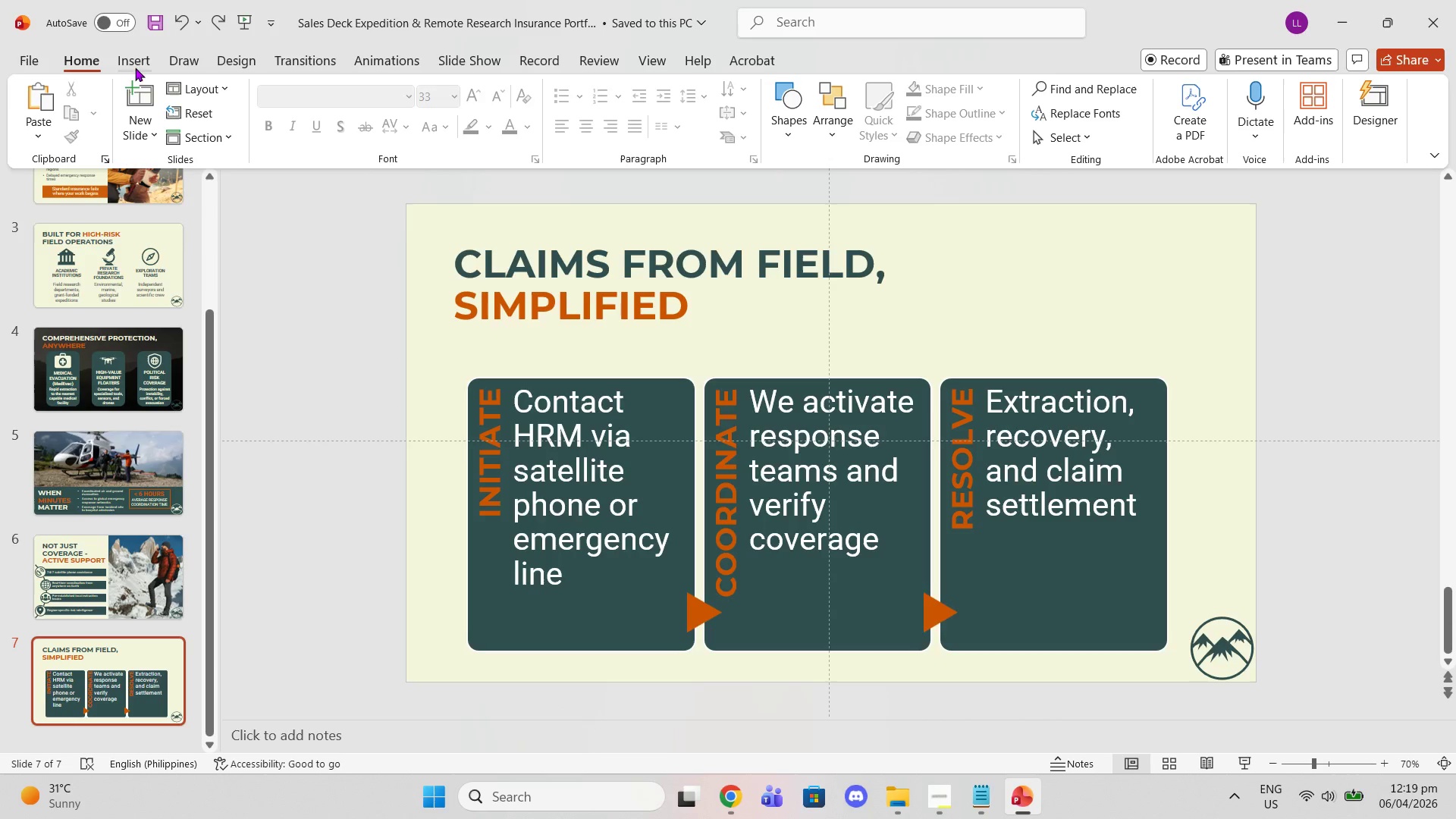 
left_click([134, 58])
 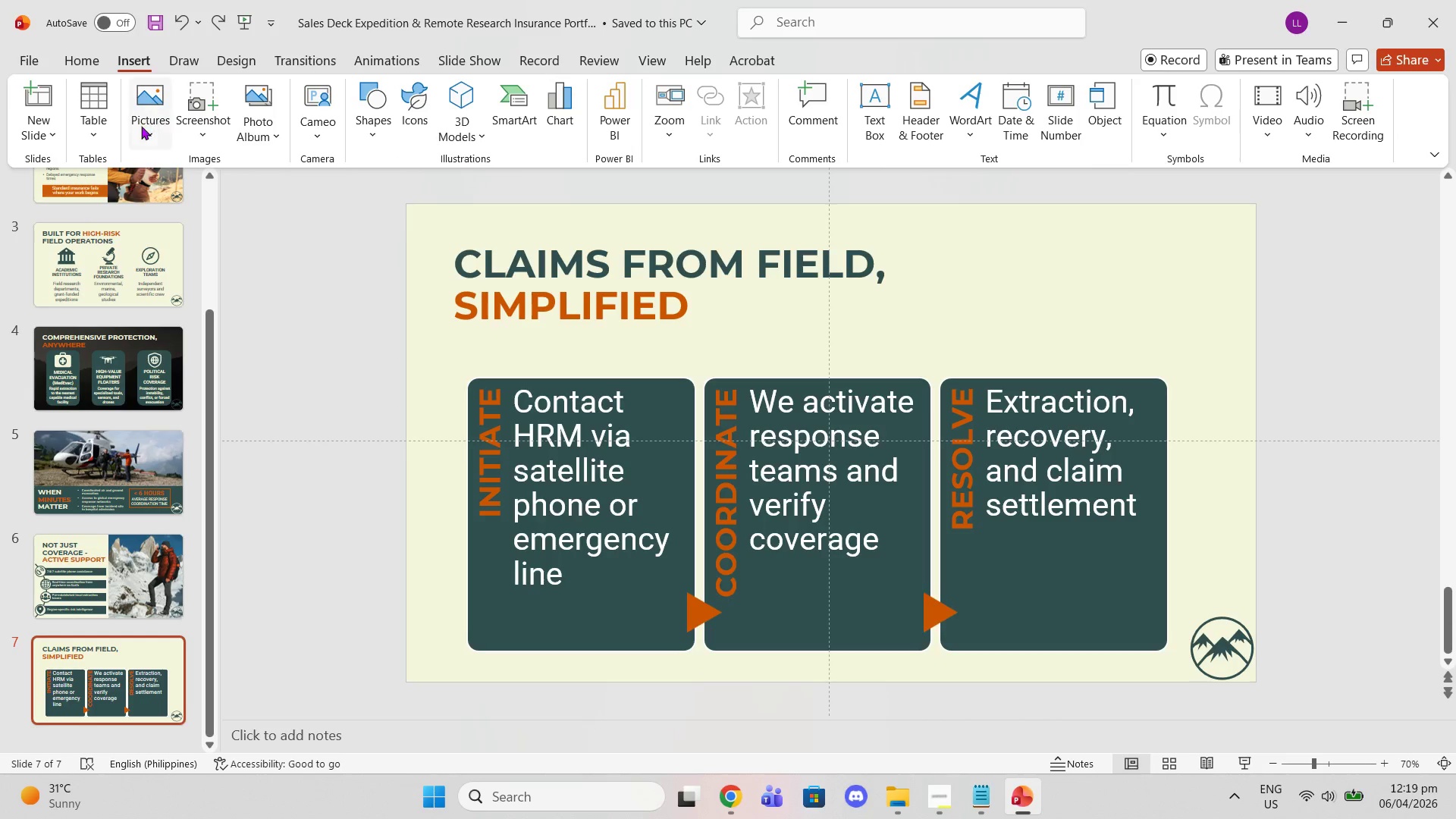 
left_click([140, 127])
 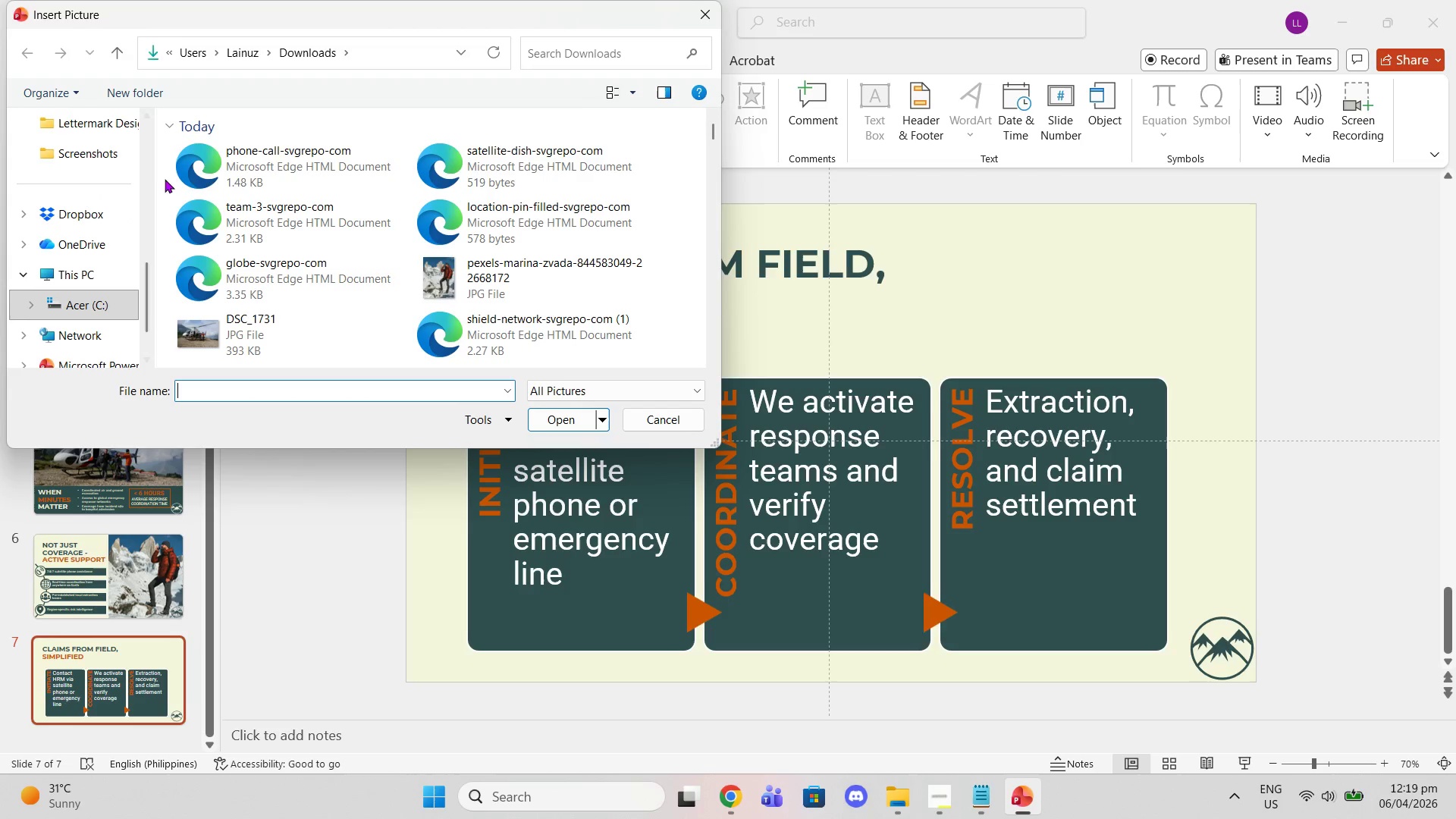 
wait(5.77)
 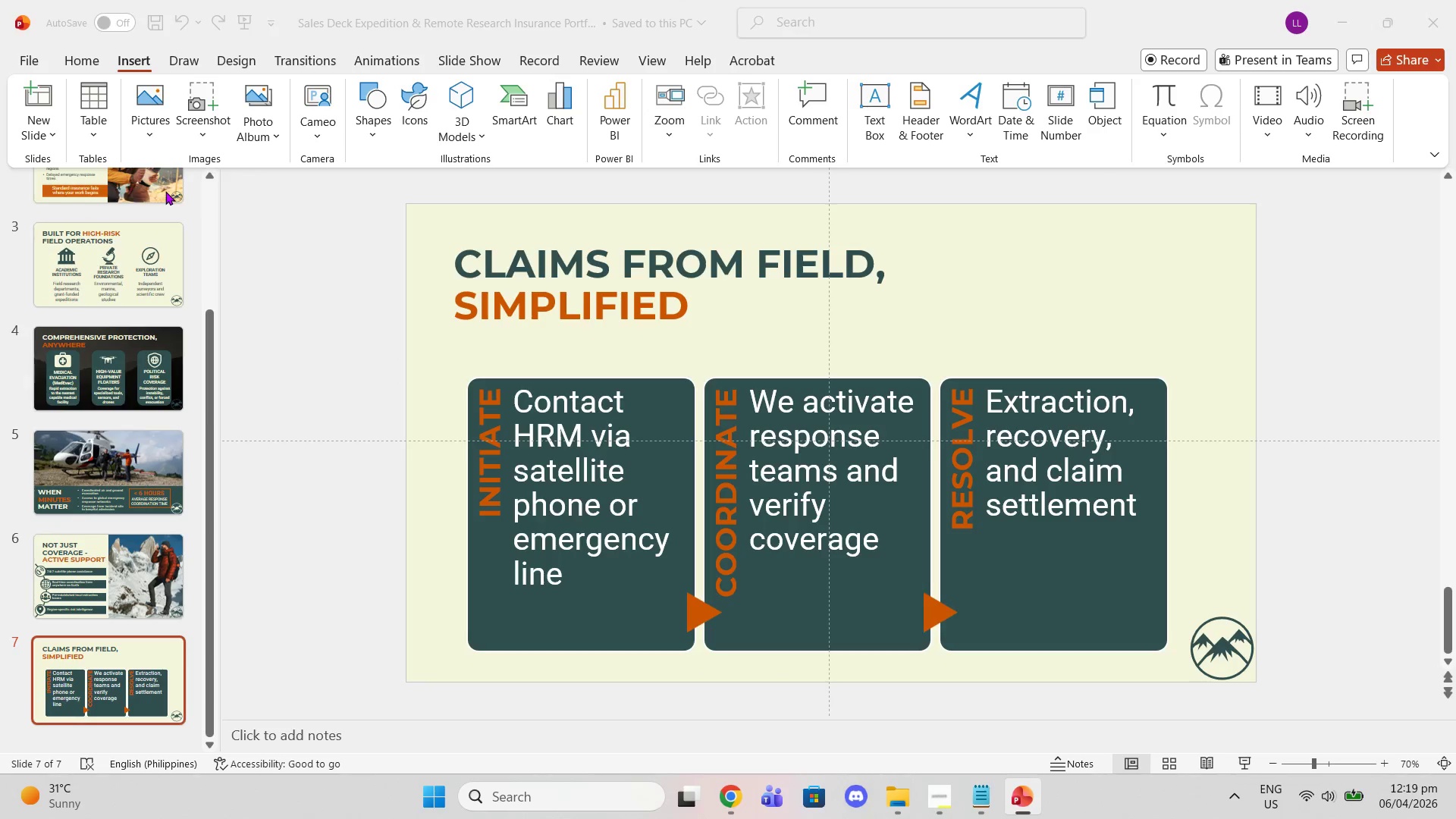 
left_click([260, 159])
 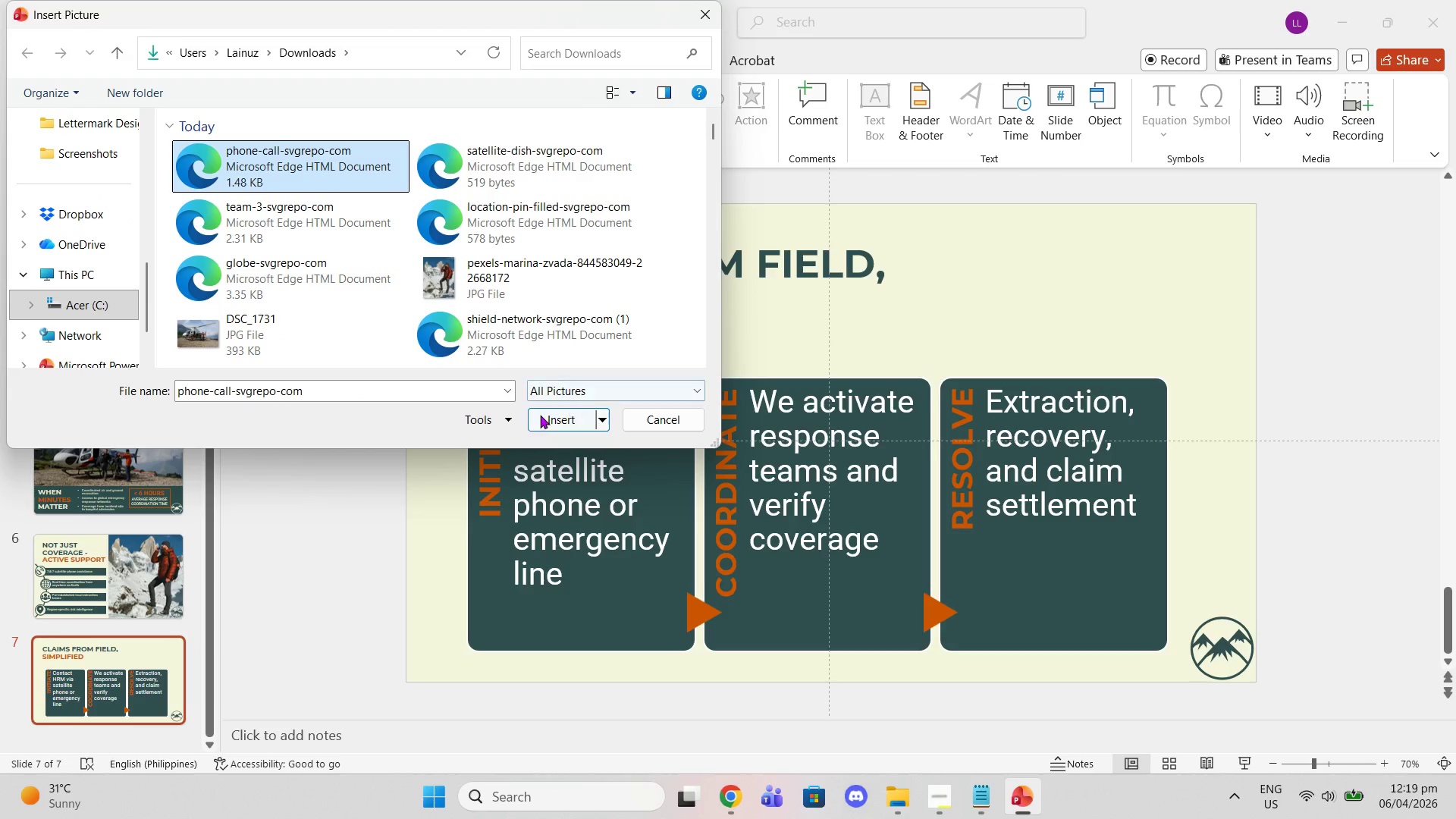 
left_click_drag(start_coordinate=[540, 413], to_coordinate=[540, 408])
 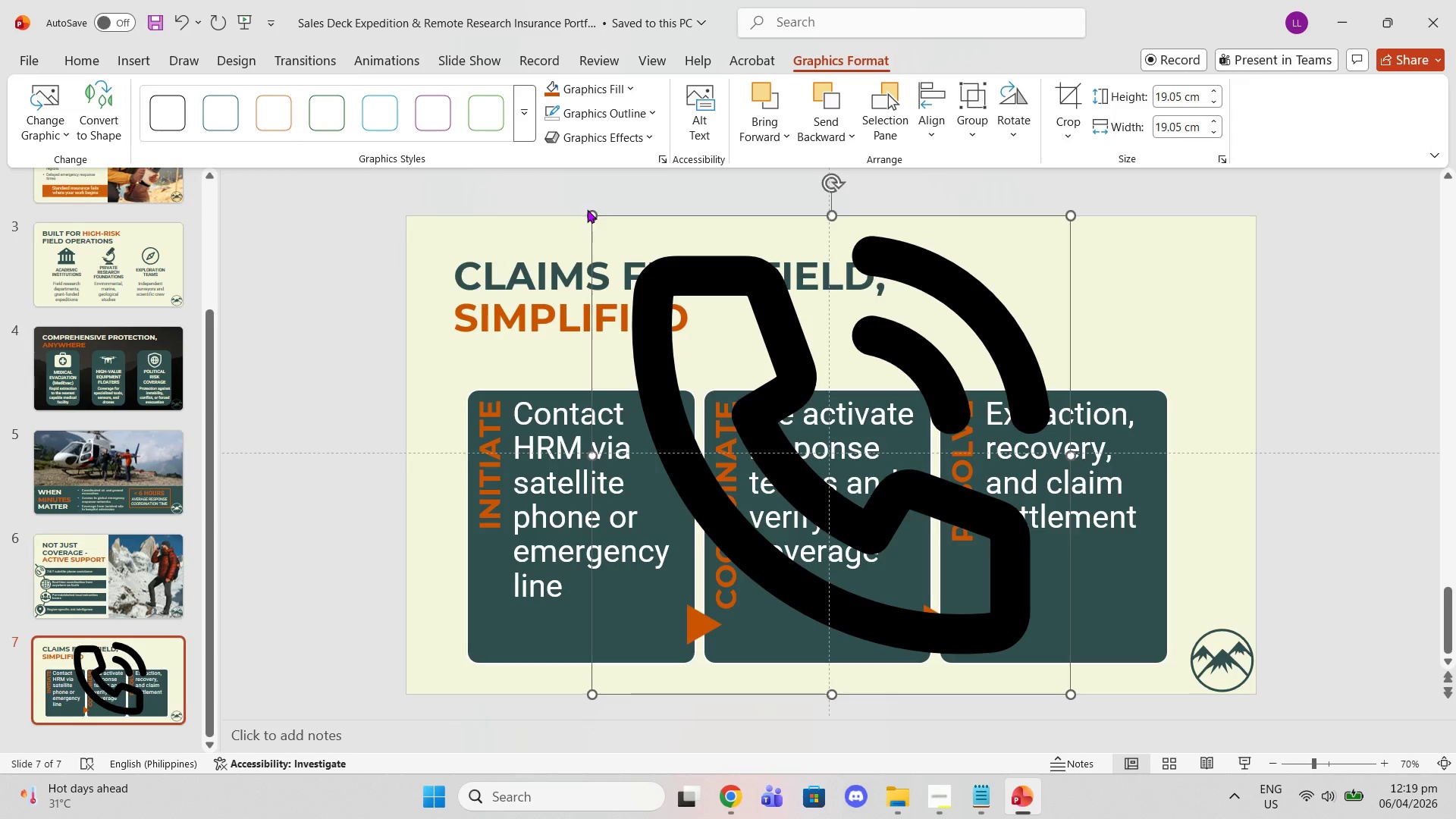 
left_click_drag(start_coordinate=[588, 211], to_coordinate=[1000, 575])
 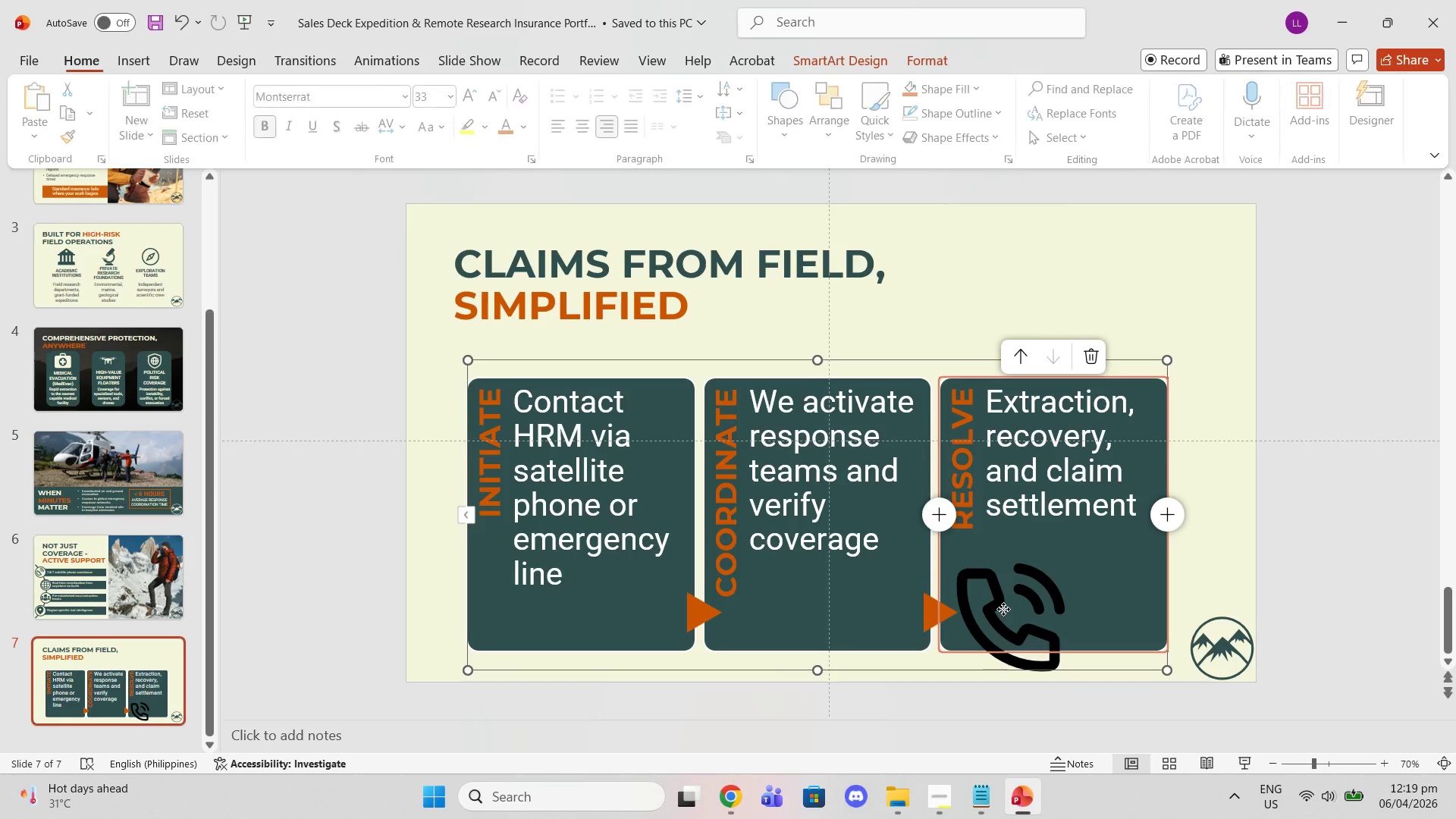 
left_click([1003, 609])
 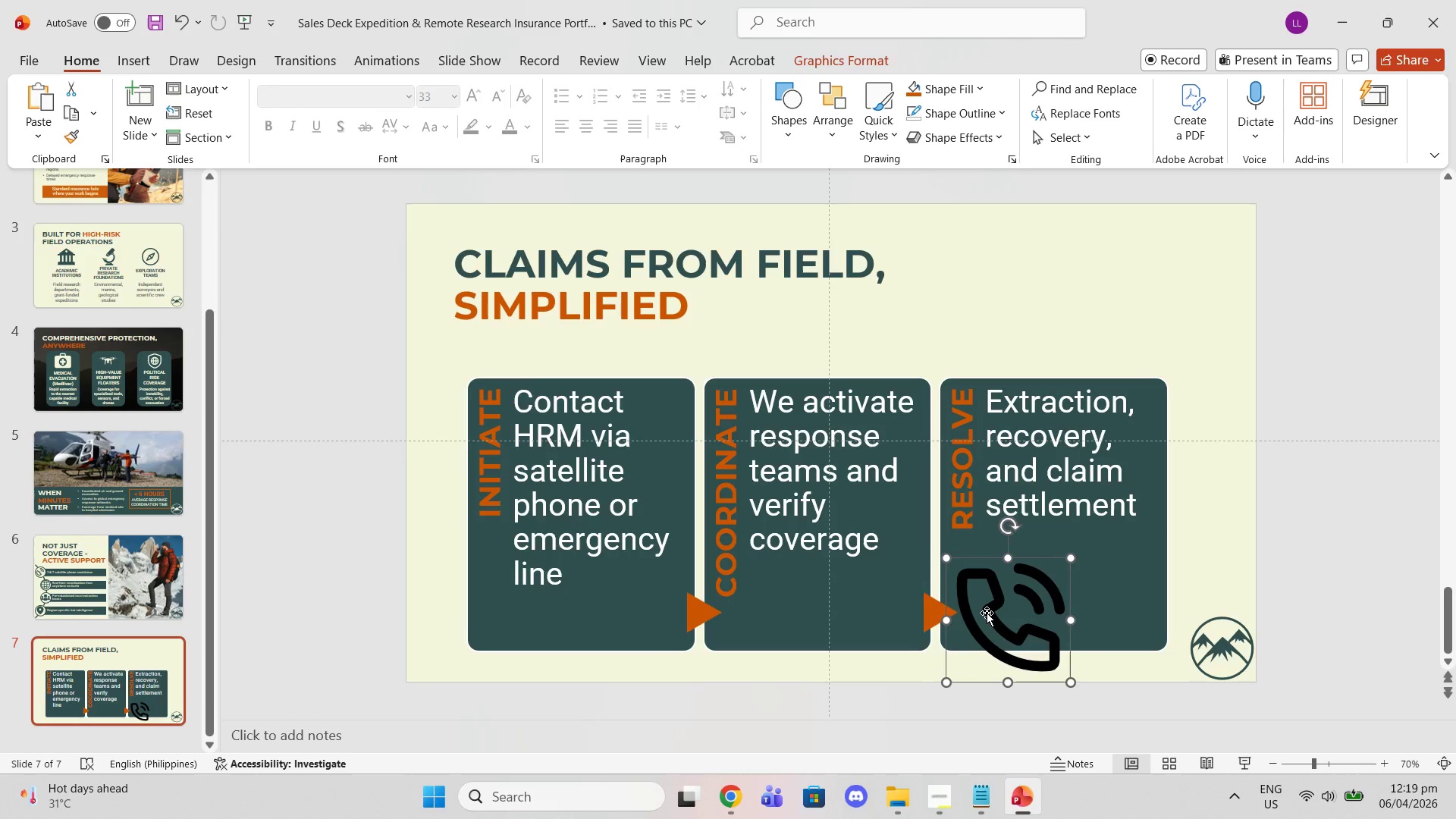 
left_click_drag(start_coordinate=[981, 612], to_coordinate=[966, 573])
 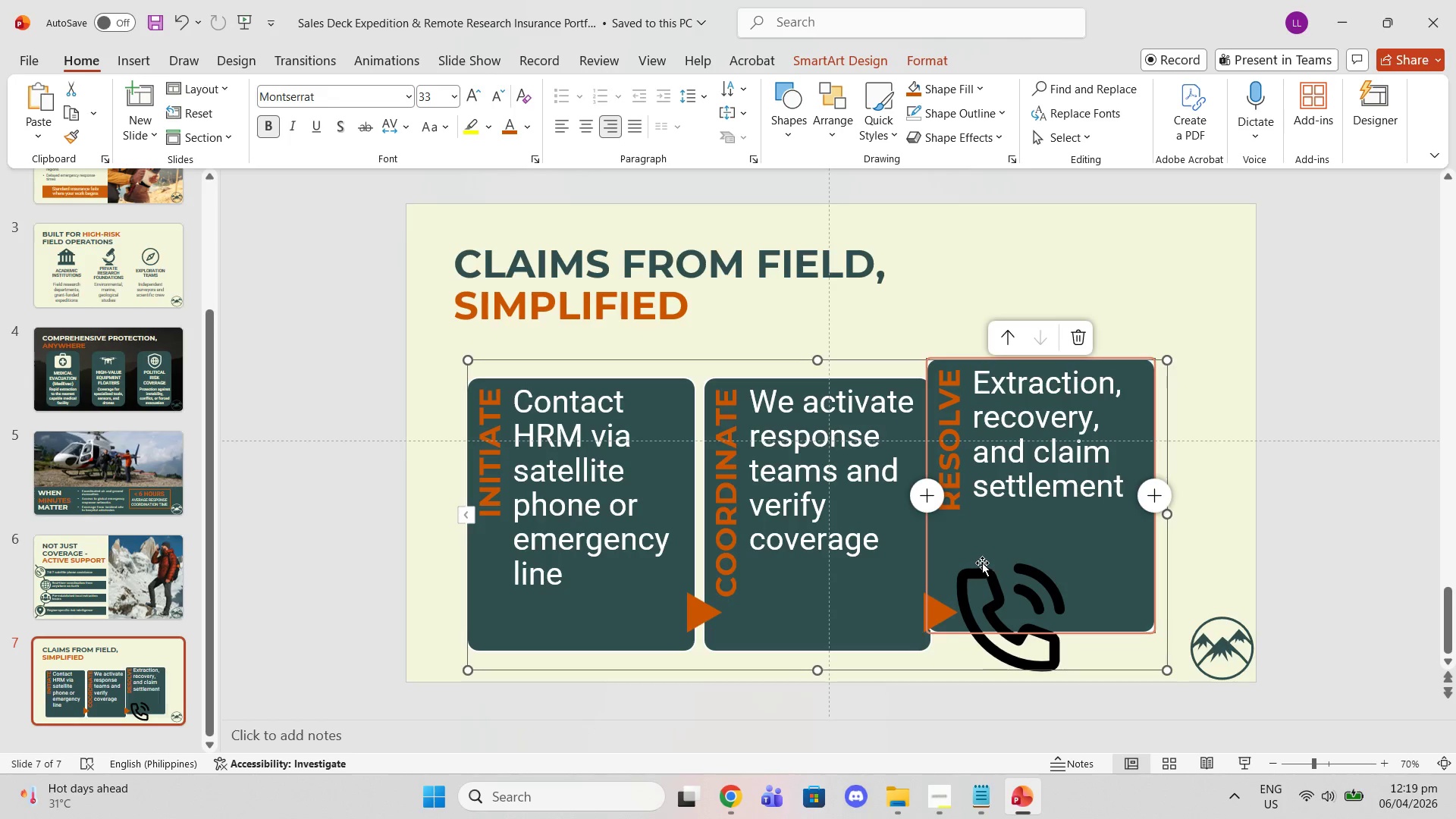 
key(Control+Z)
 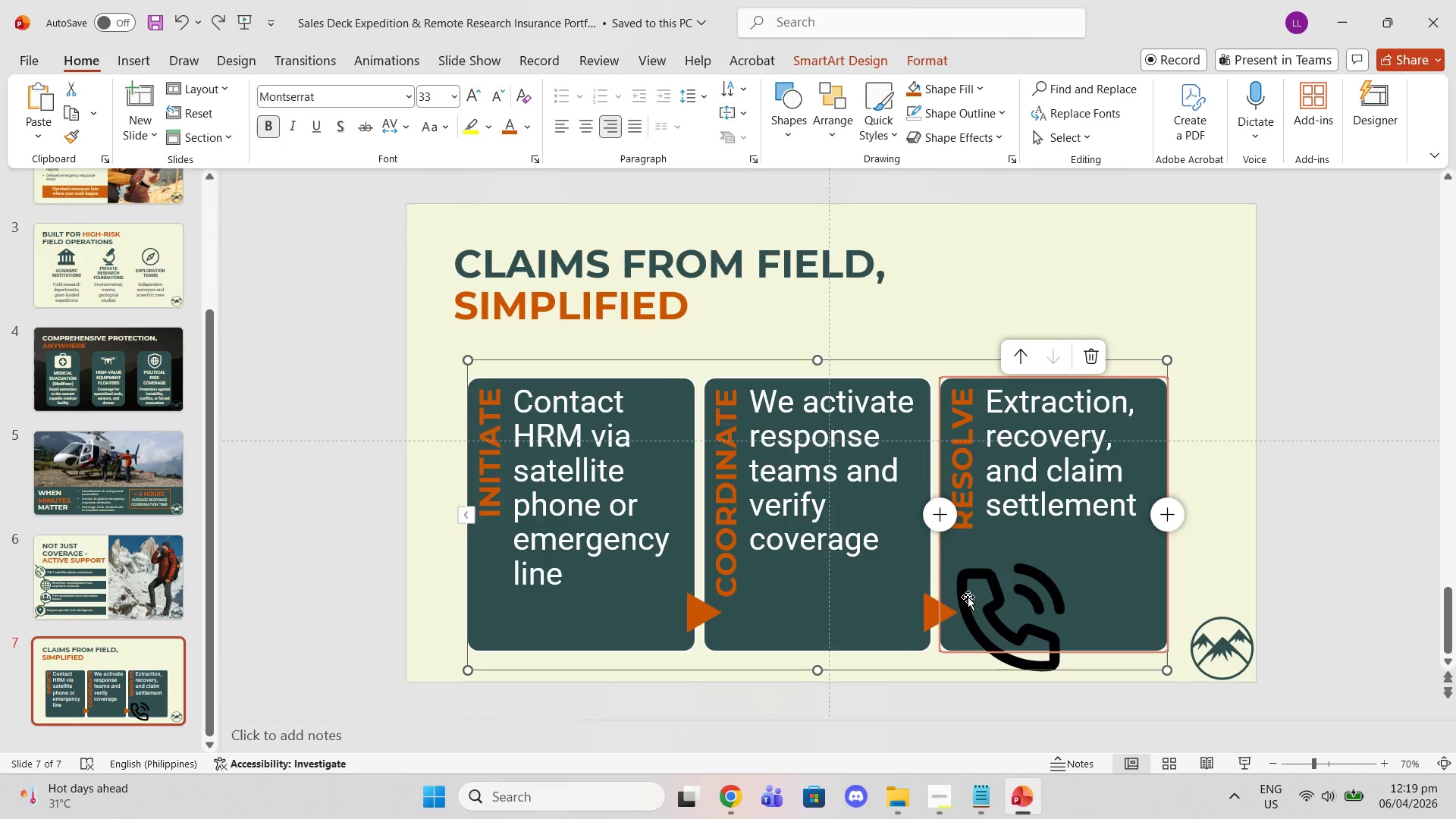 
double_click([967, 597])
 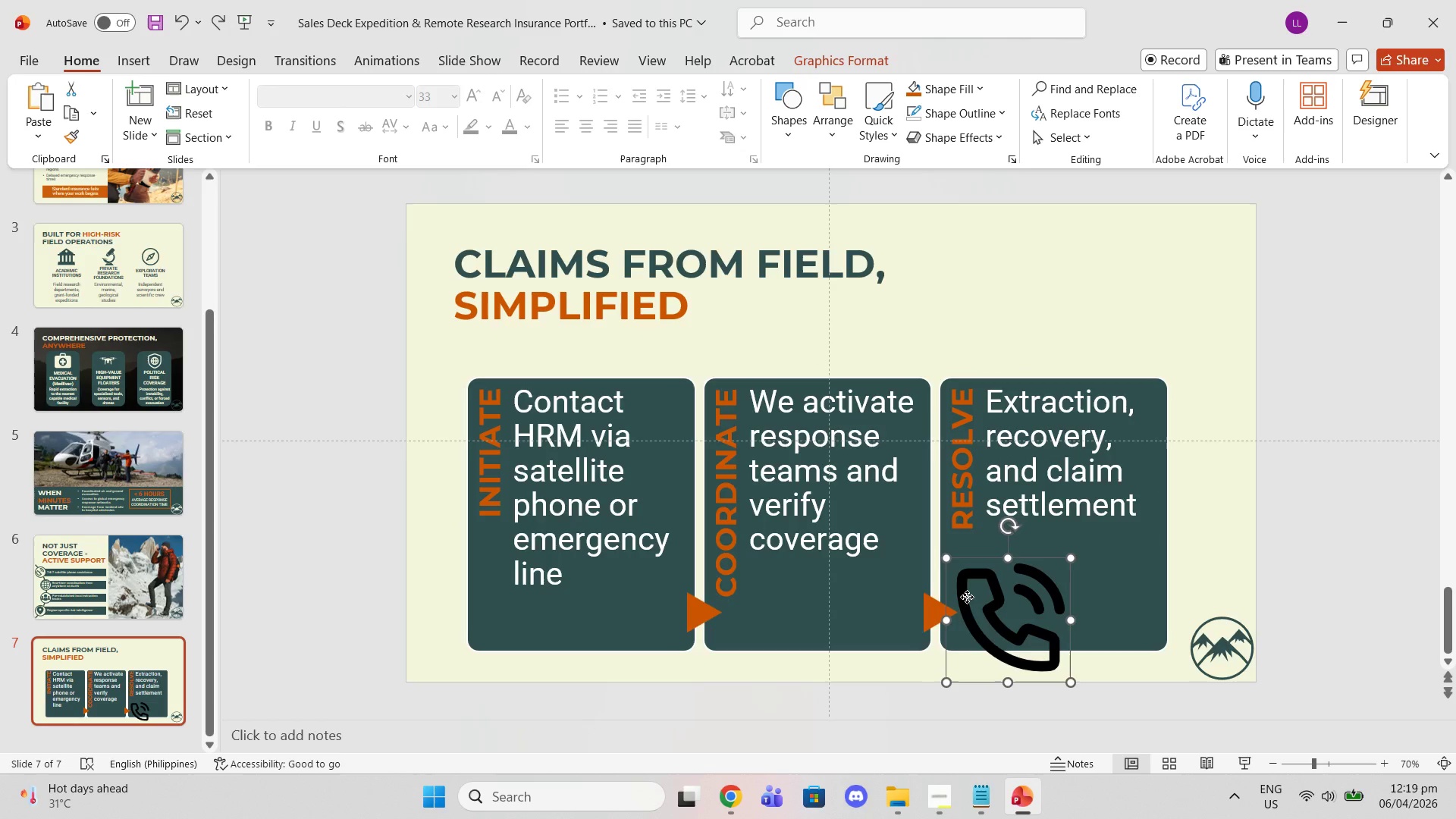 
left_click_drag(start_coordinate=[967, 597], to_coordinate=[595, 568])
 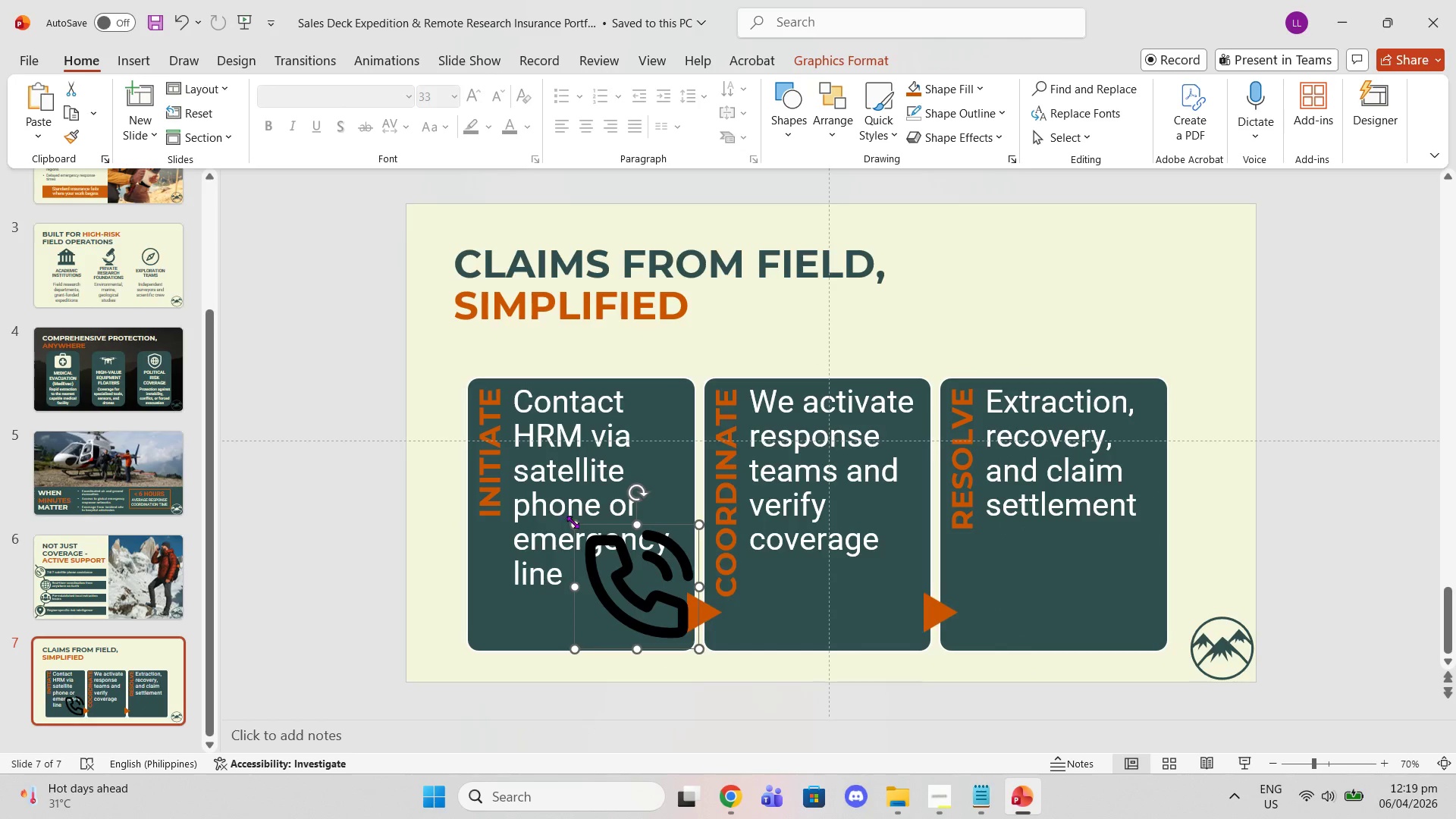 
left_click_drag(start_coordinate=[573, 522], to_coordinate=[613, 566])
 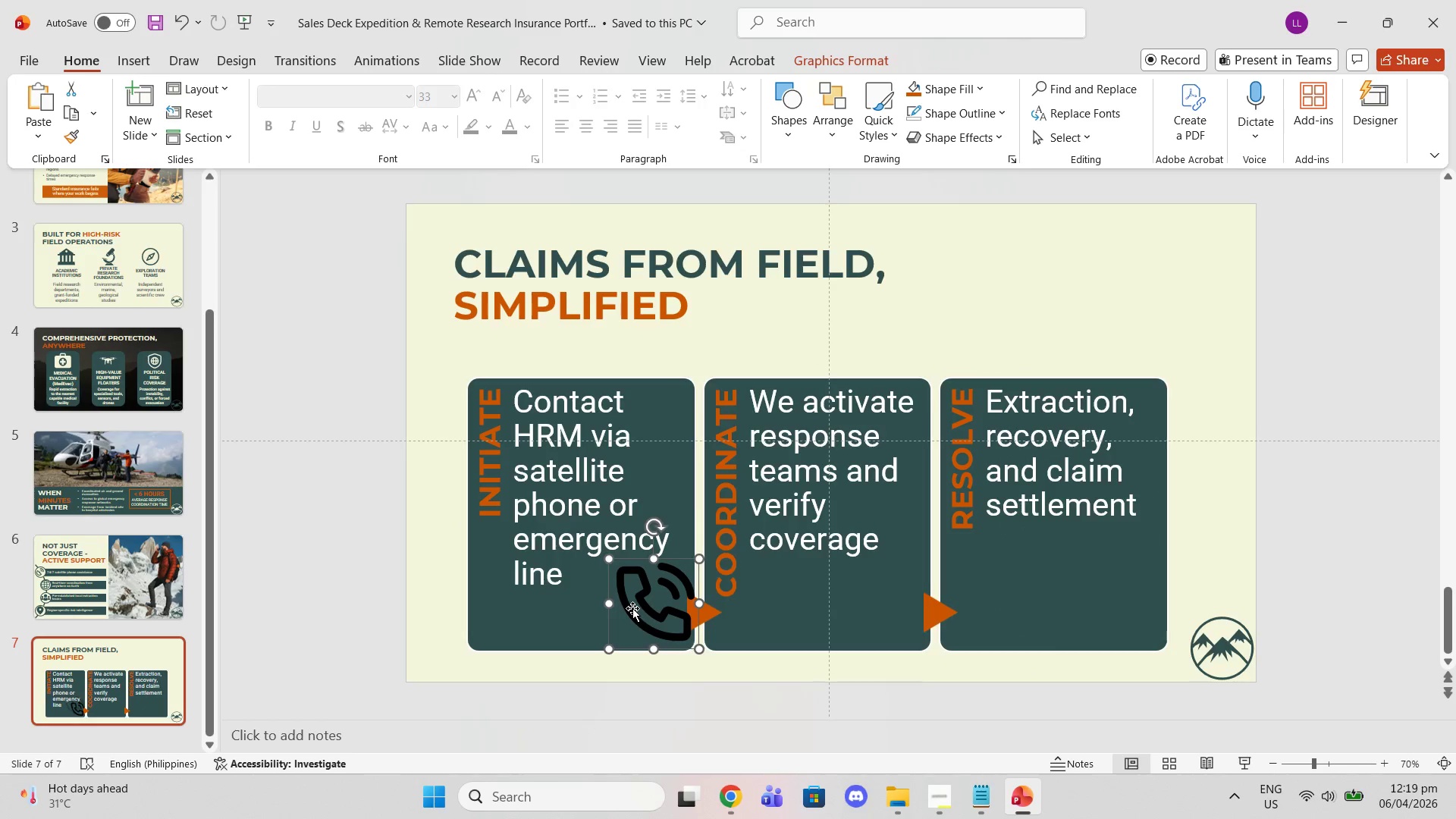 
left_click_drag(start_coordinate=[632, 608], to_coordinate=[621, 608])
 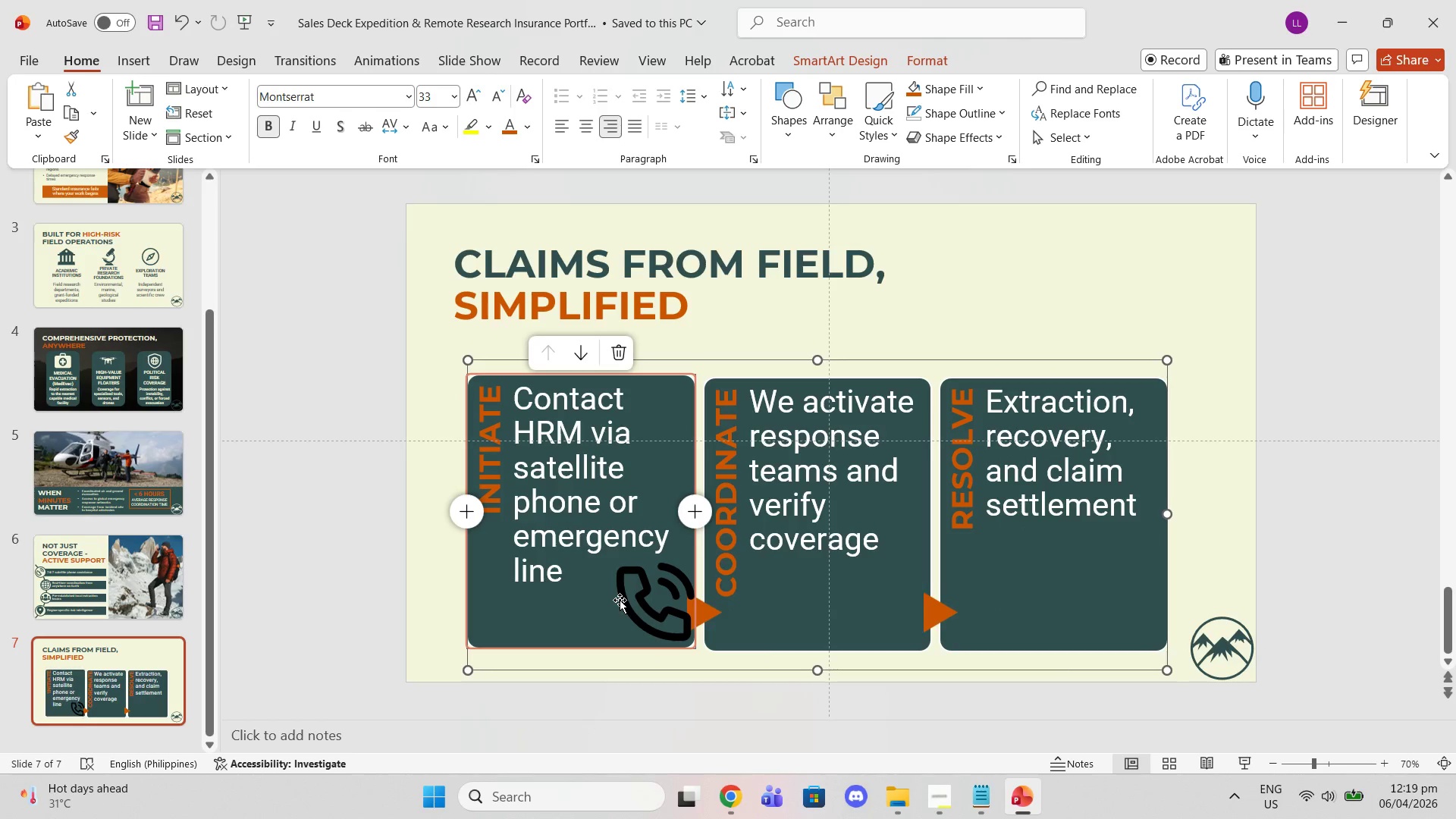 
key(Control+Z)
 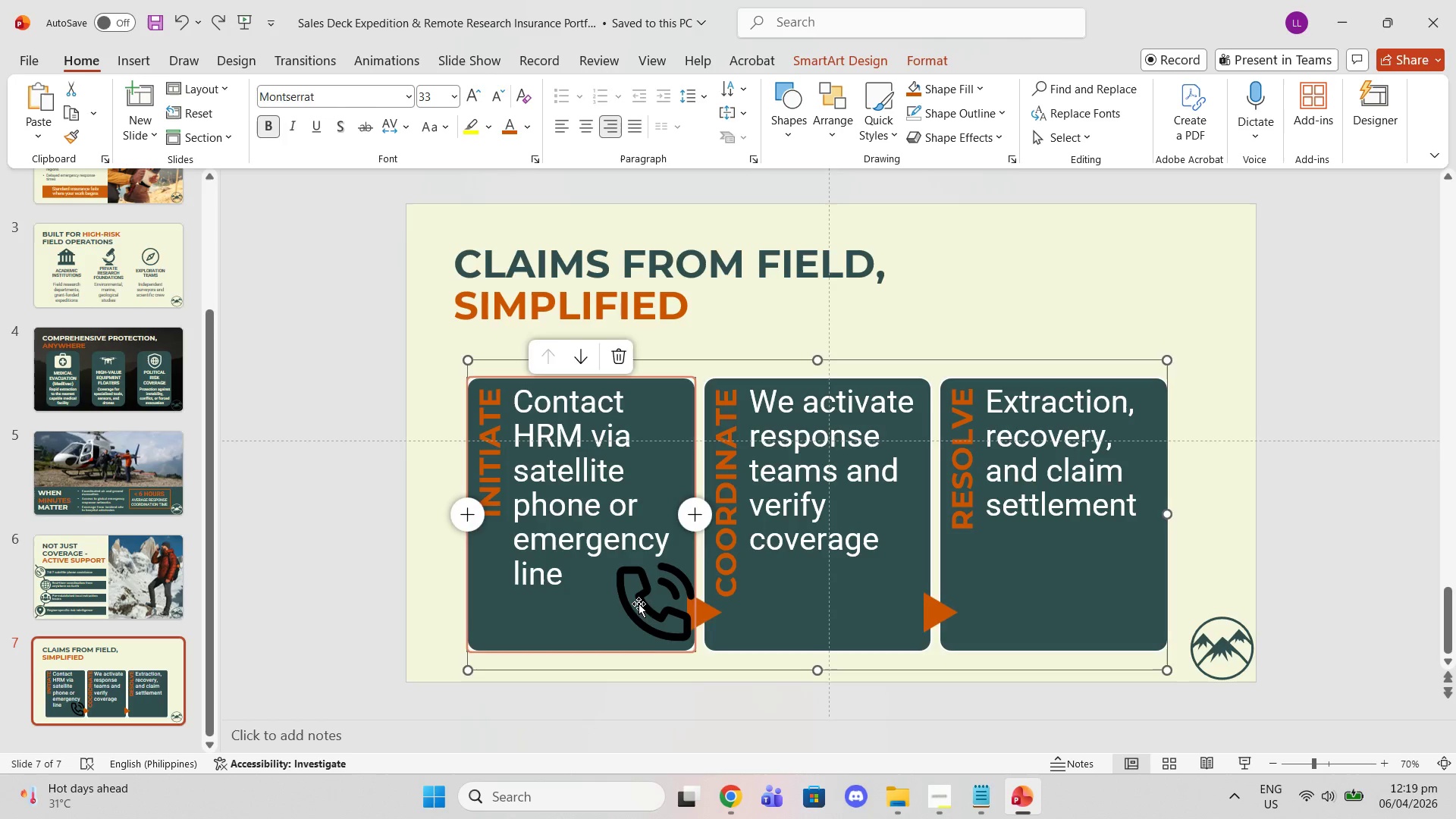 
left_click([639, 604])
 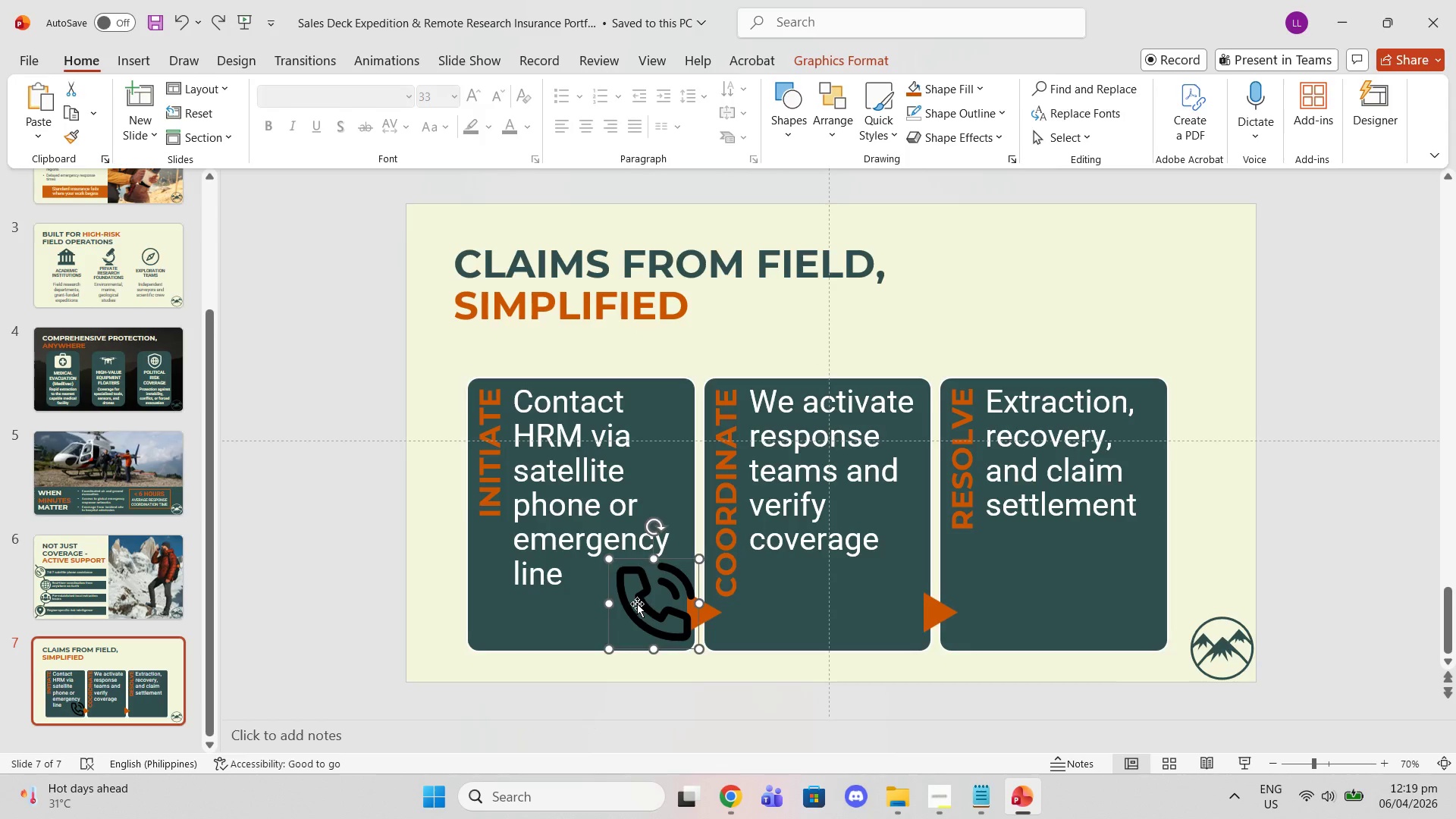 
left_click_drag(start_coordinate=[637, 604], to_coordinate=[622, 601])
 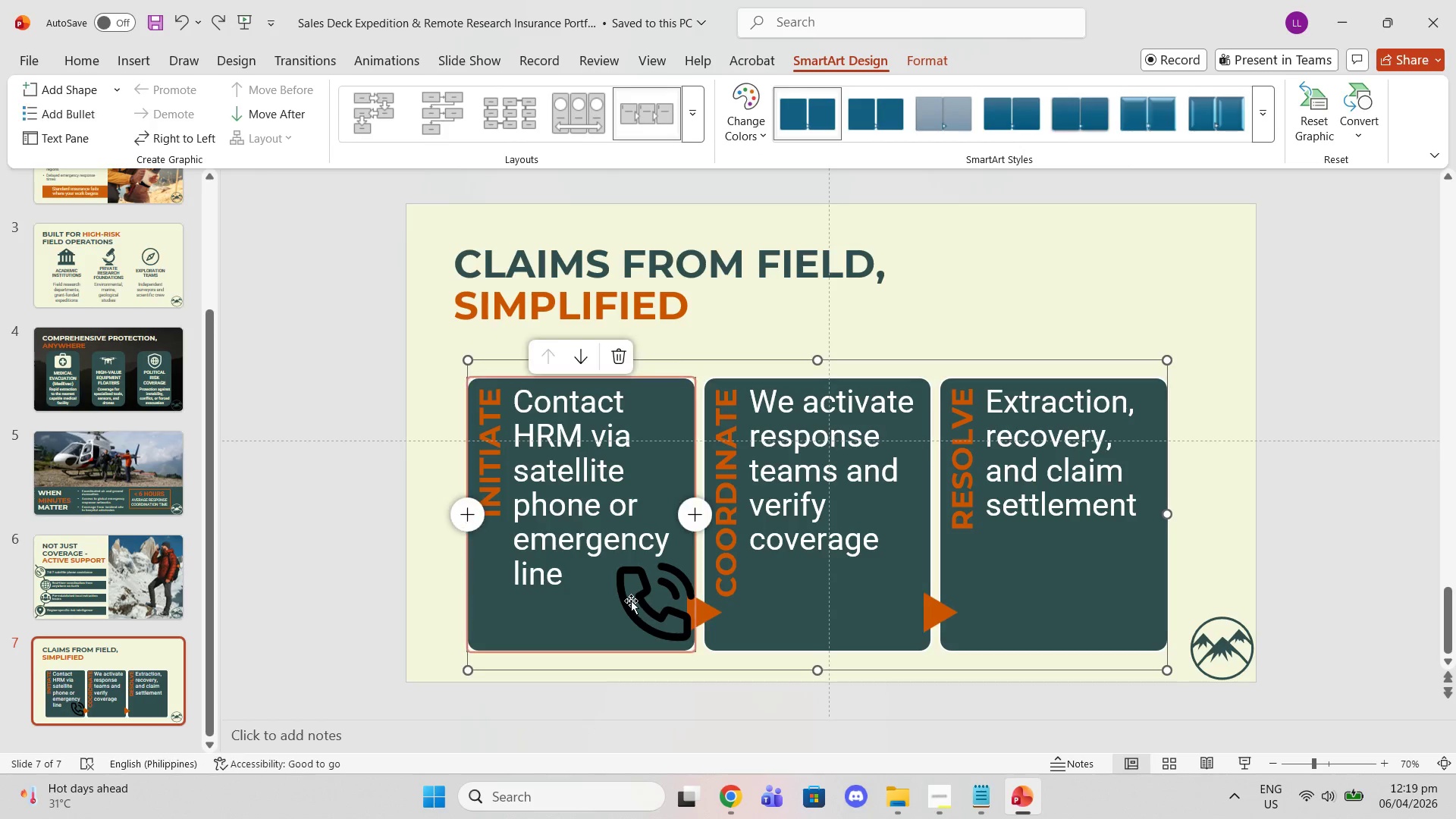 
left_click([631, 601])
 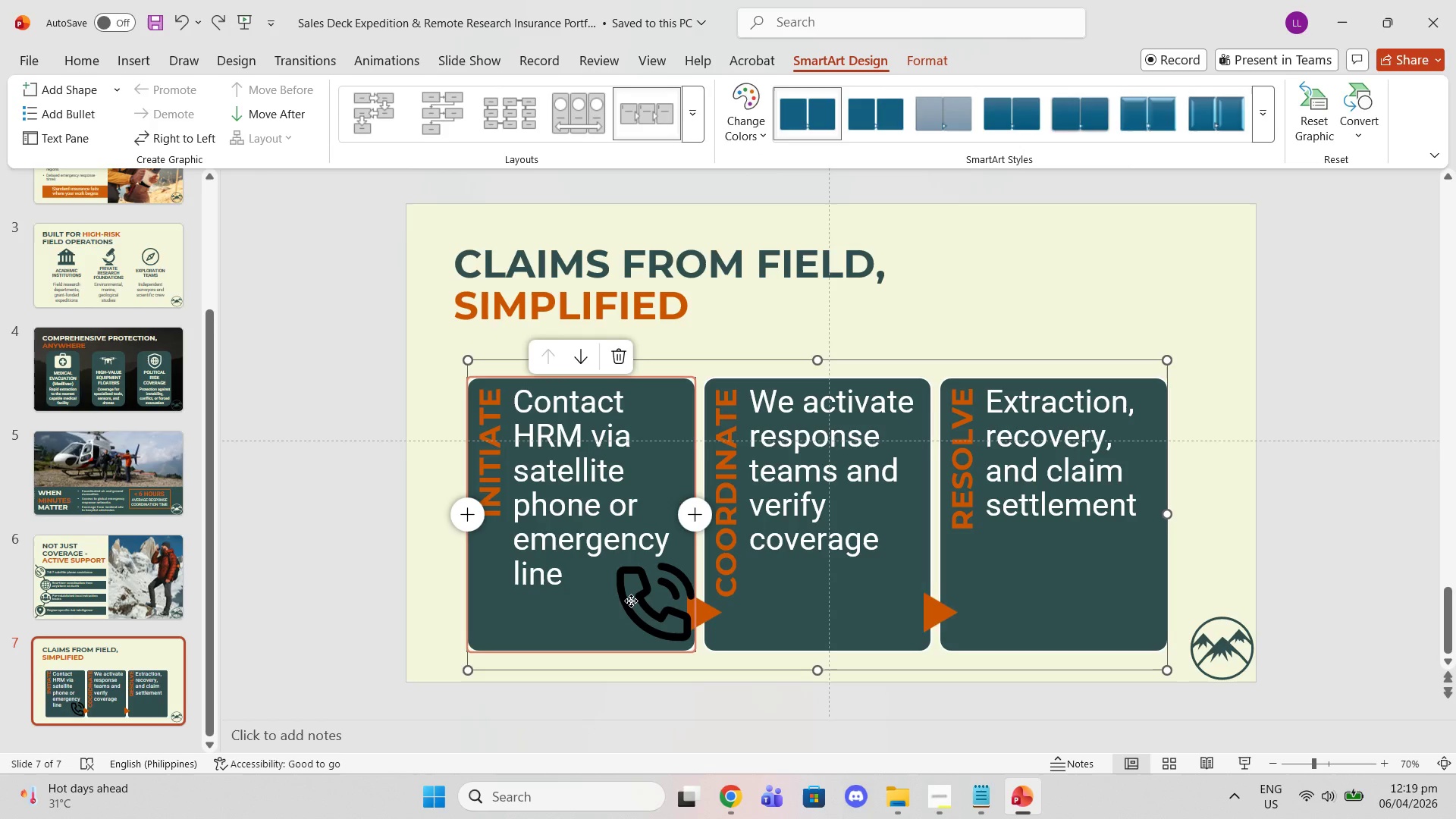 
left_click([631, 601])
 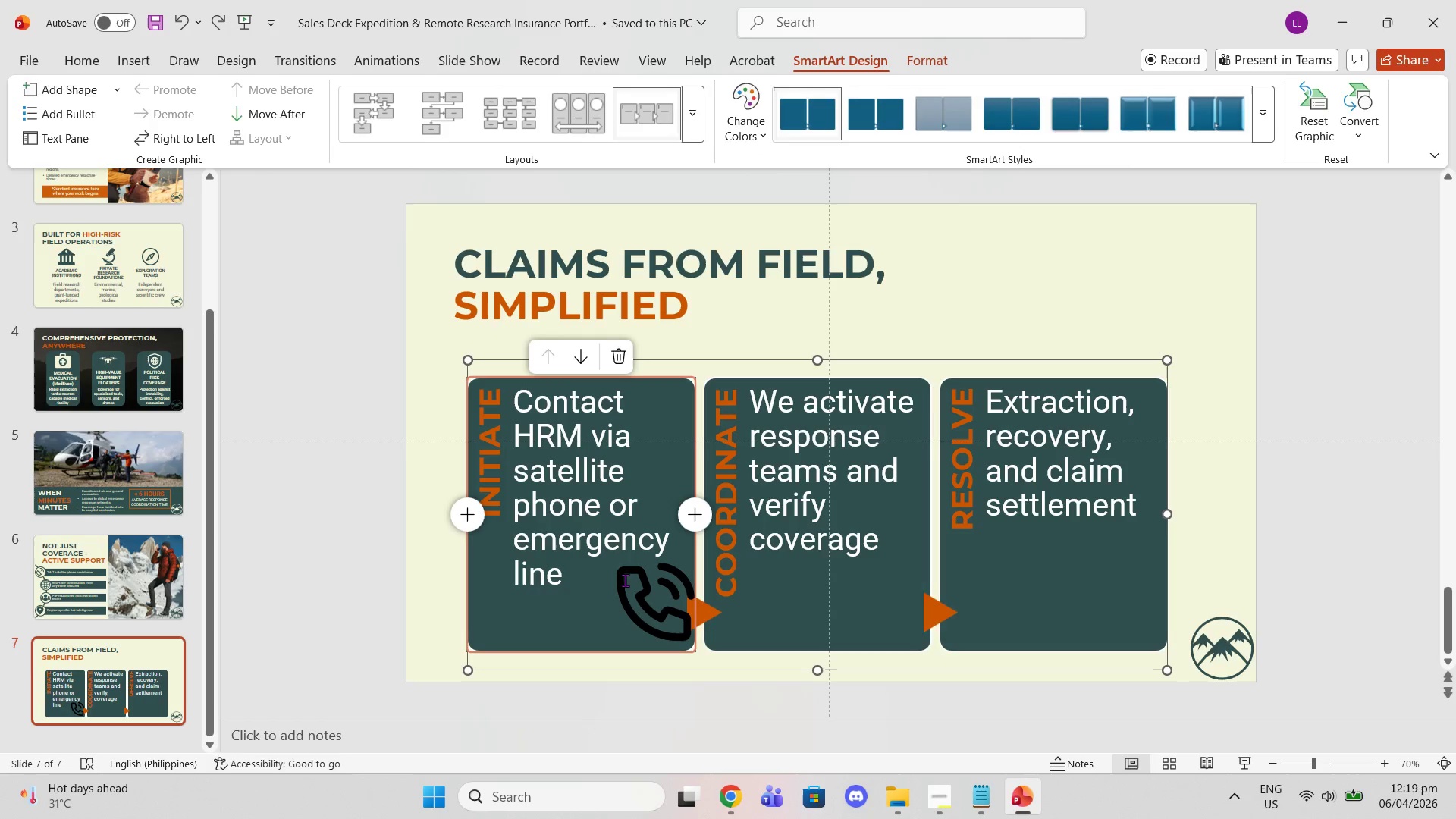 
double_click([625, 580])
 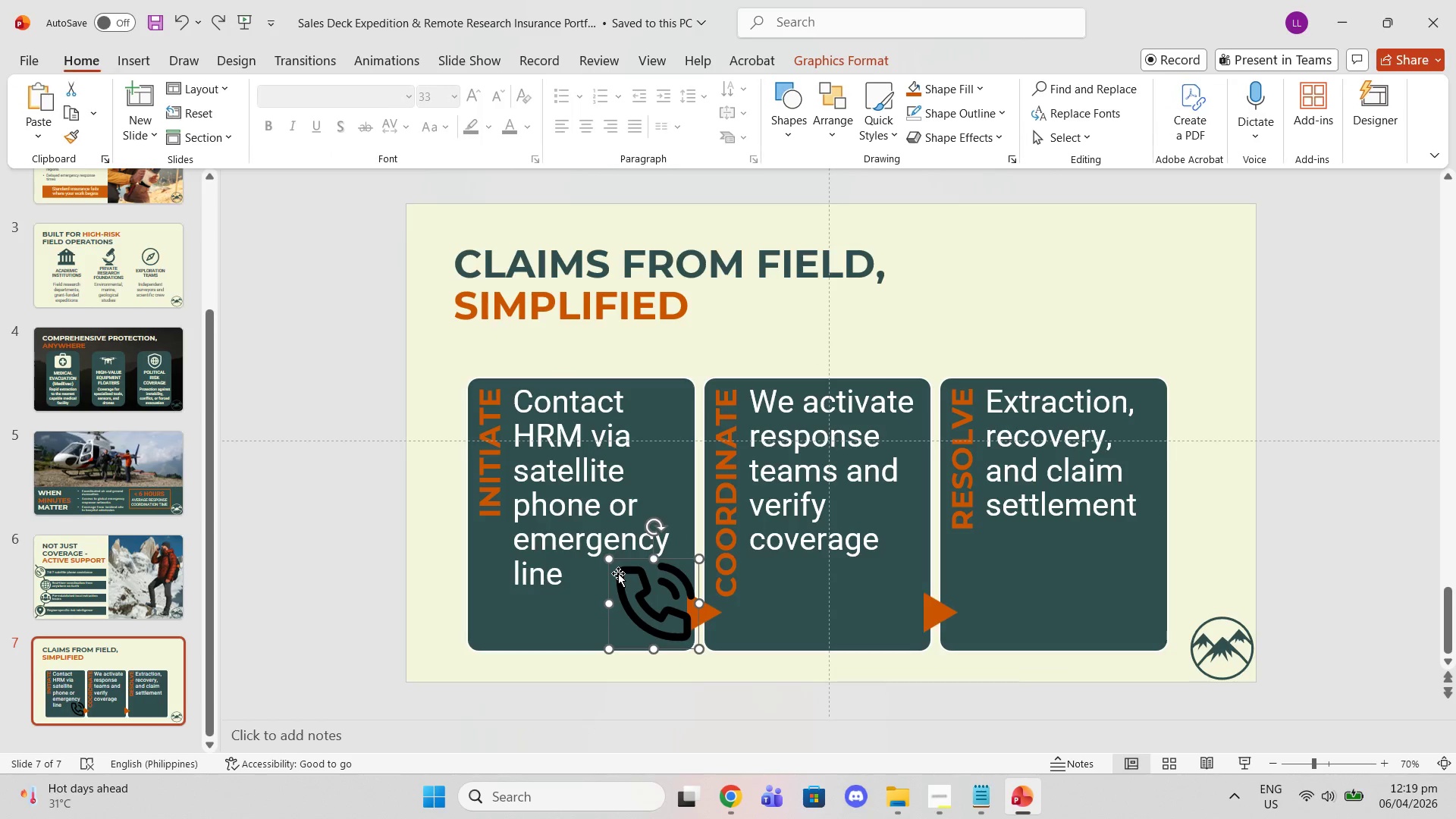 
left_click_drag(start_coordinate=[618, 573], to_coordinate=[601, 573])
 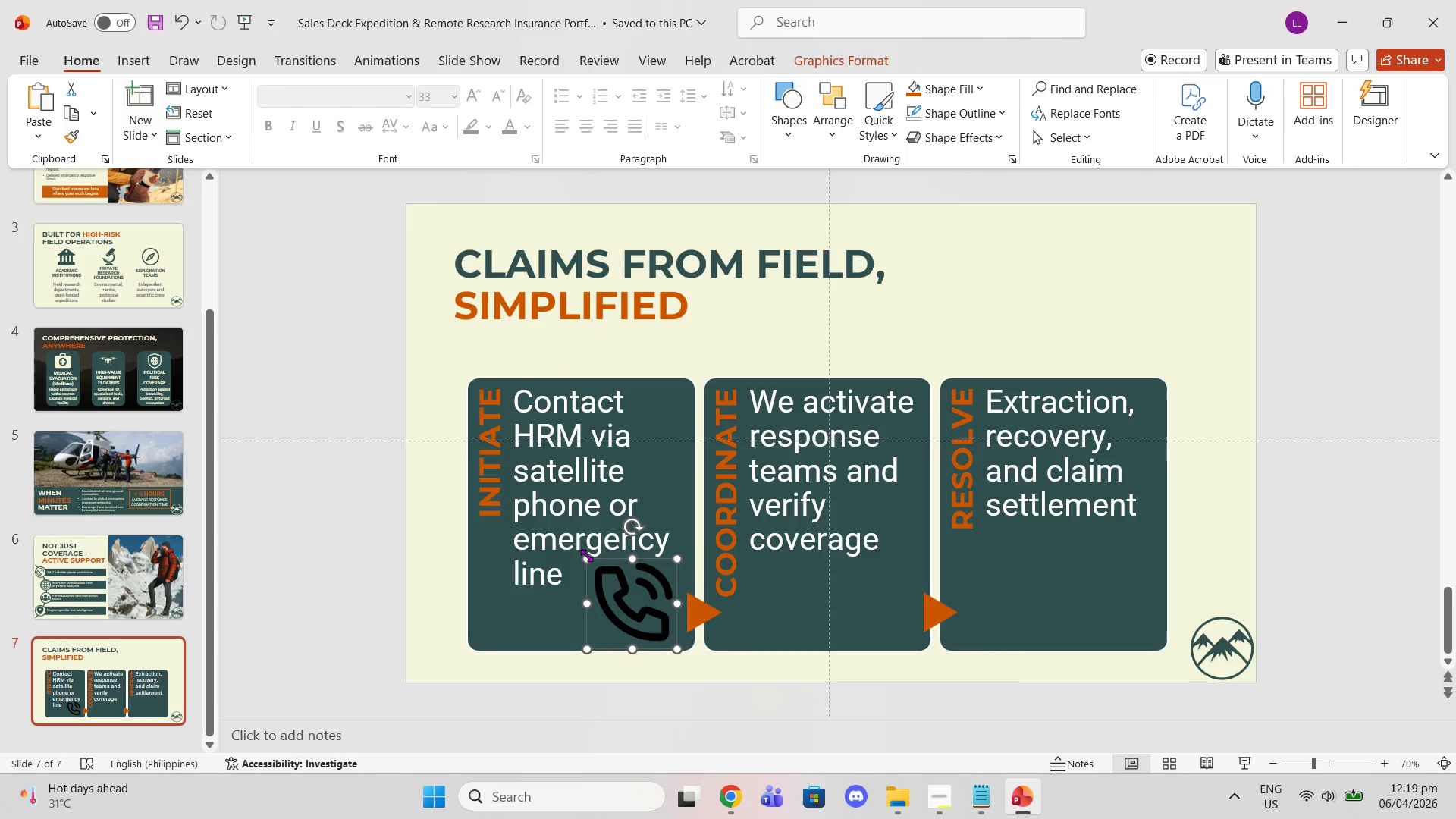 
left_click_drag(start_coordinate=[586, 555], to_coordinate=[599, 575])
 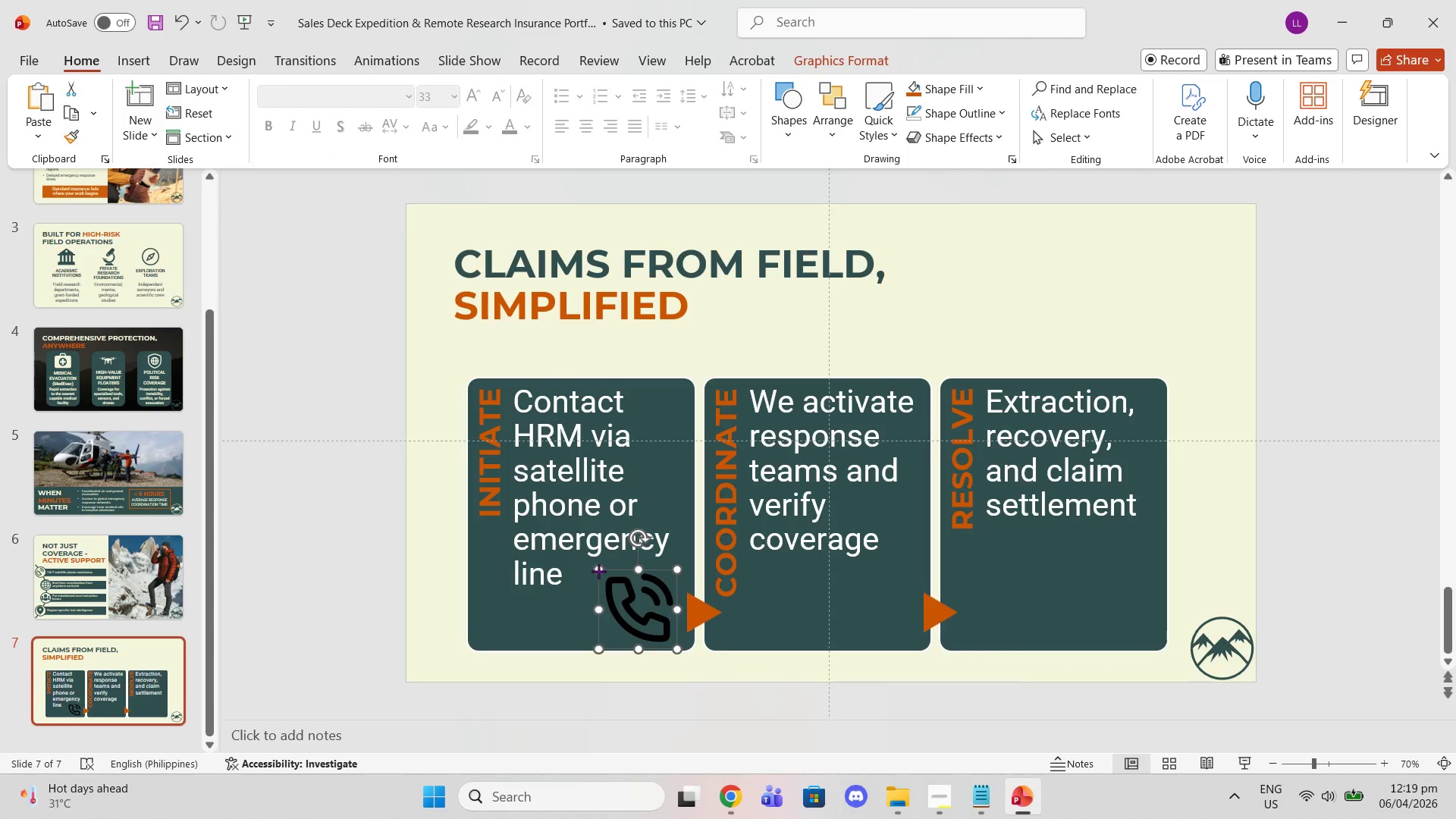 
left_click_drag(start_coordinate=[598, 571], to_coordinate=[604, 578])
 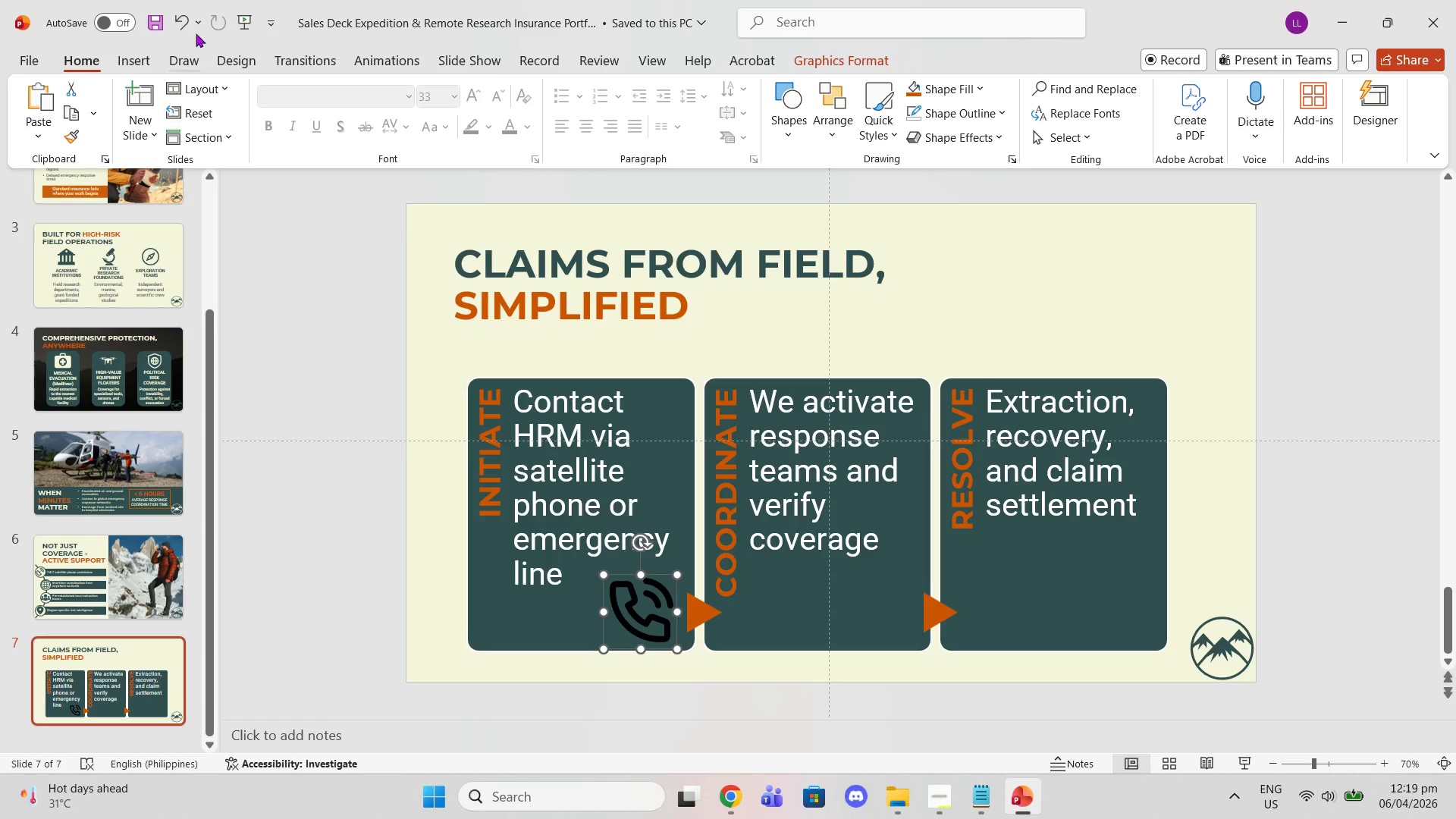 
left_click([126, 58])
 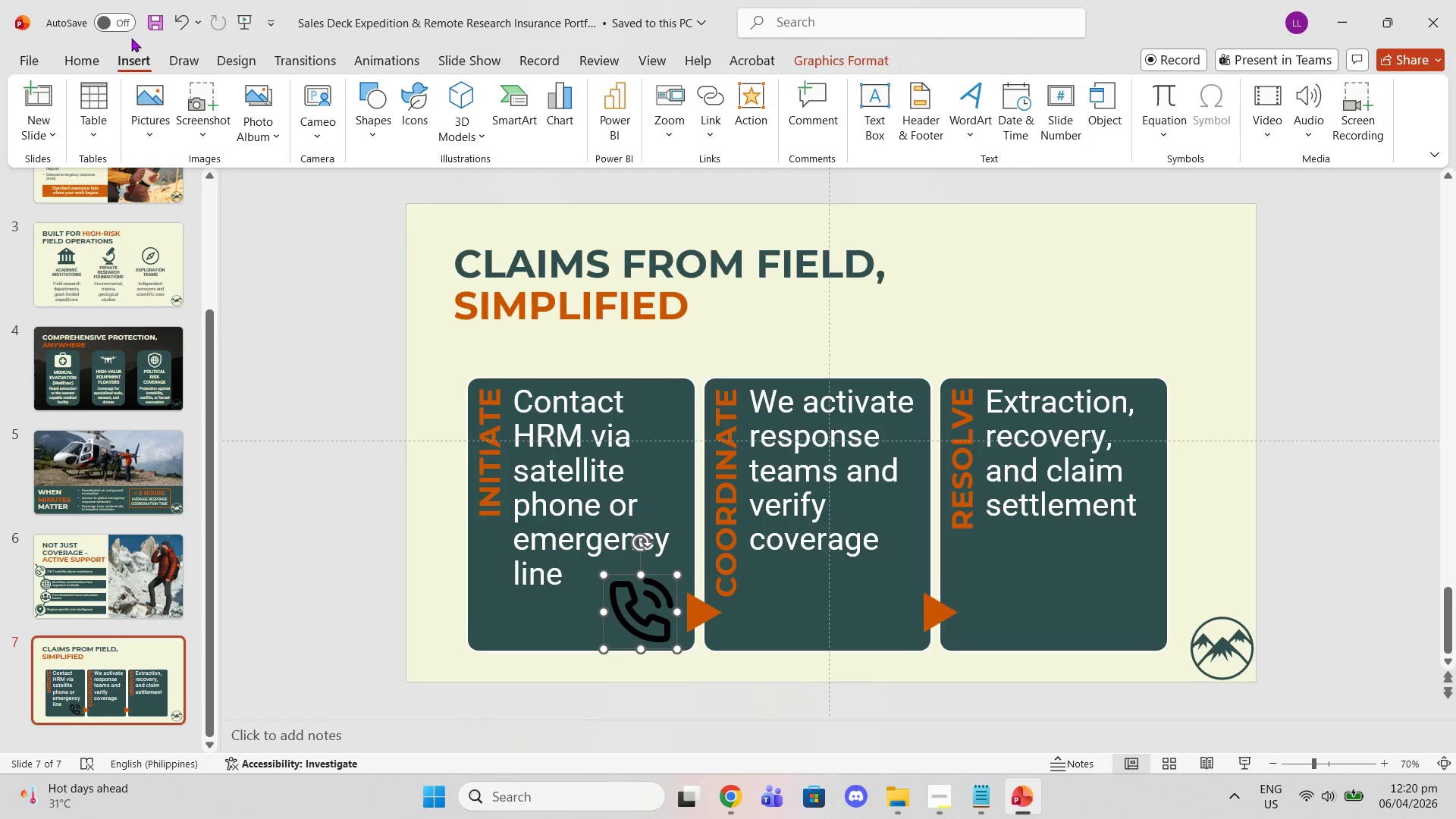 
left_click([102, 58])
 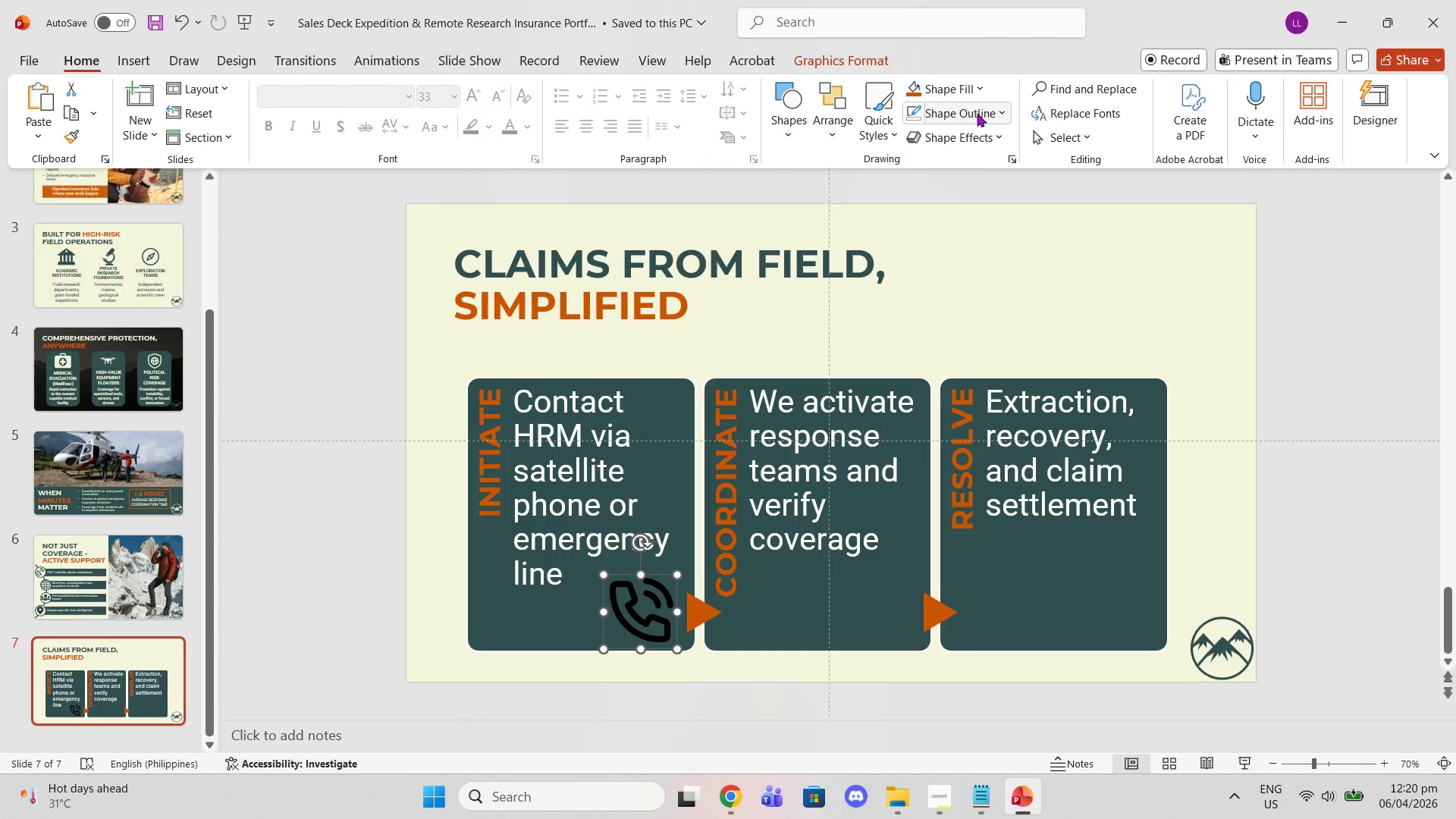 
left_click([977, 94])
 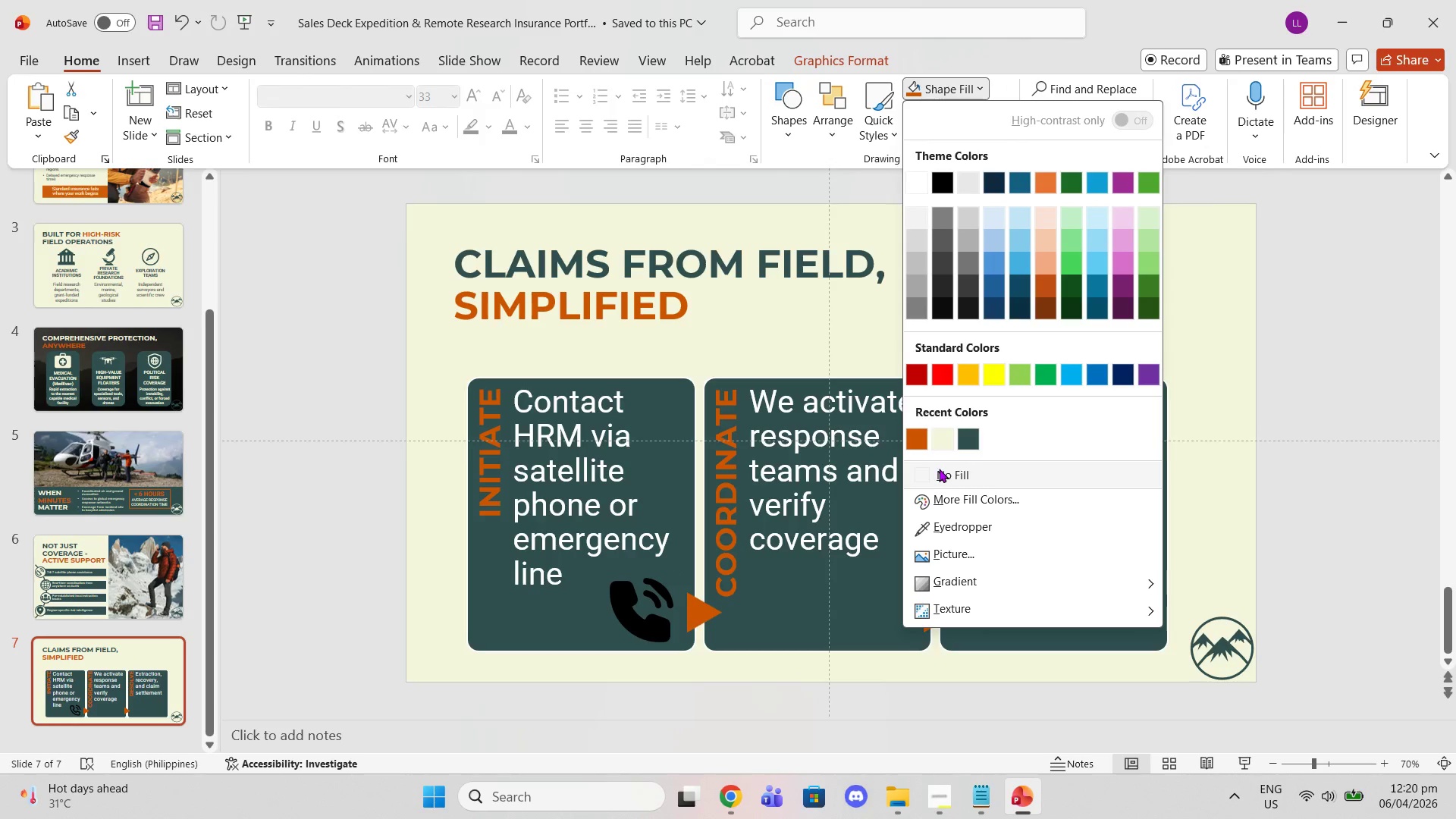 
left_click([940, 449])
 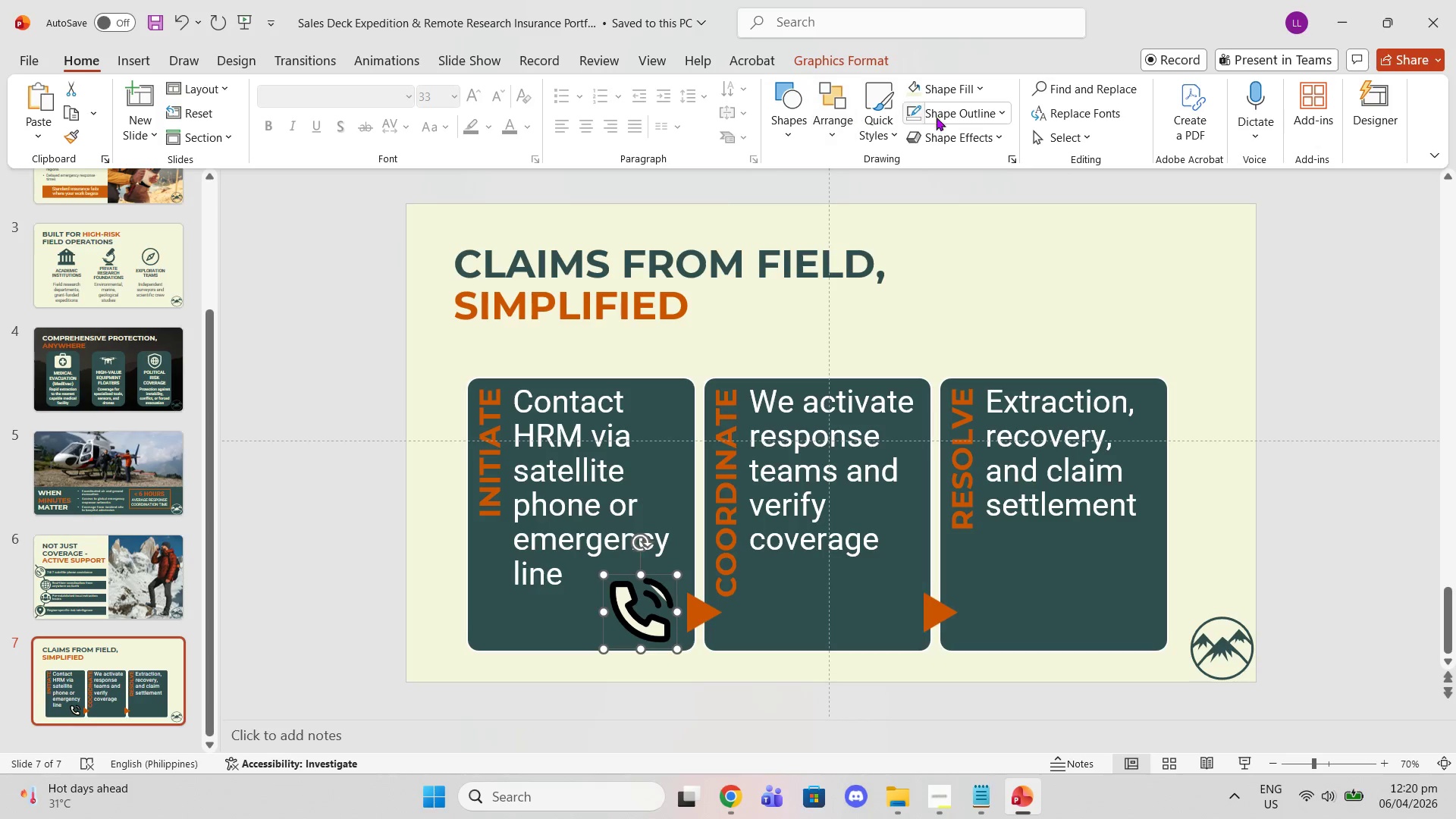 
left_click([976, 121])
 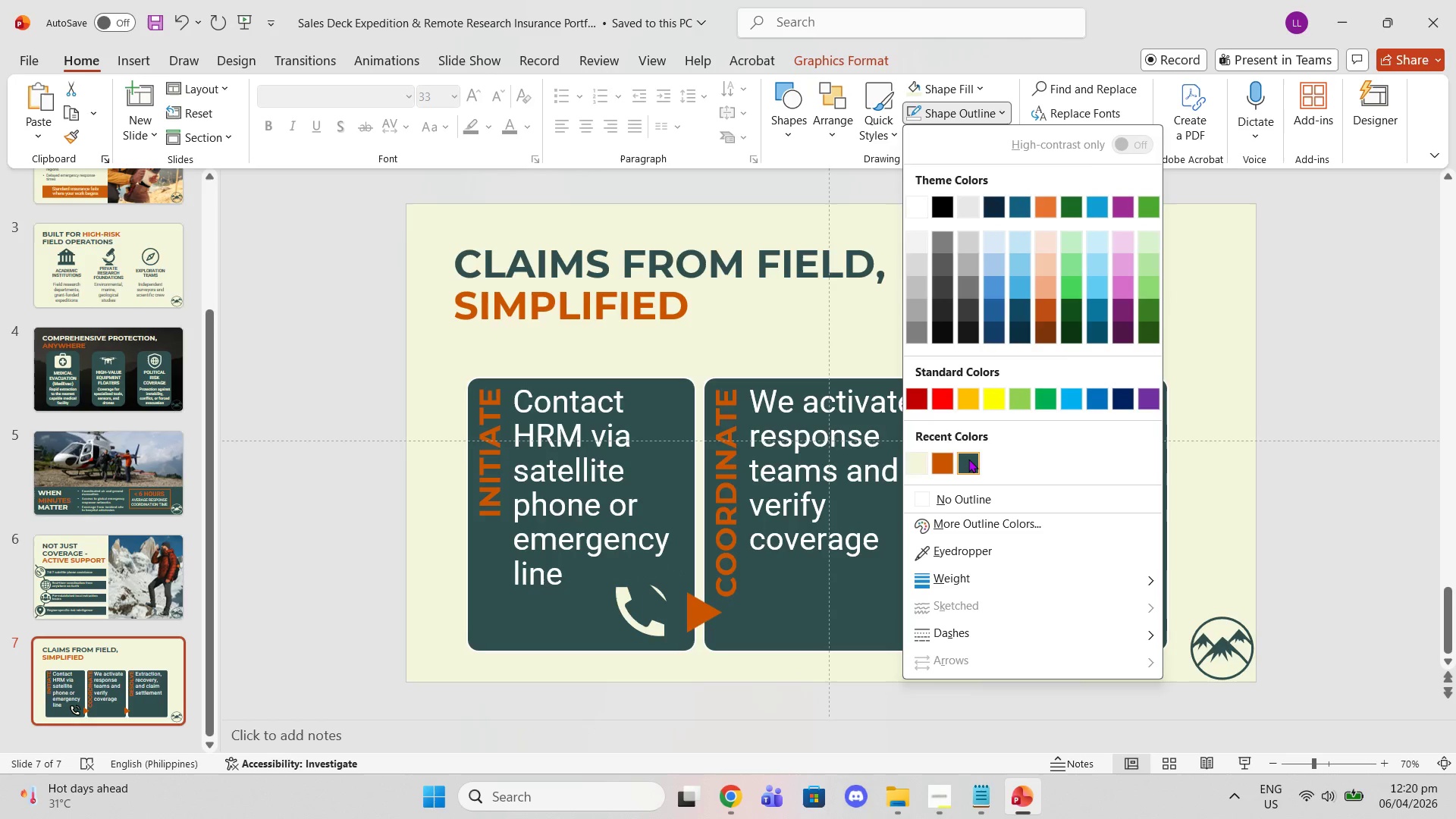 
wait(6.45)
 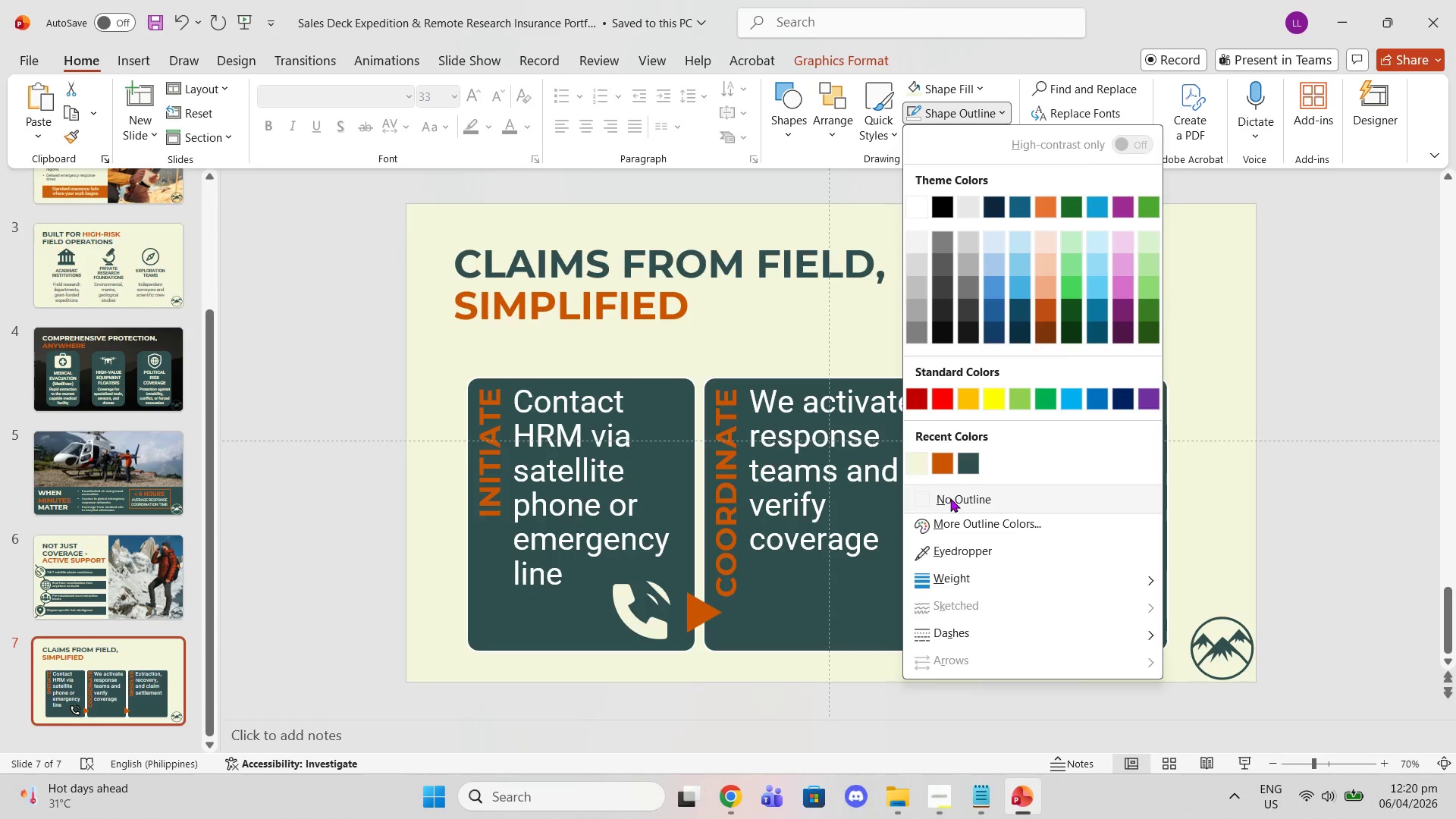 
left_click([912, 460])
 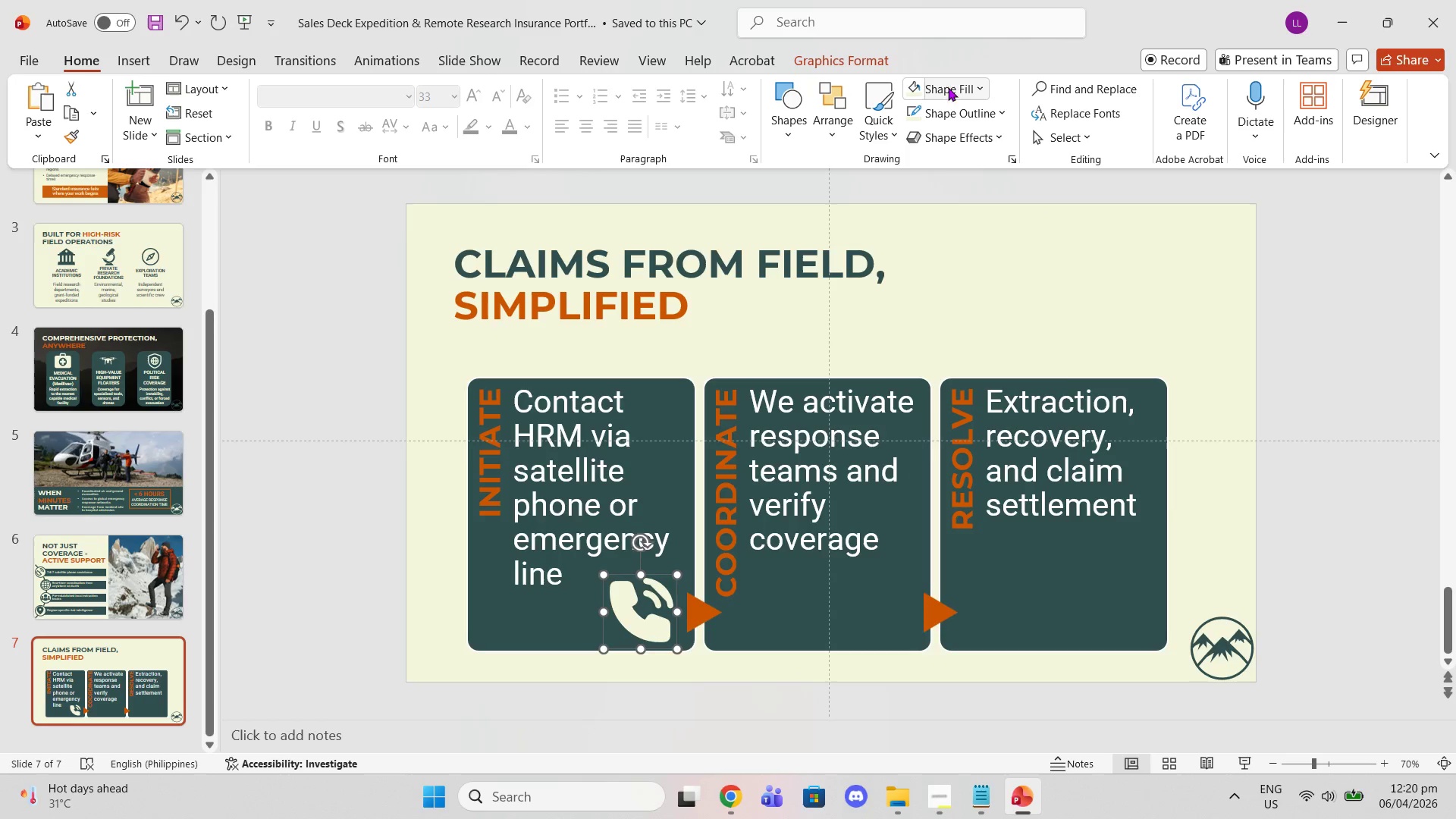 
left_click([948, 83])
 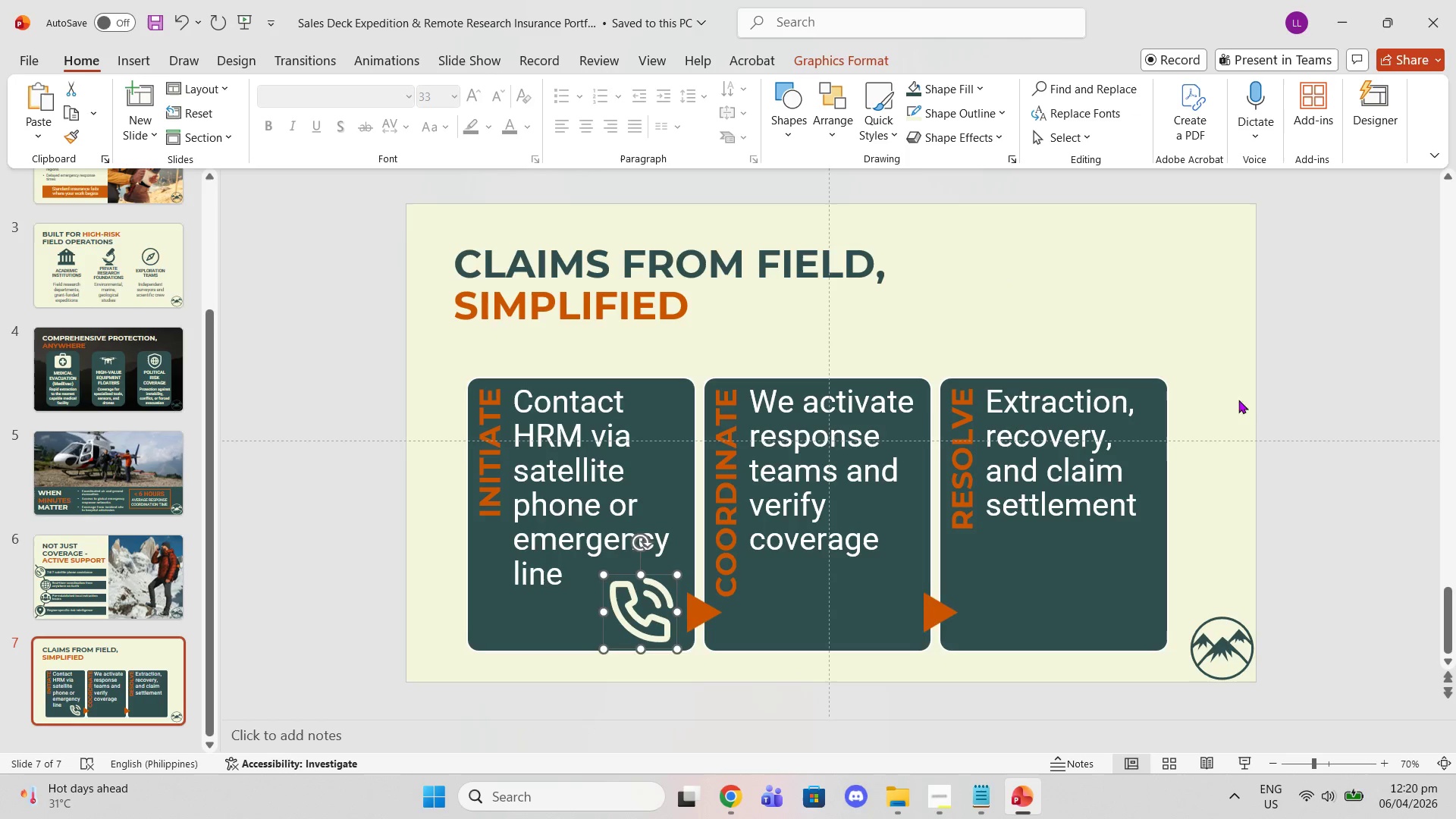 
double_click([1271, 384])
 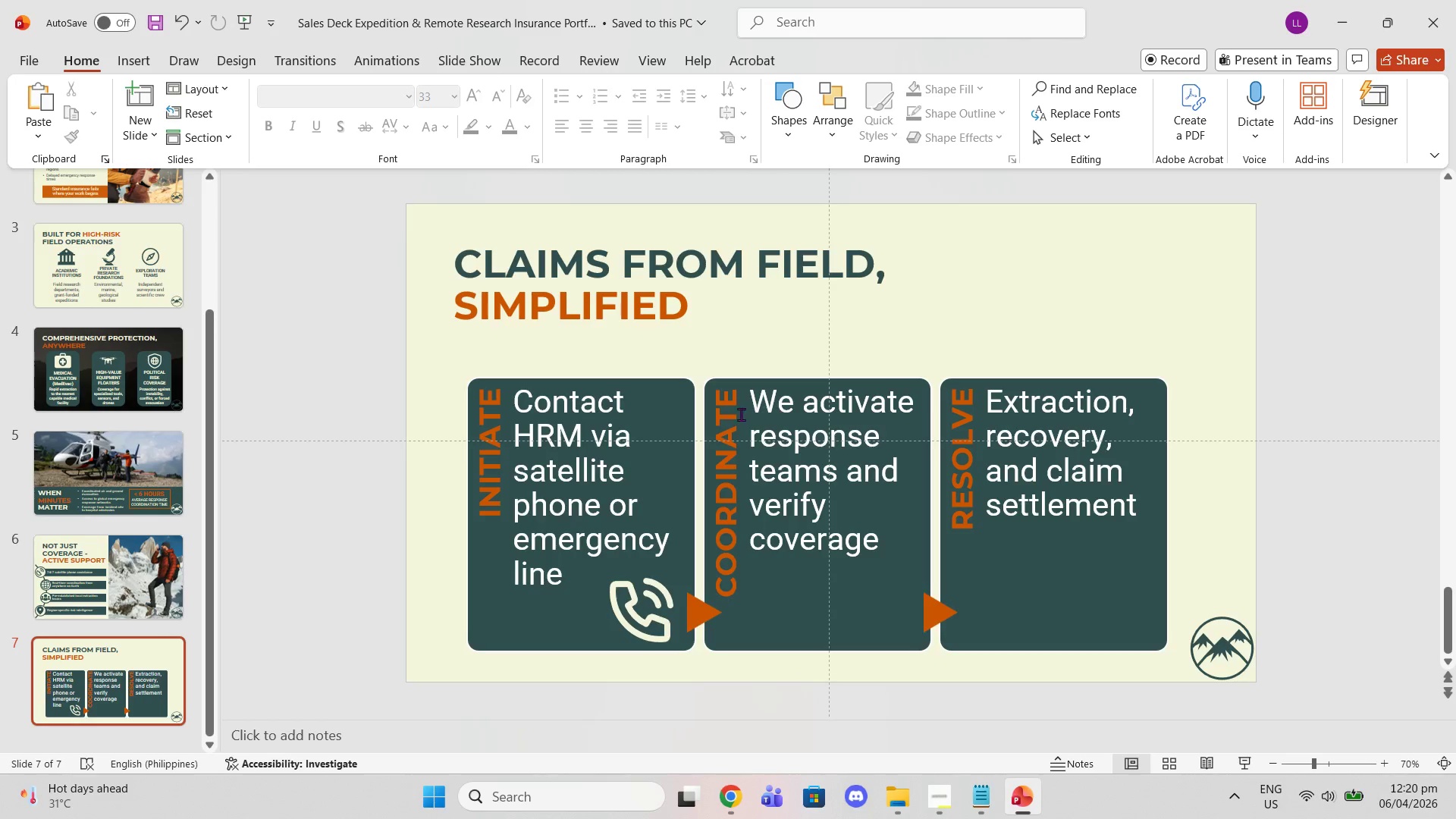 
left_click([493, 431])
 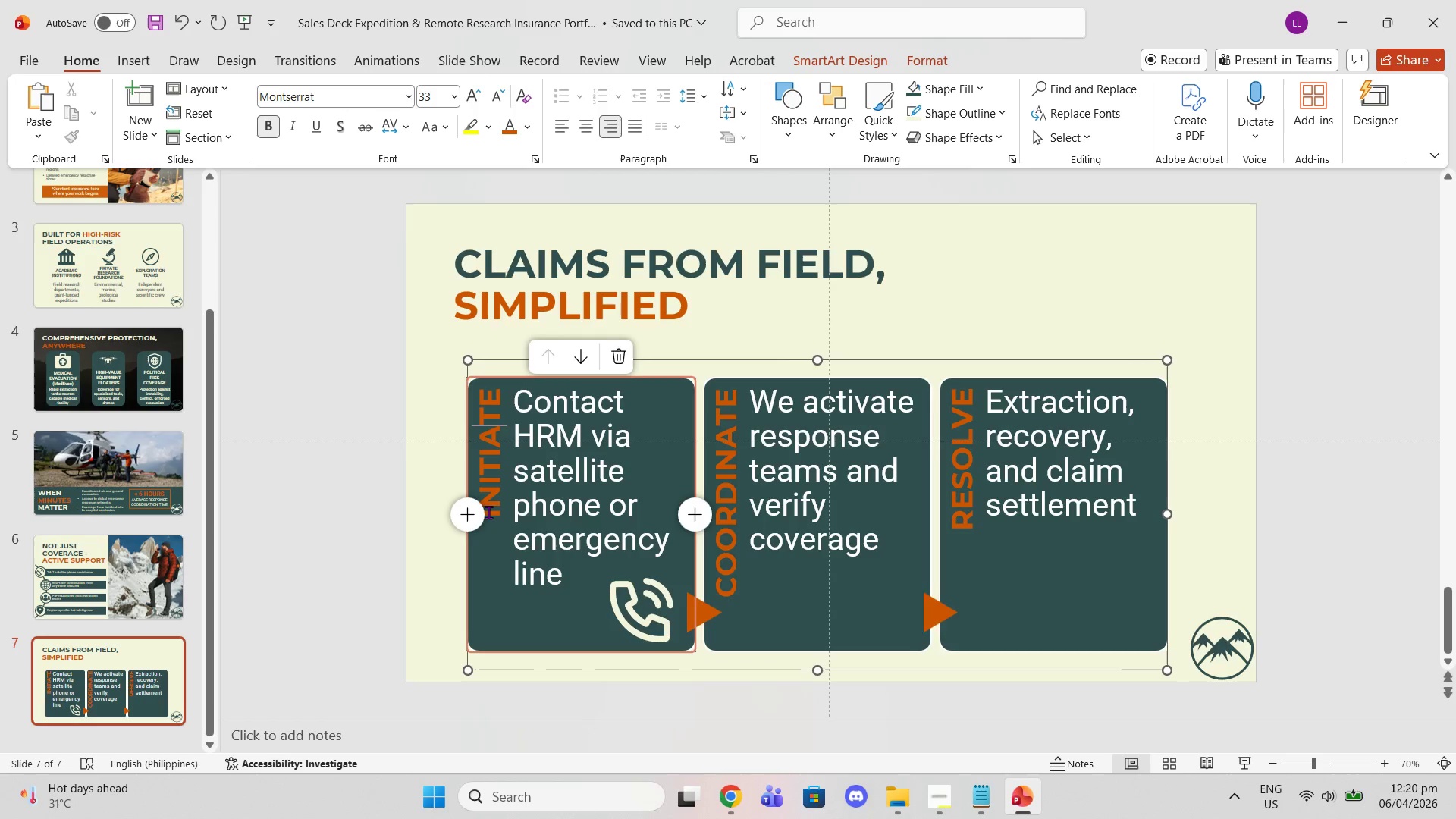 
left_click([488, 512])
 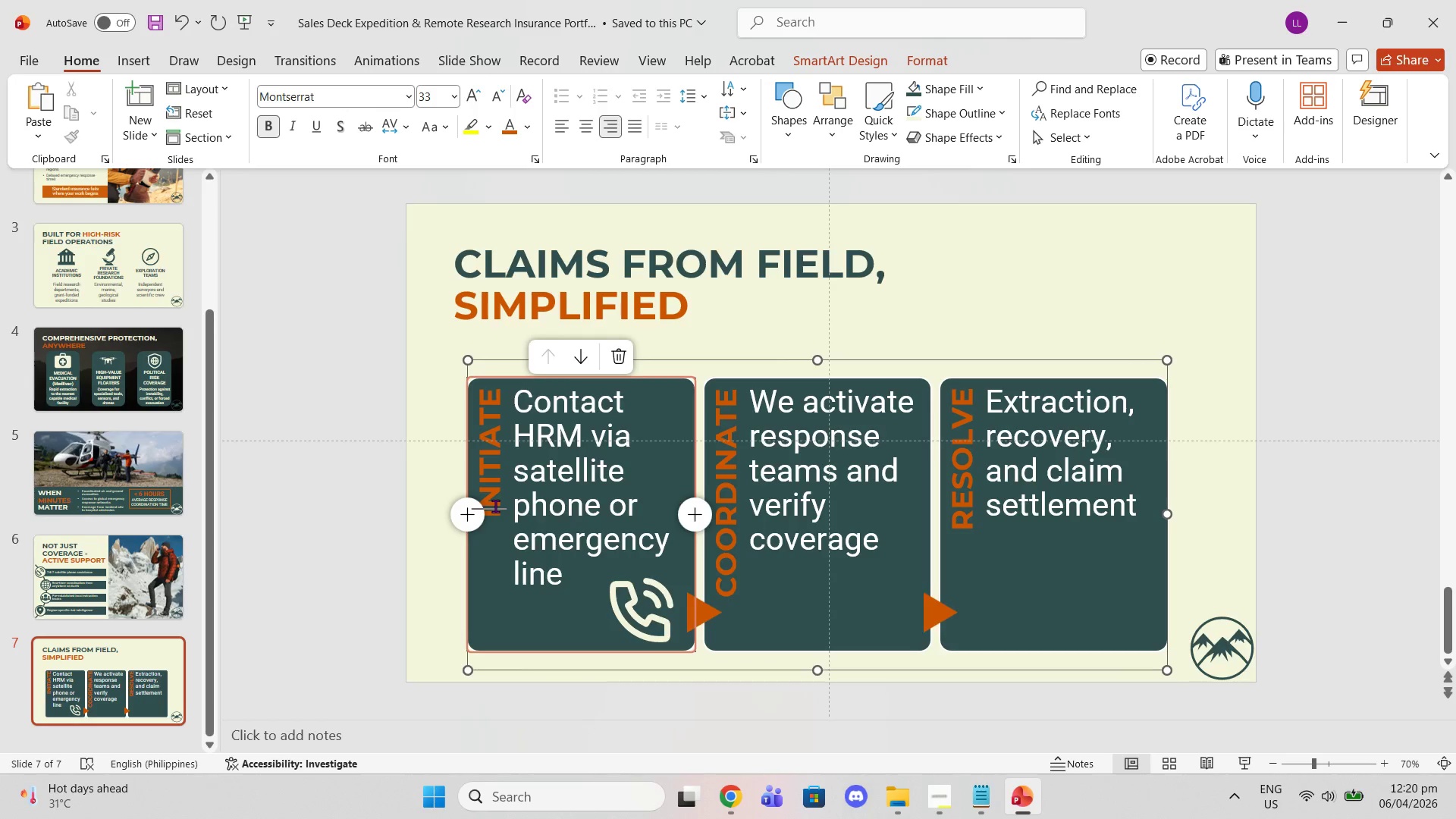 
key(ArrowLeft)
 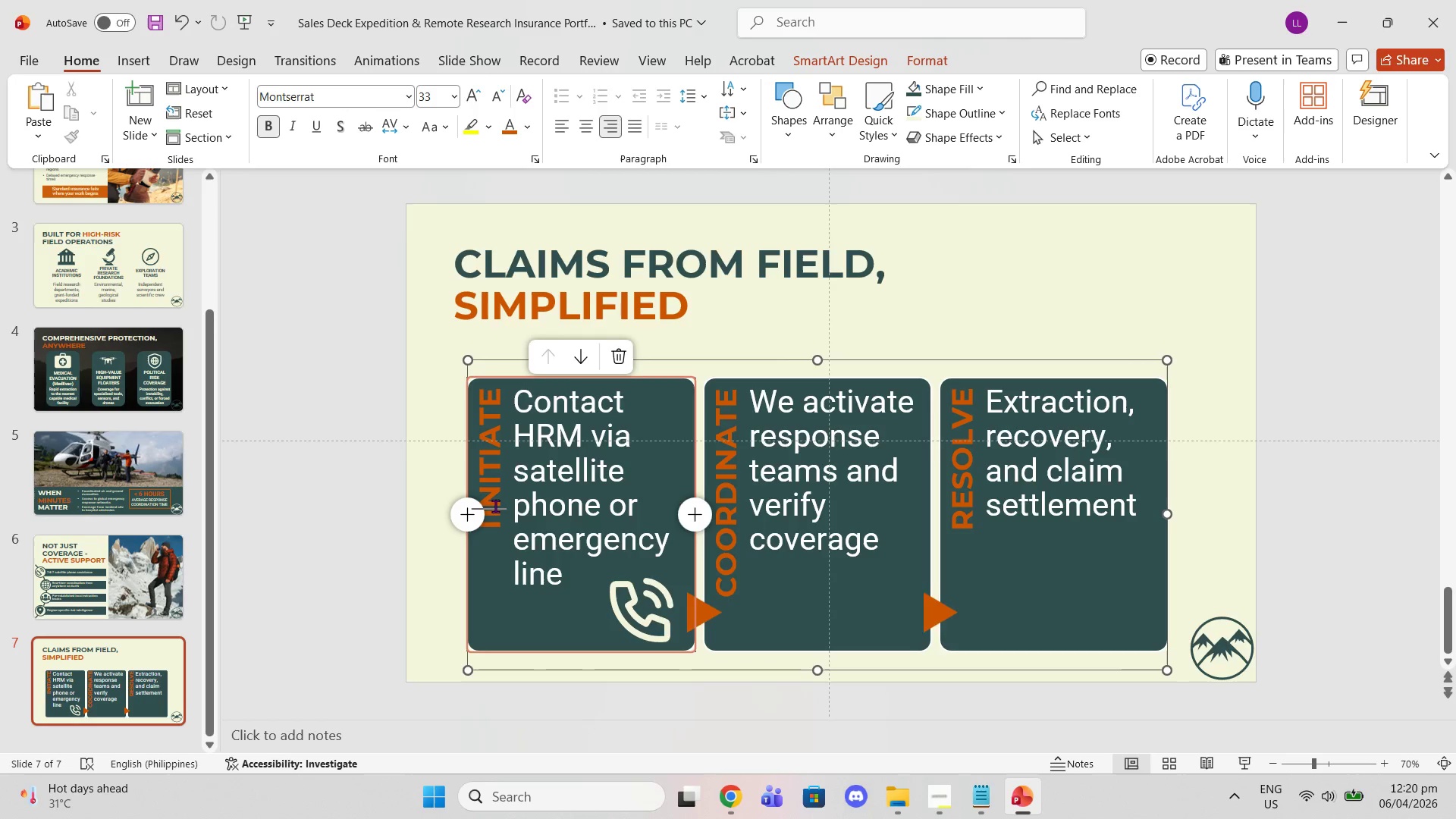 
key(1)
 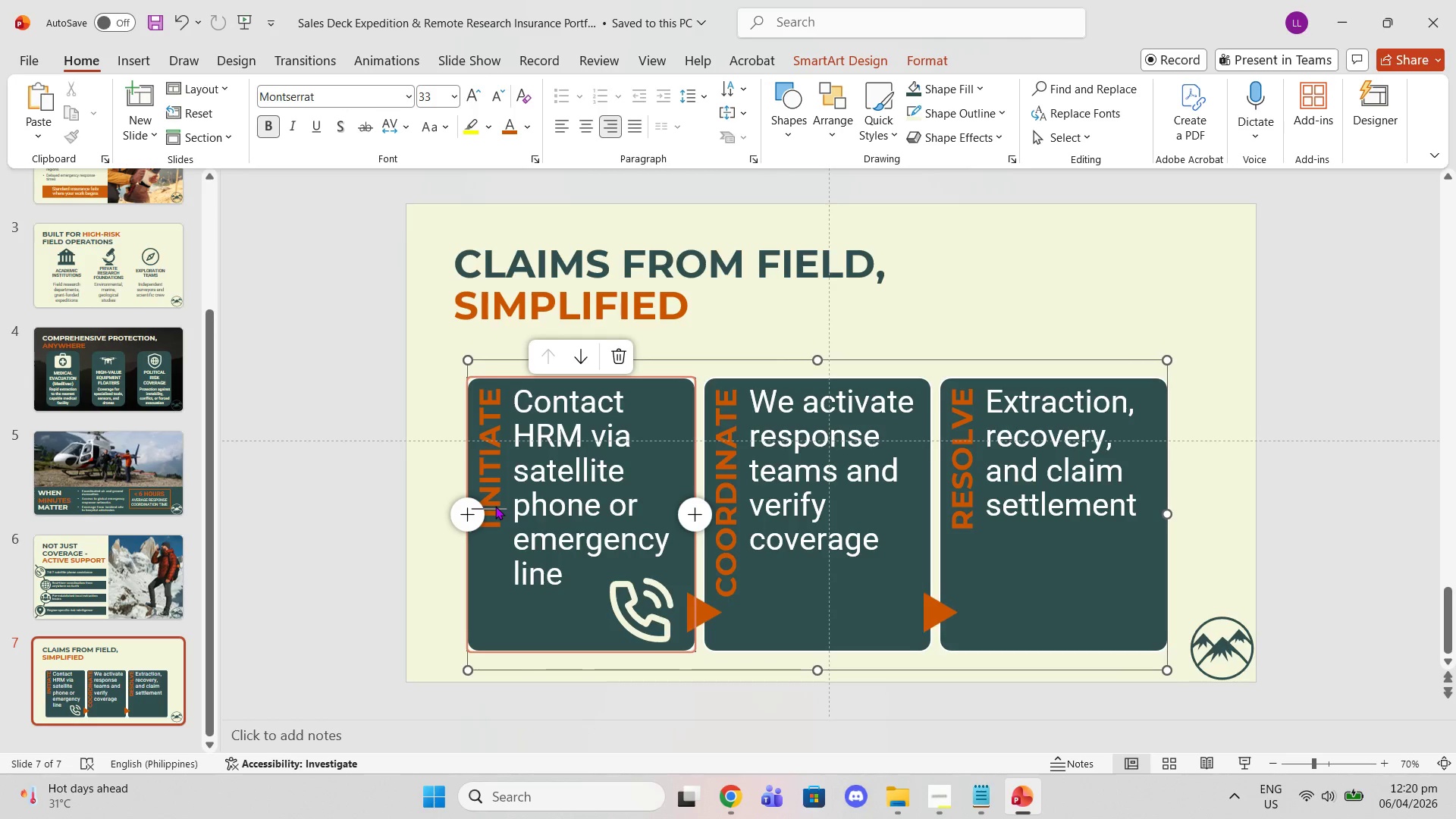 
key(Period)
 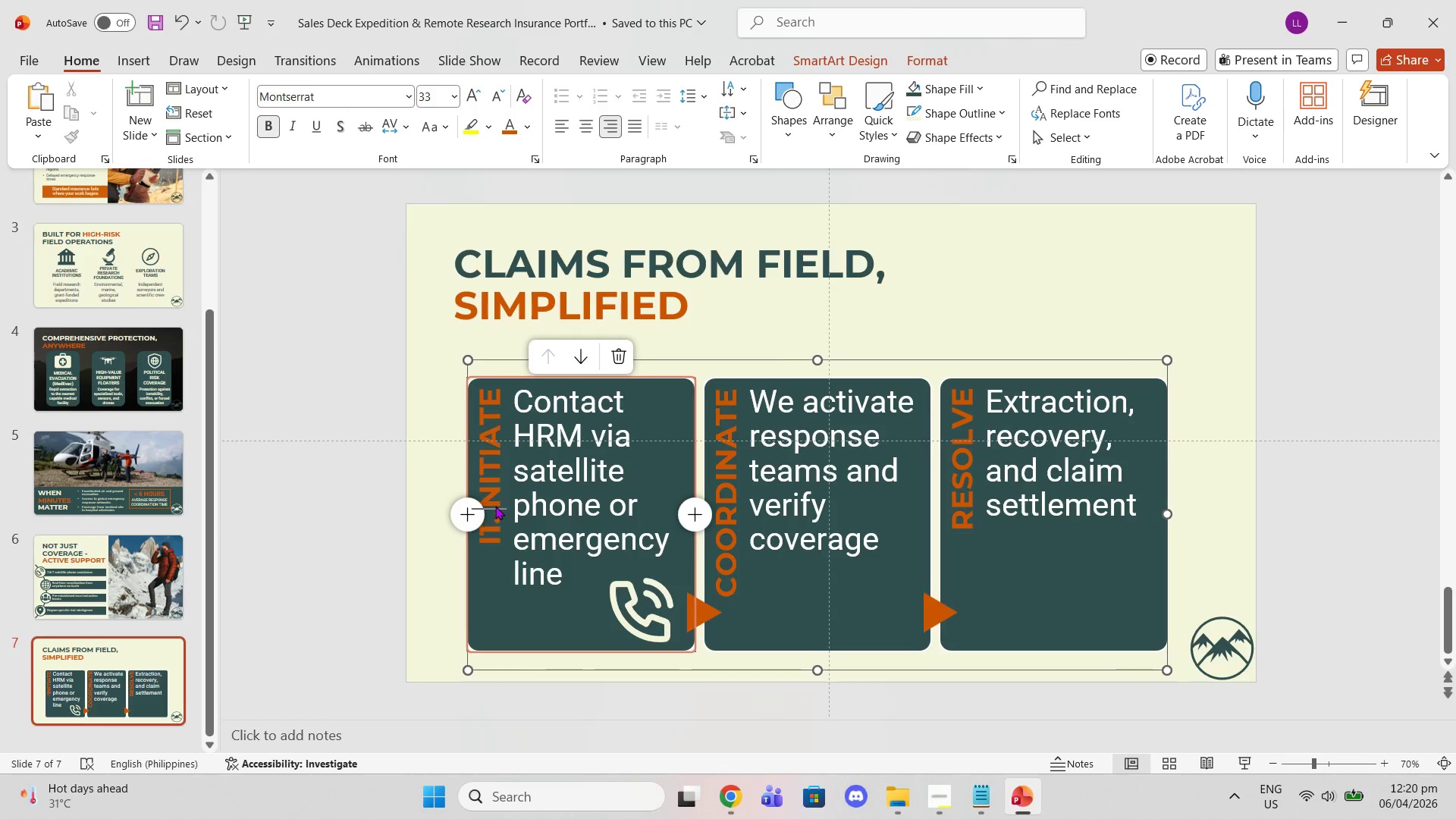 
key(Space)
 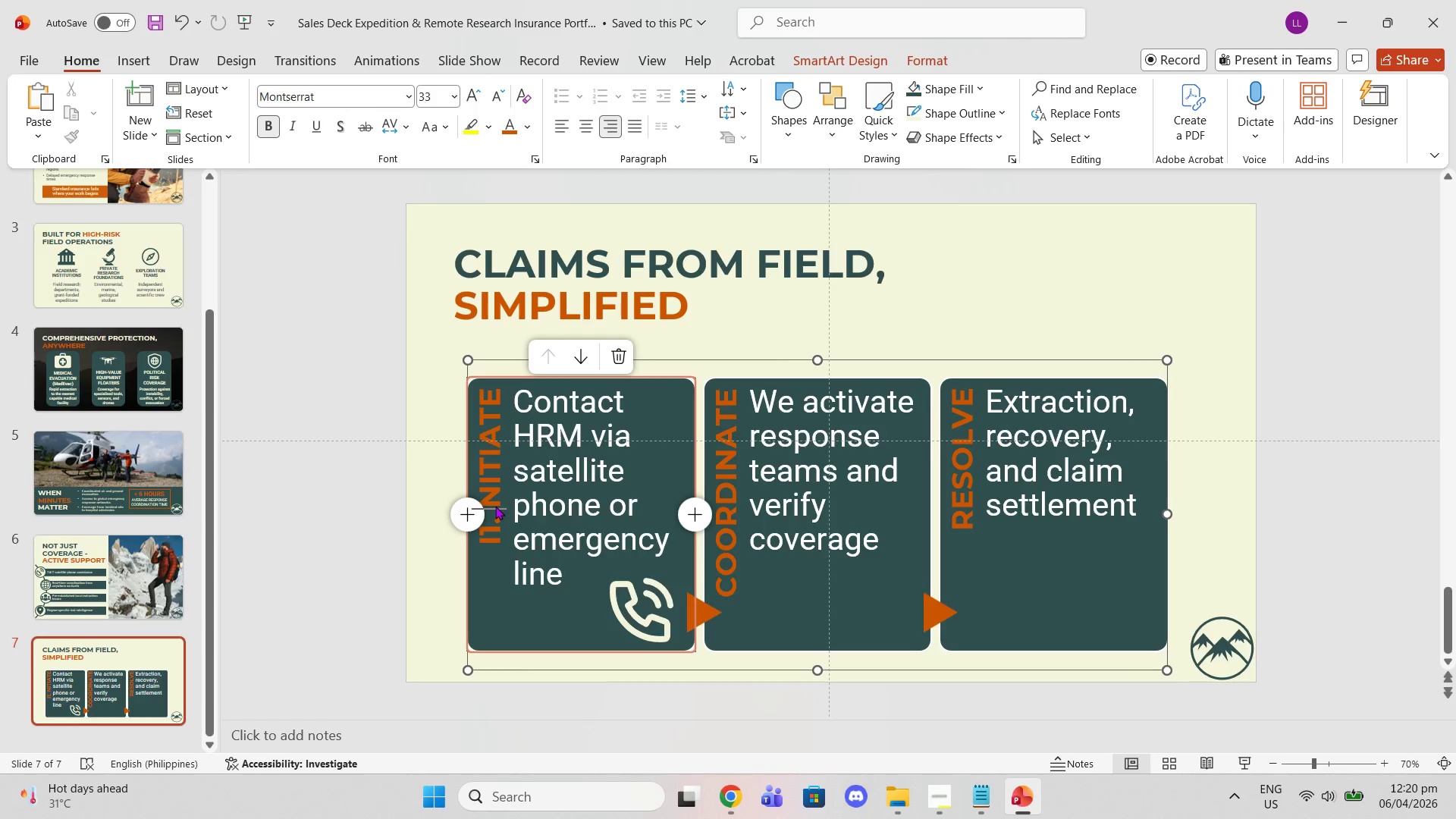 
key(Backspace)
 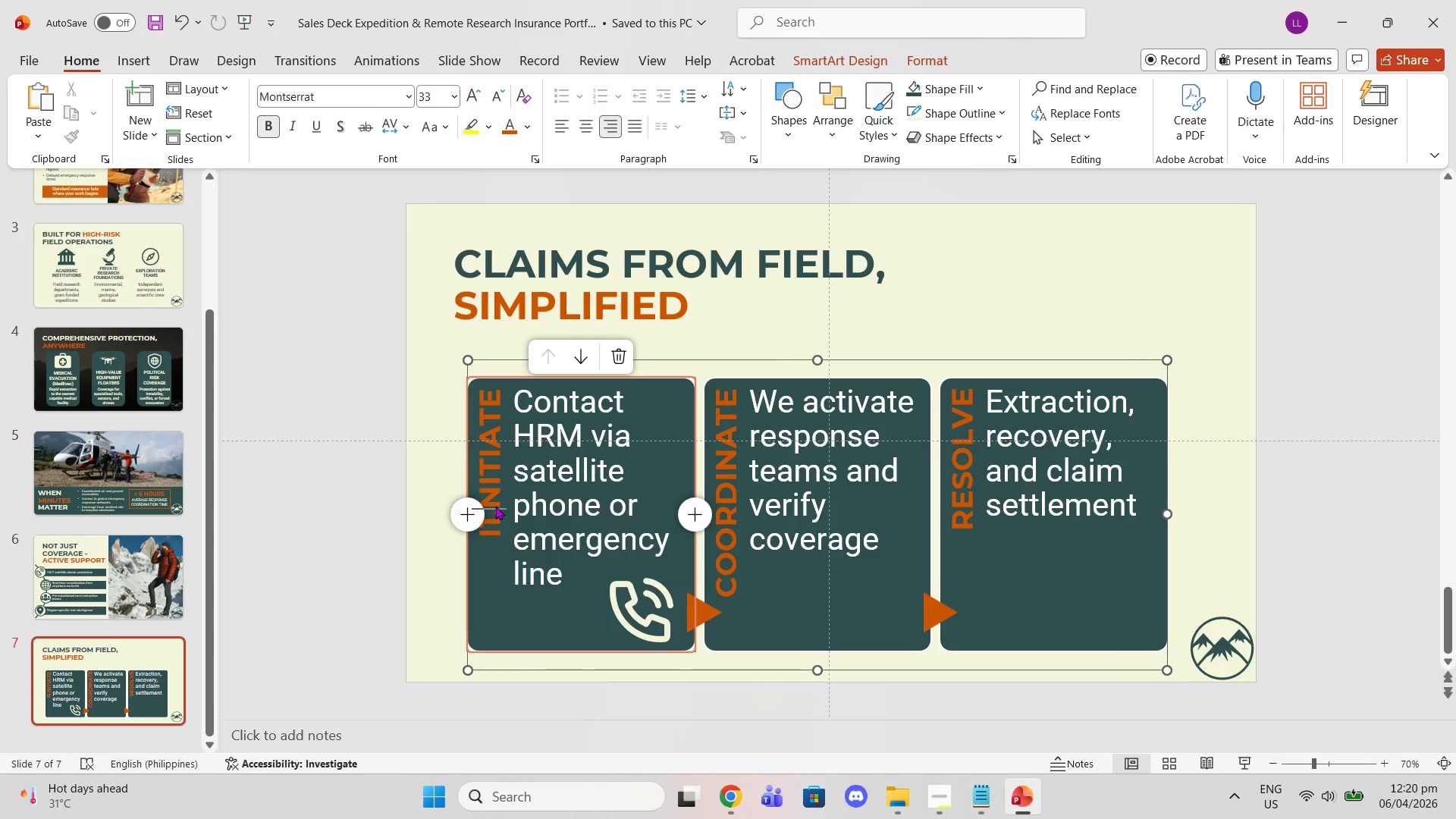 
key(Backspace)
 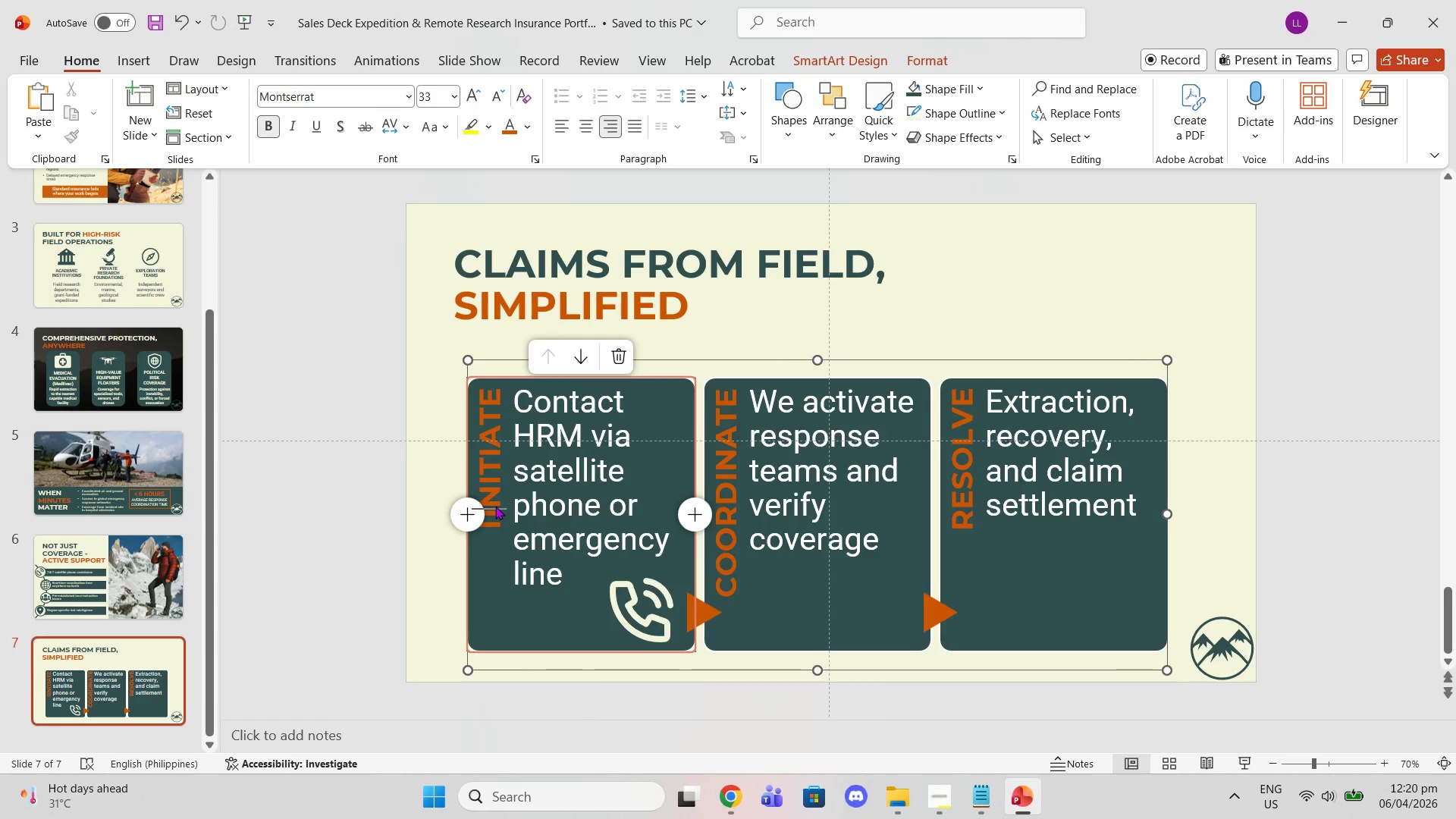 
key(Backspace)
 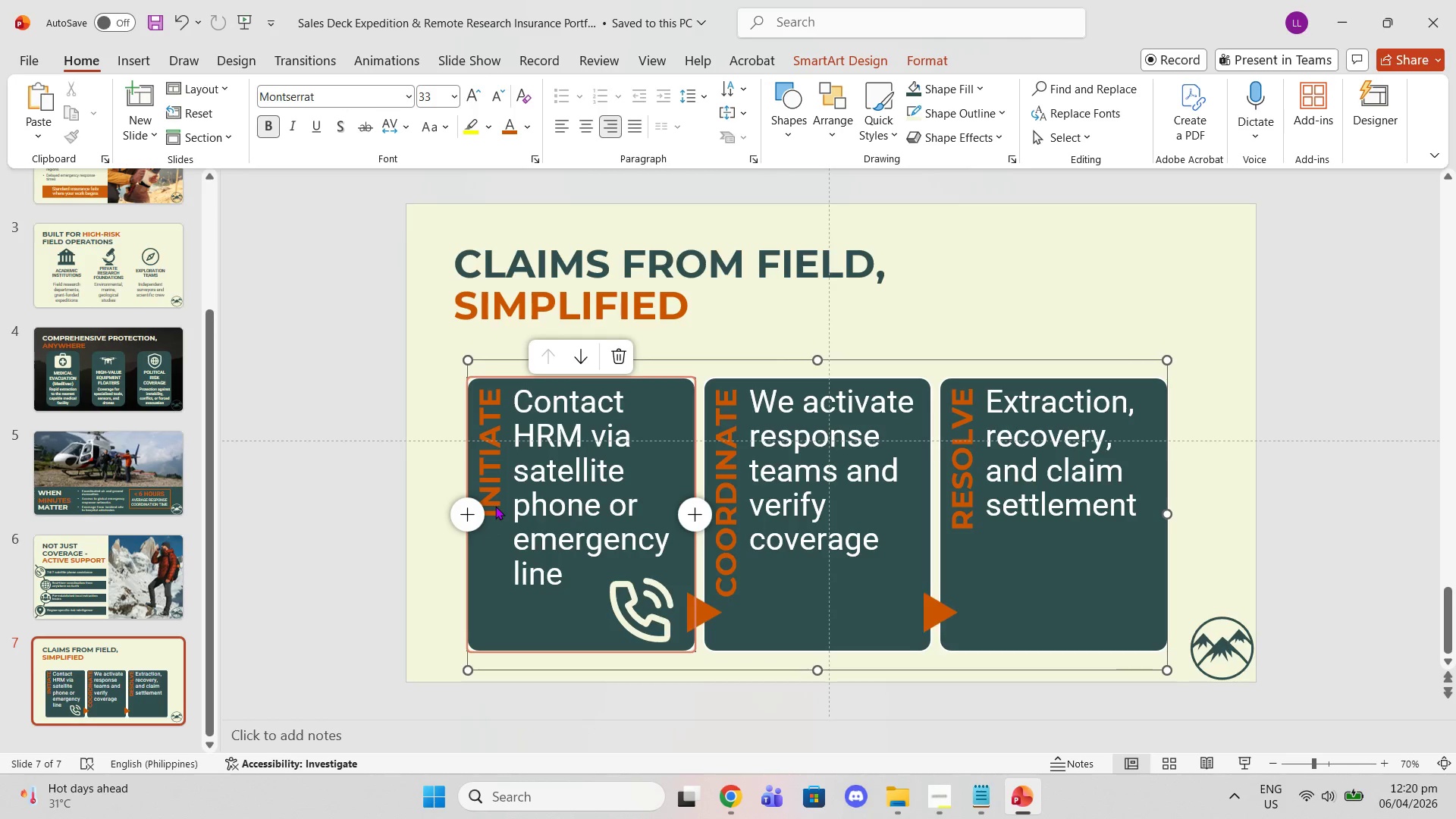 
key(ArrowLeft)
 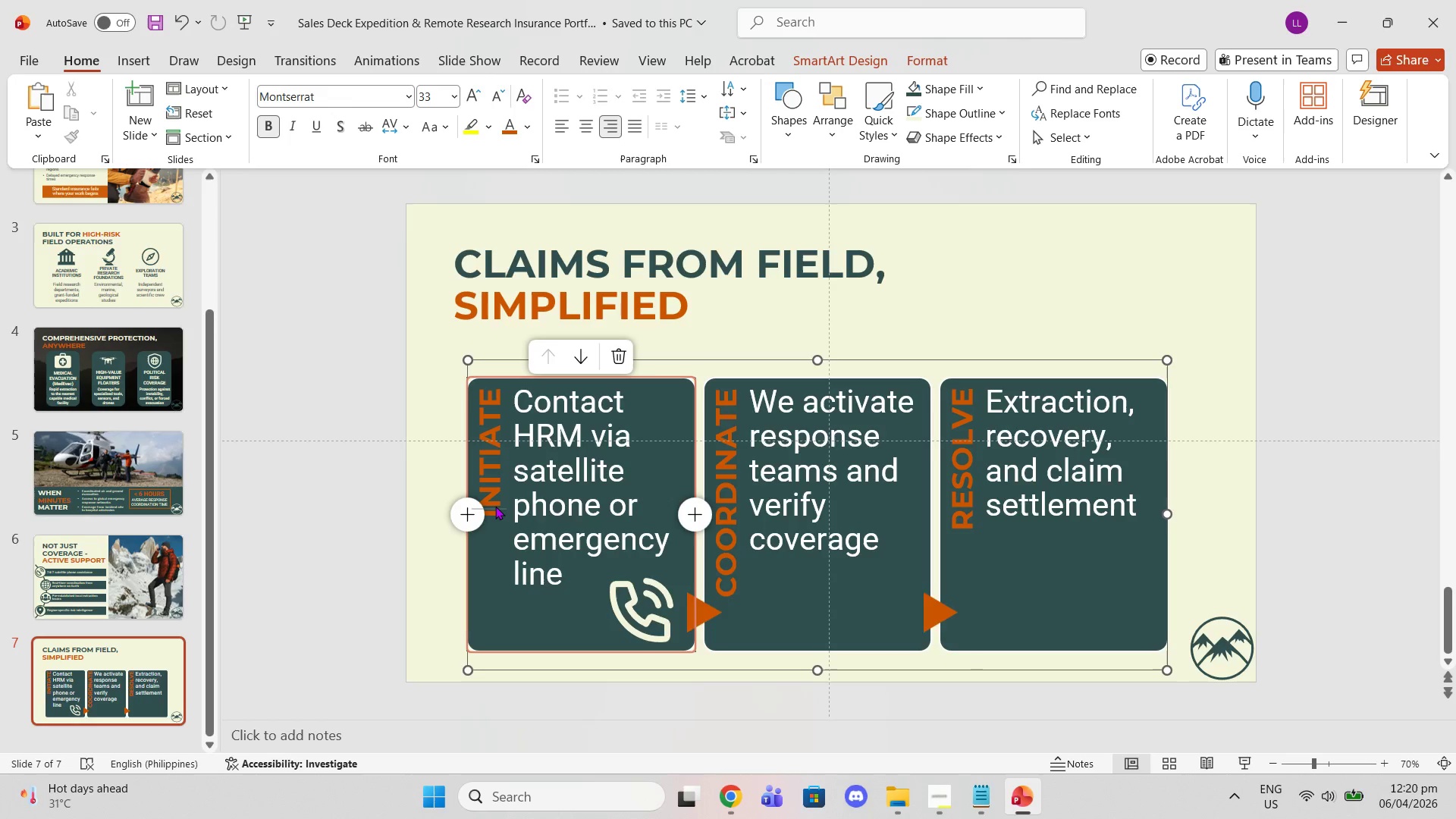 
key(ArrowLeft)
 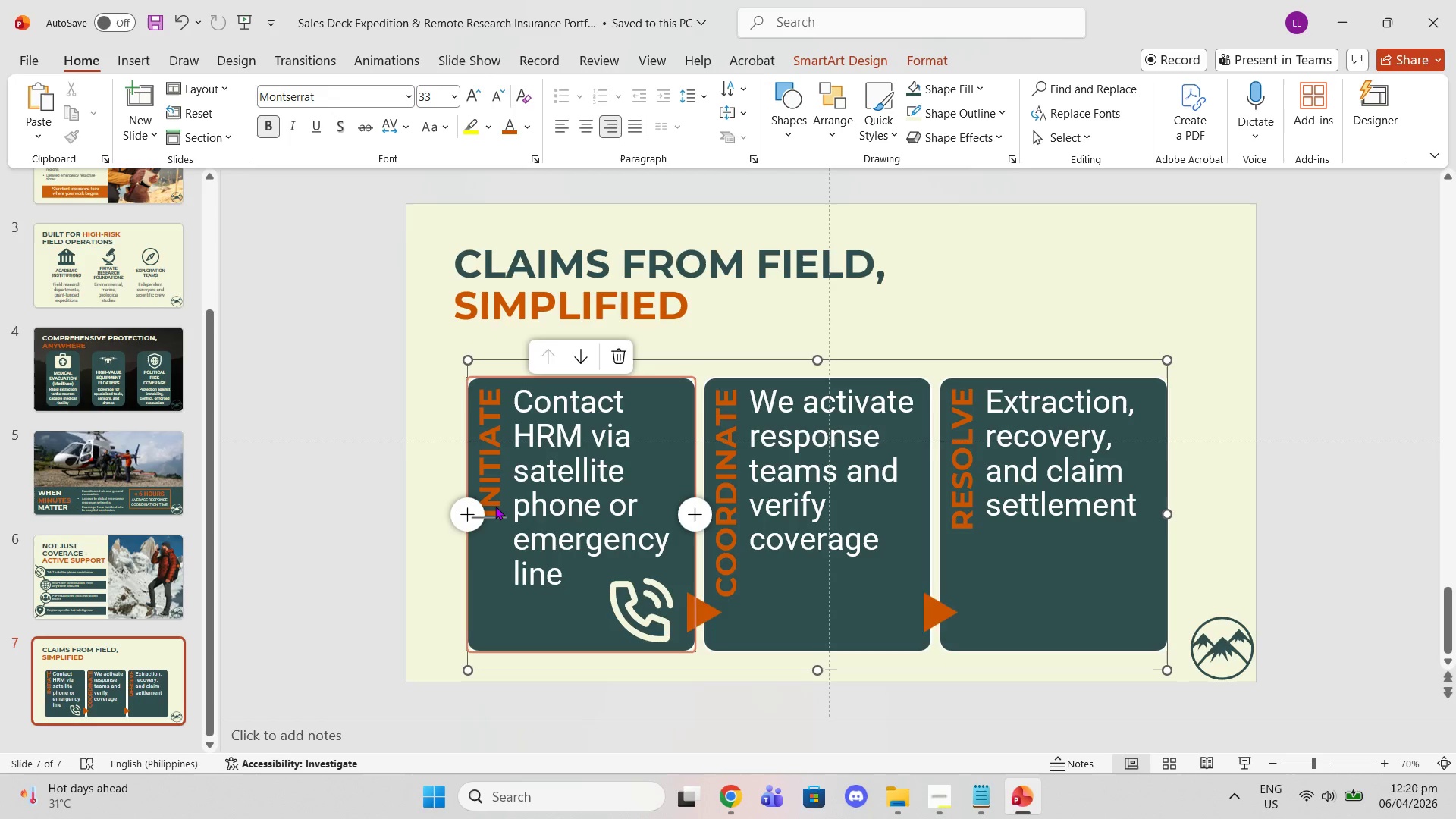 
key(ArrowDown)
 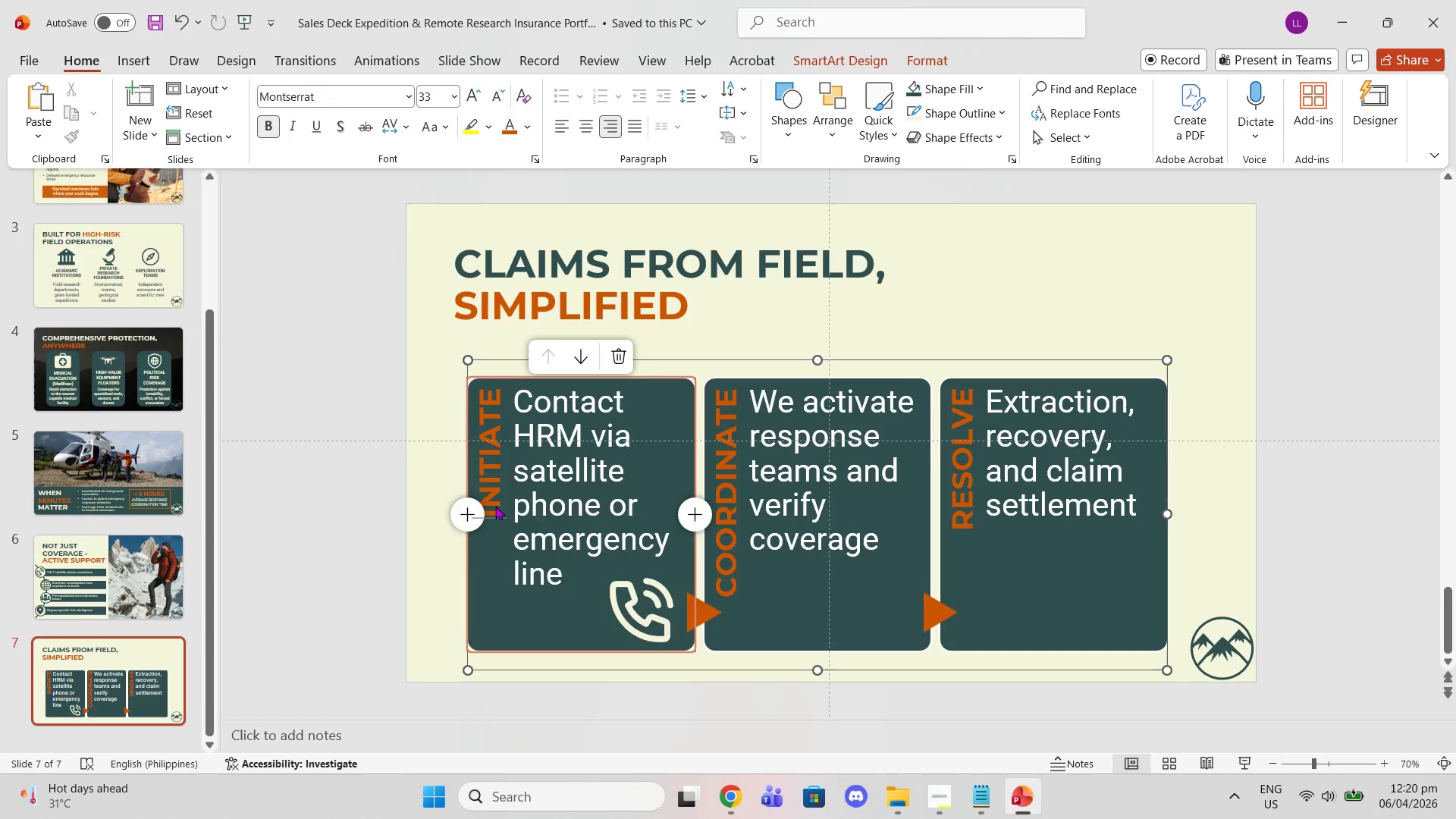 
key(1)
 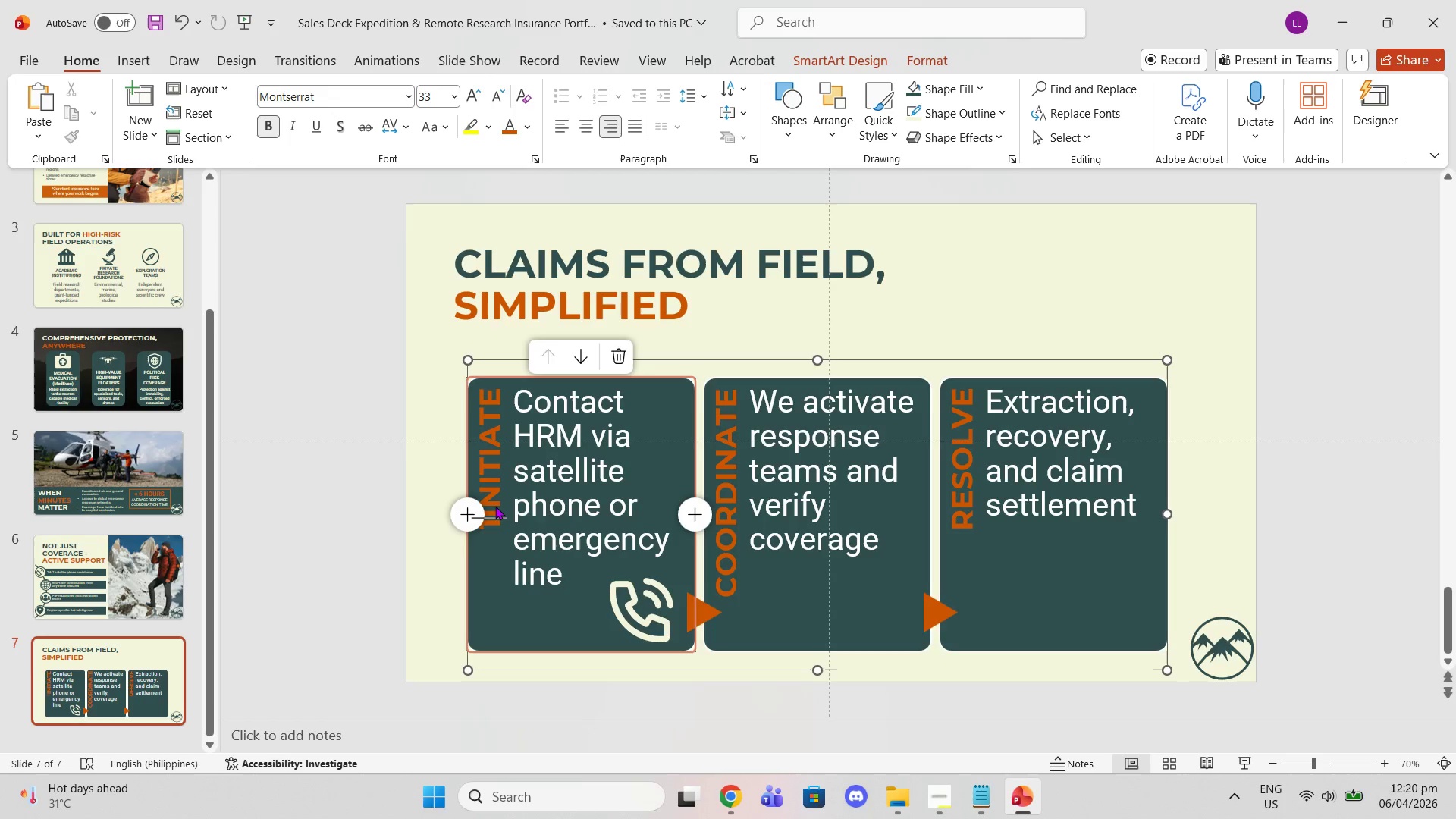 
key(Period)
 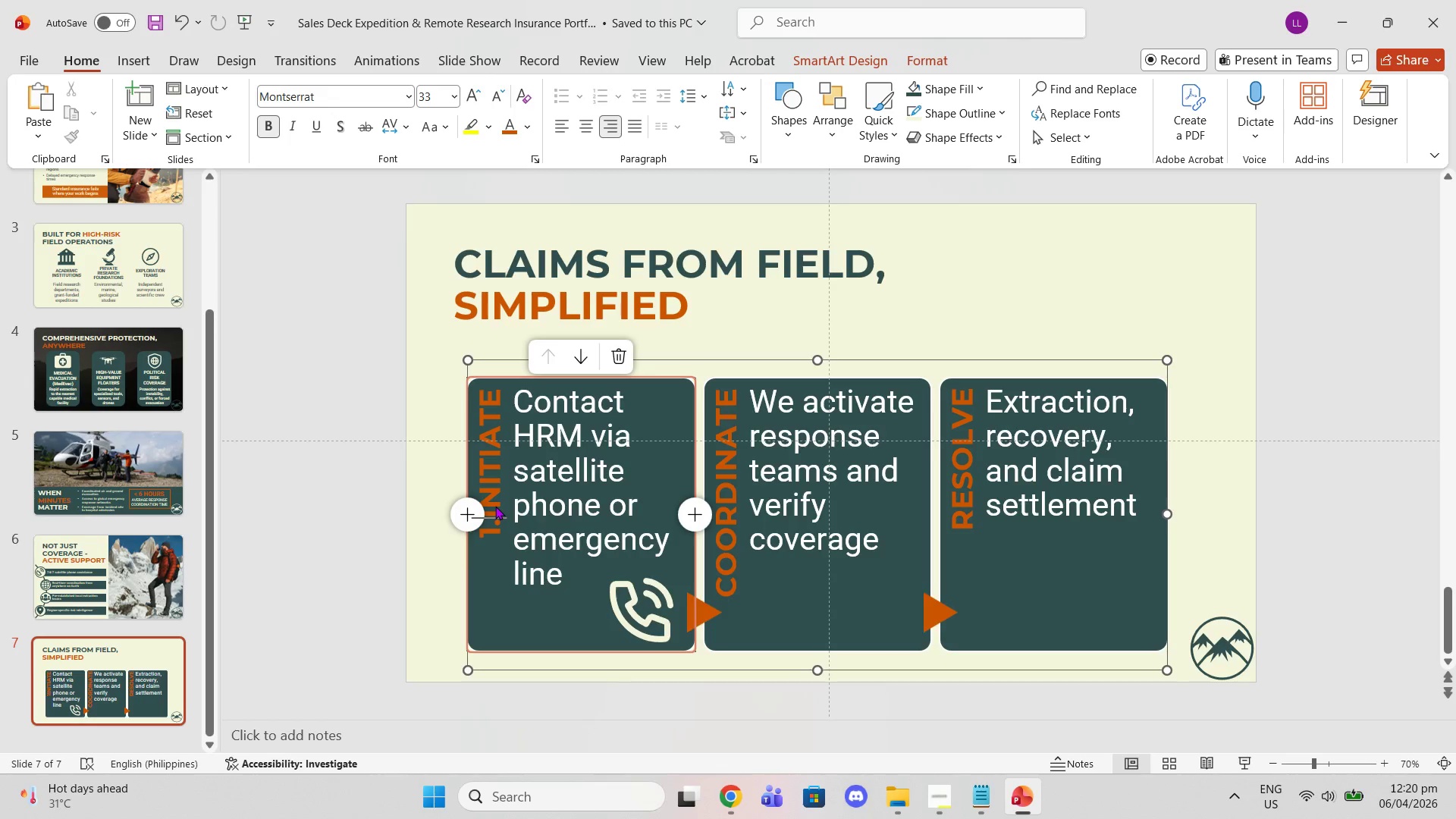 
key(Space)
 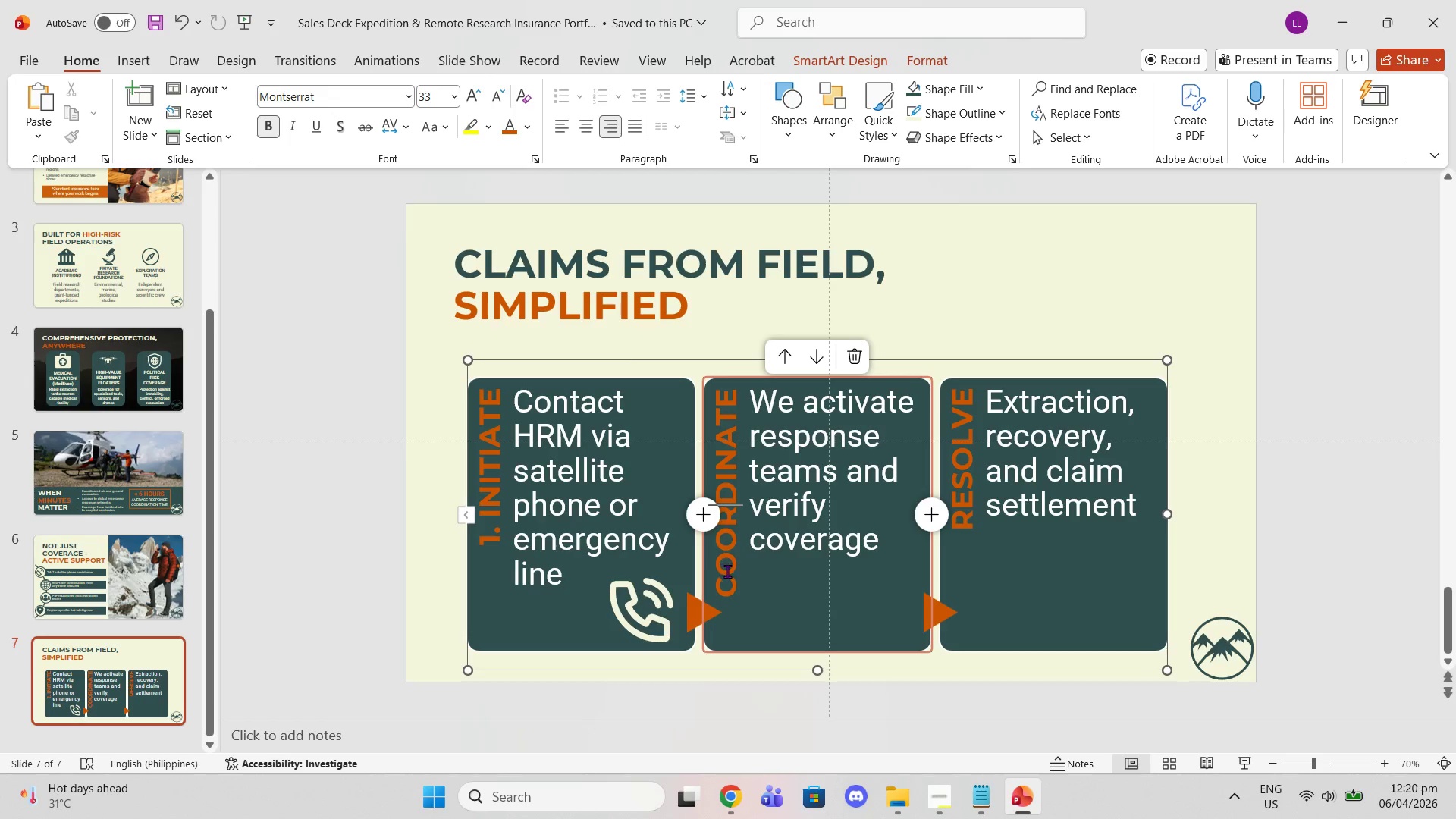 
key(ArrowDown)
 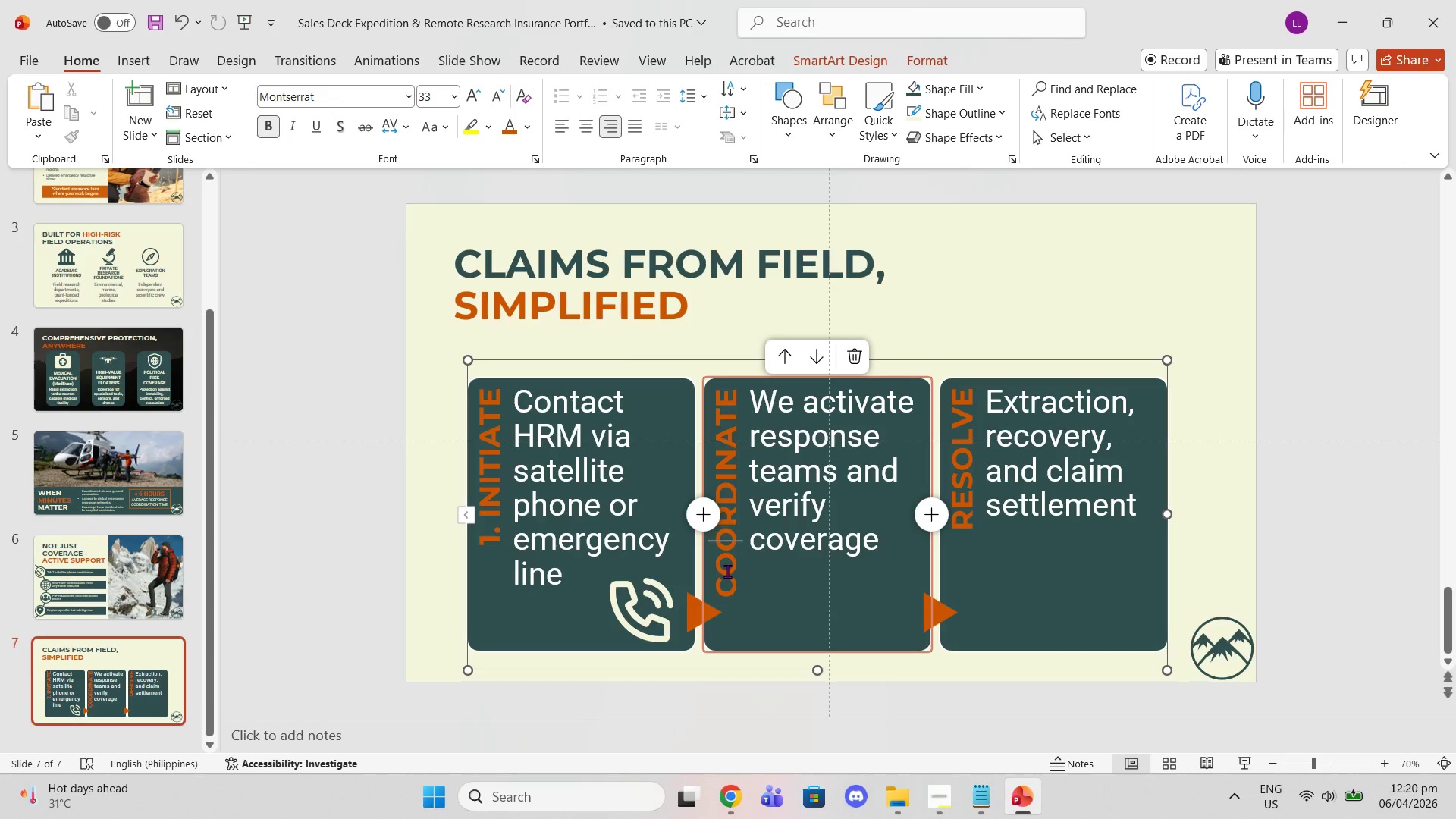 
key(ArrowDown)
 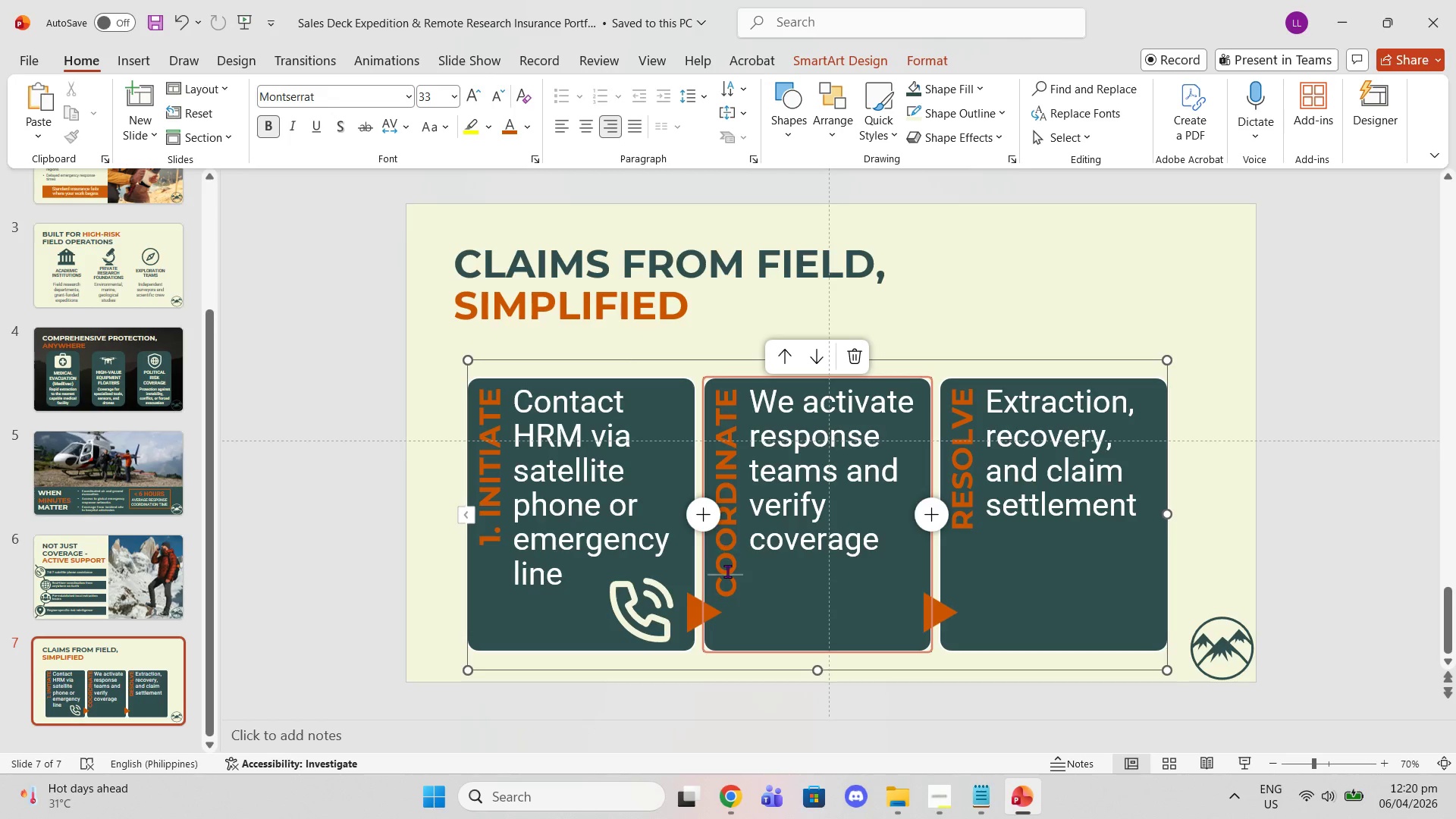 
key(ArrowDown)
 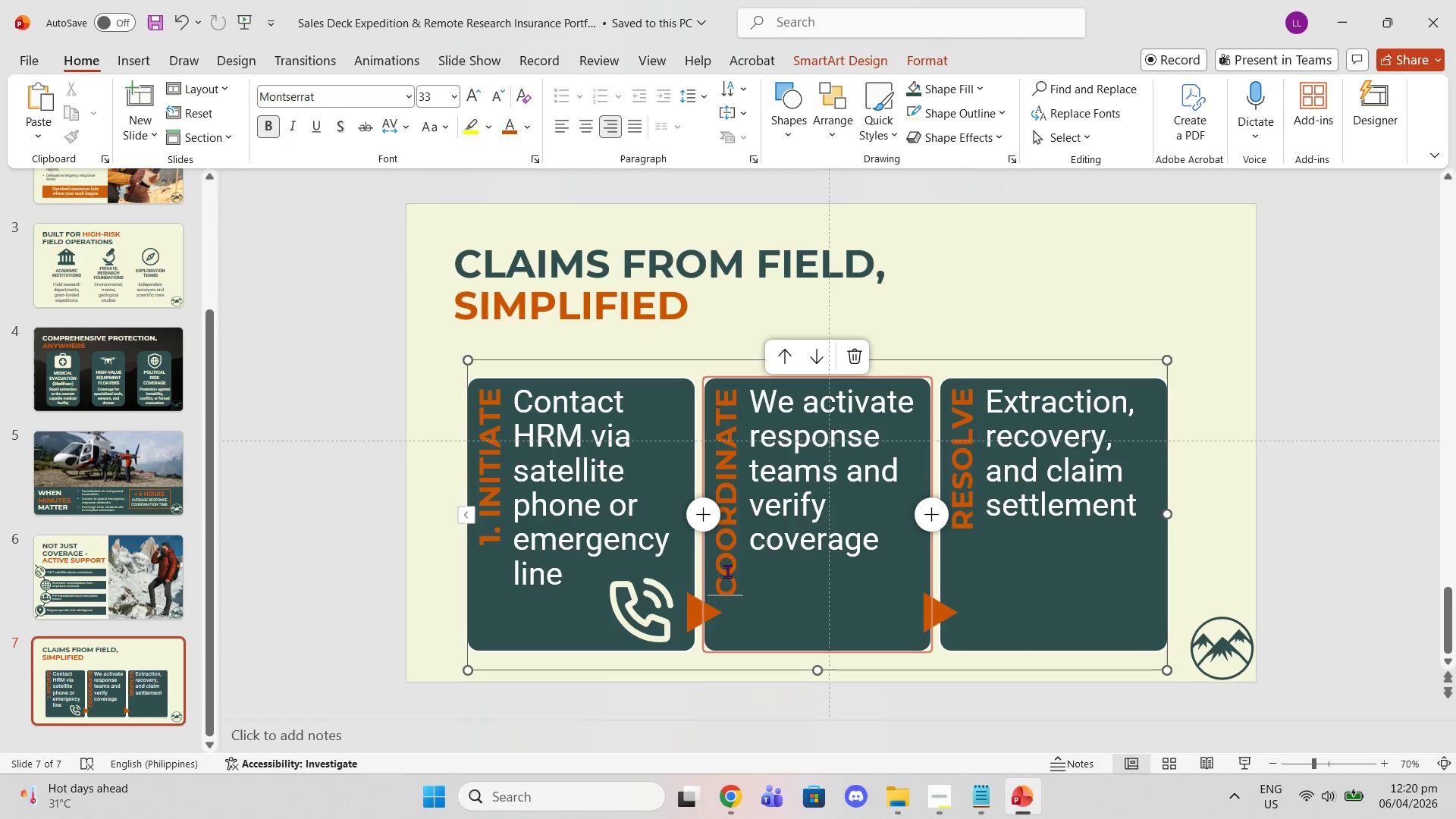 
key(ArrowDown)
 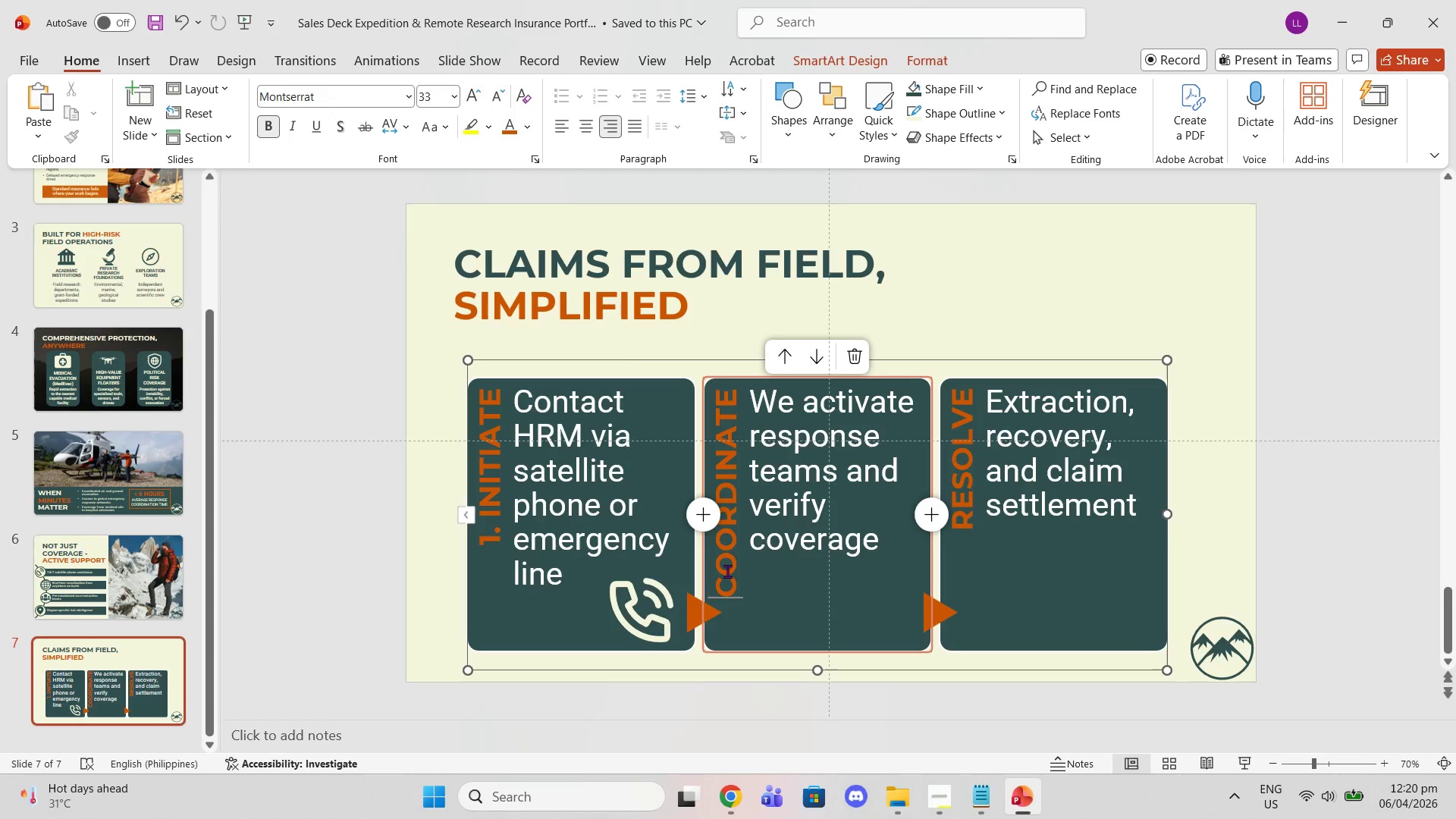 
key(ArrowDown)
 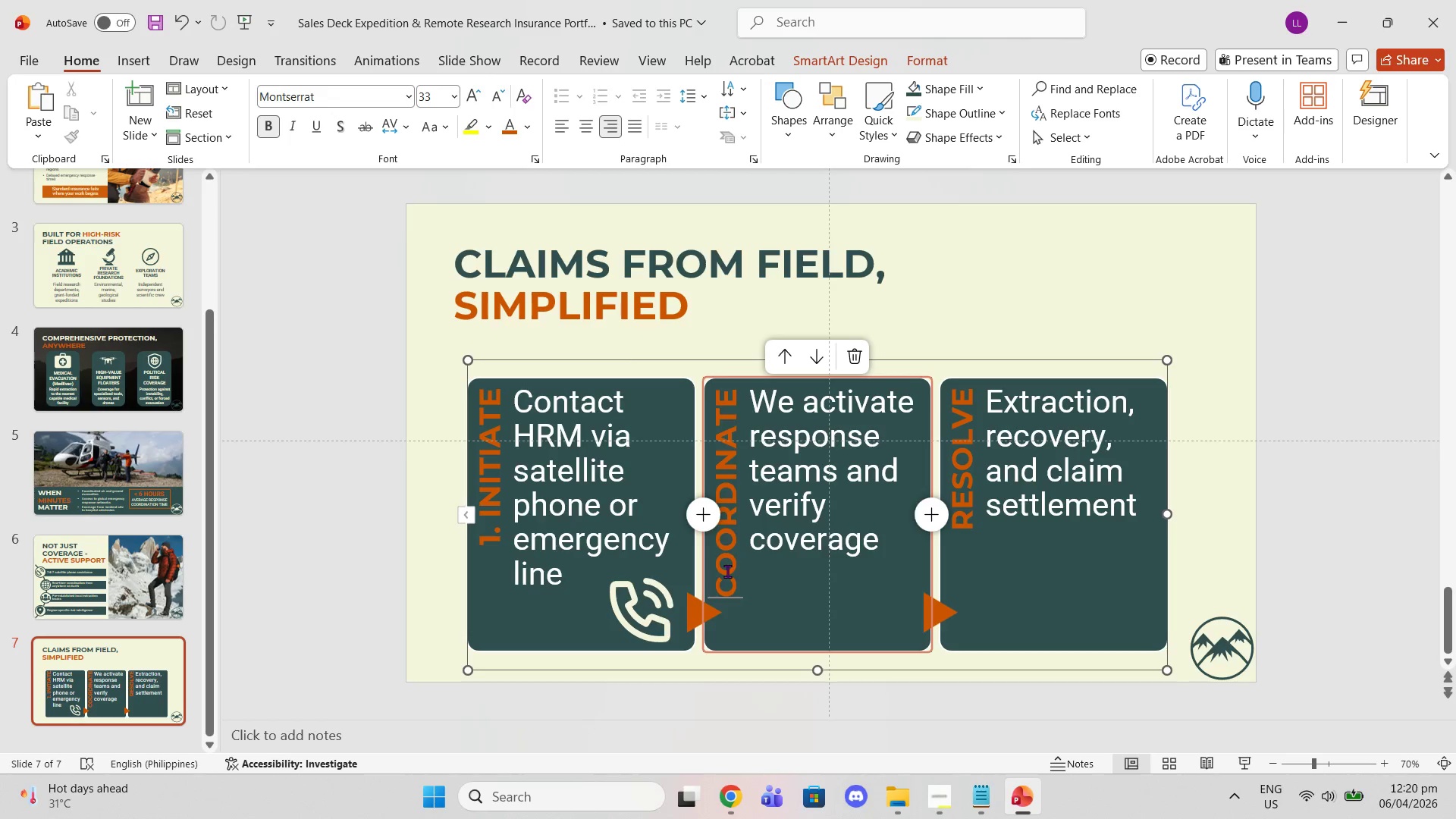 
key(2)
 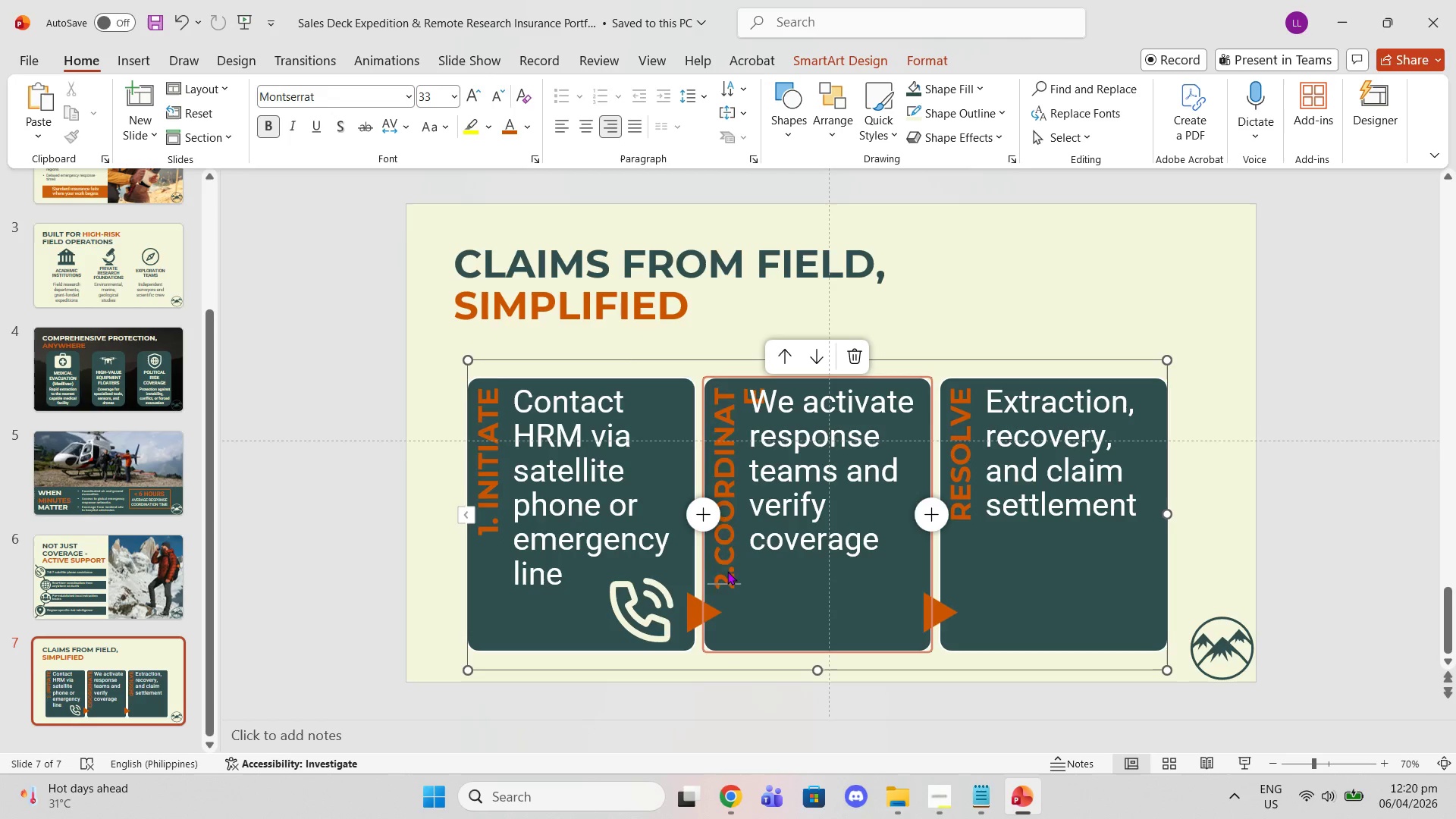 
key(Period)
 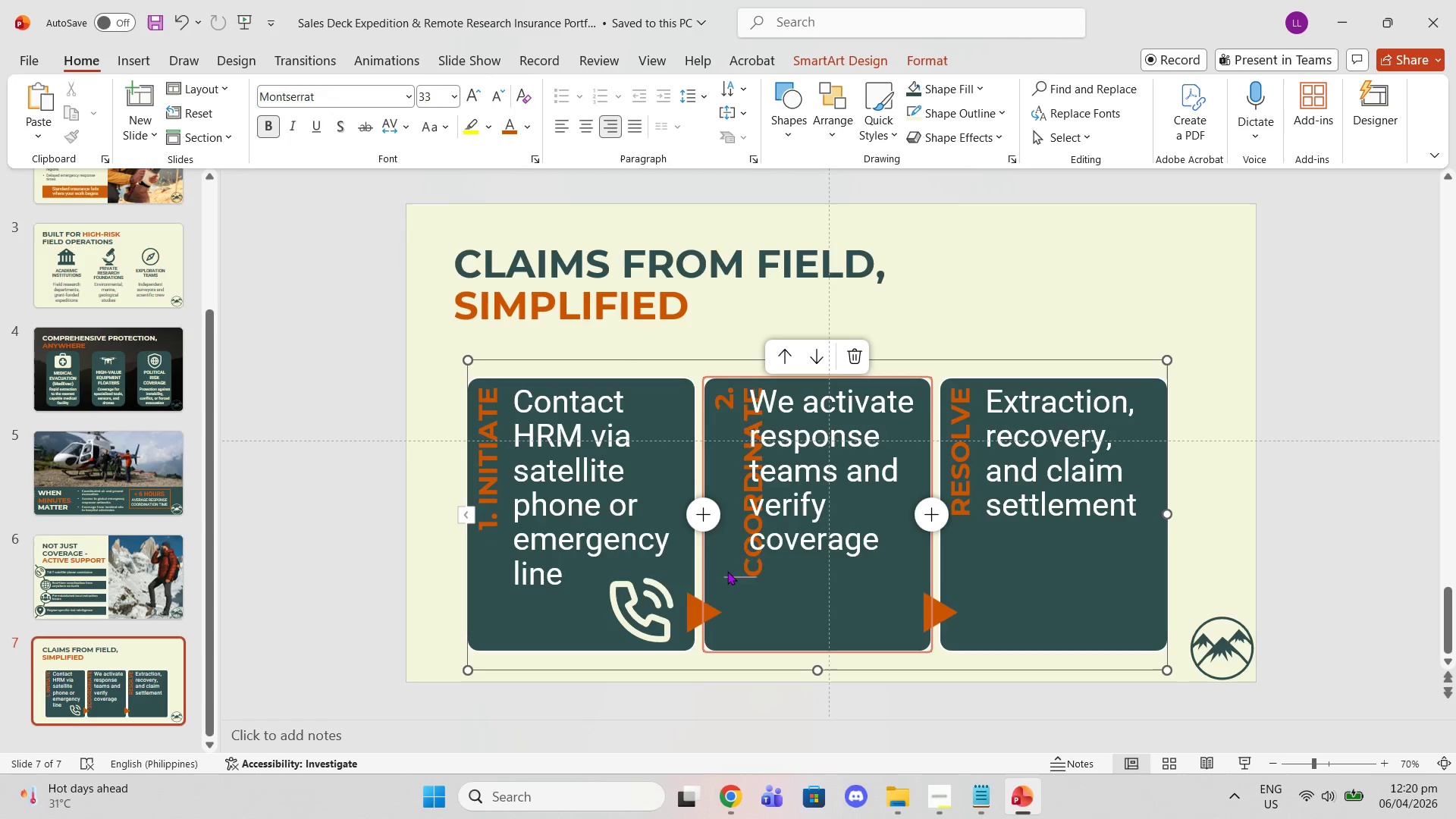 
key(Space)
 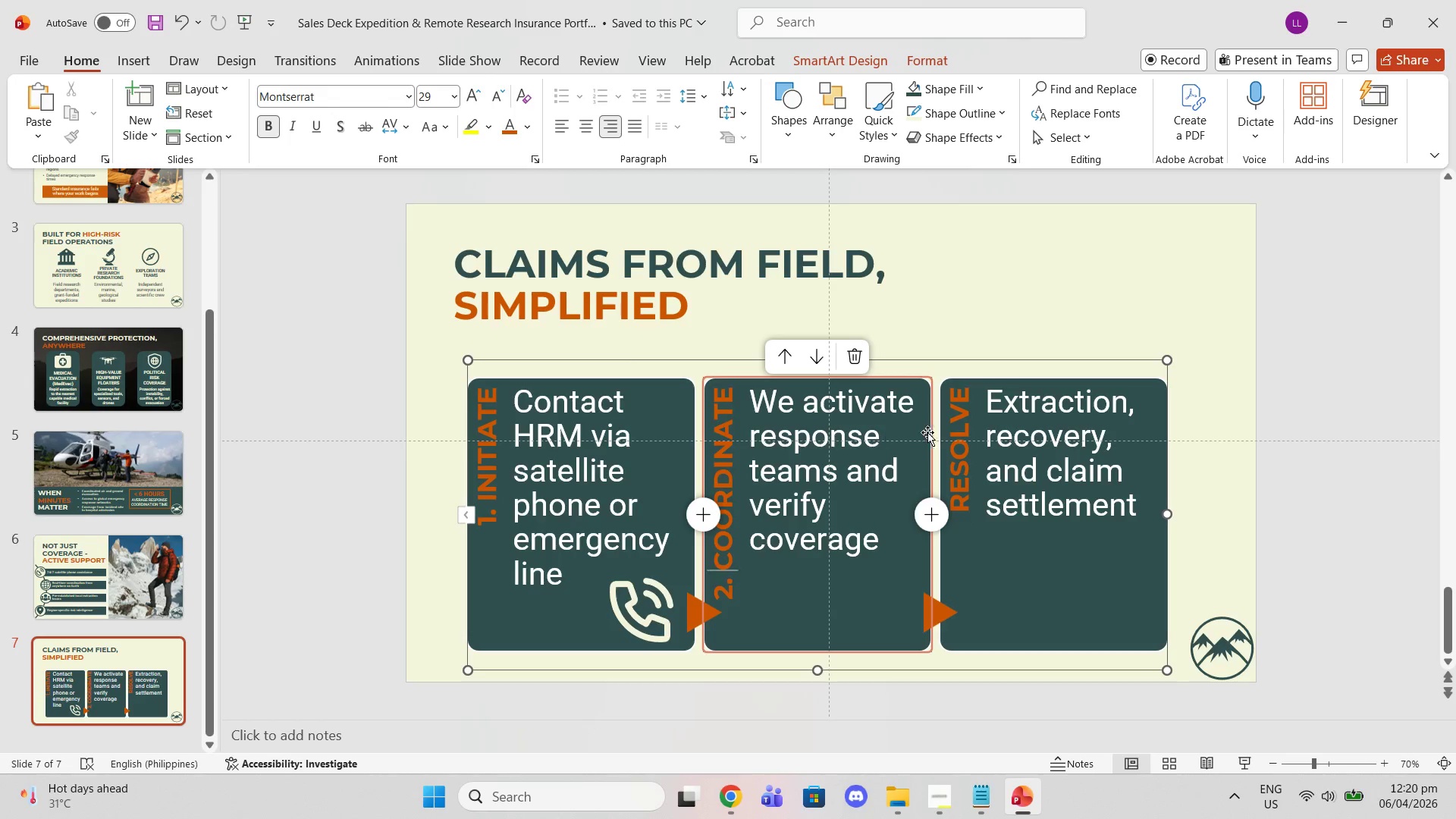 
left_click([972, 461])
 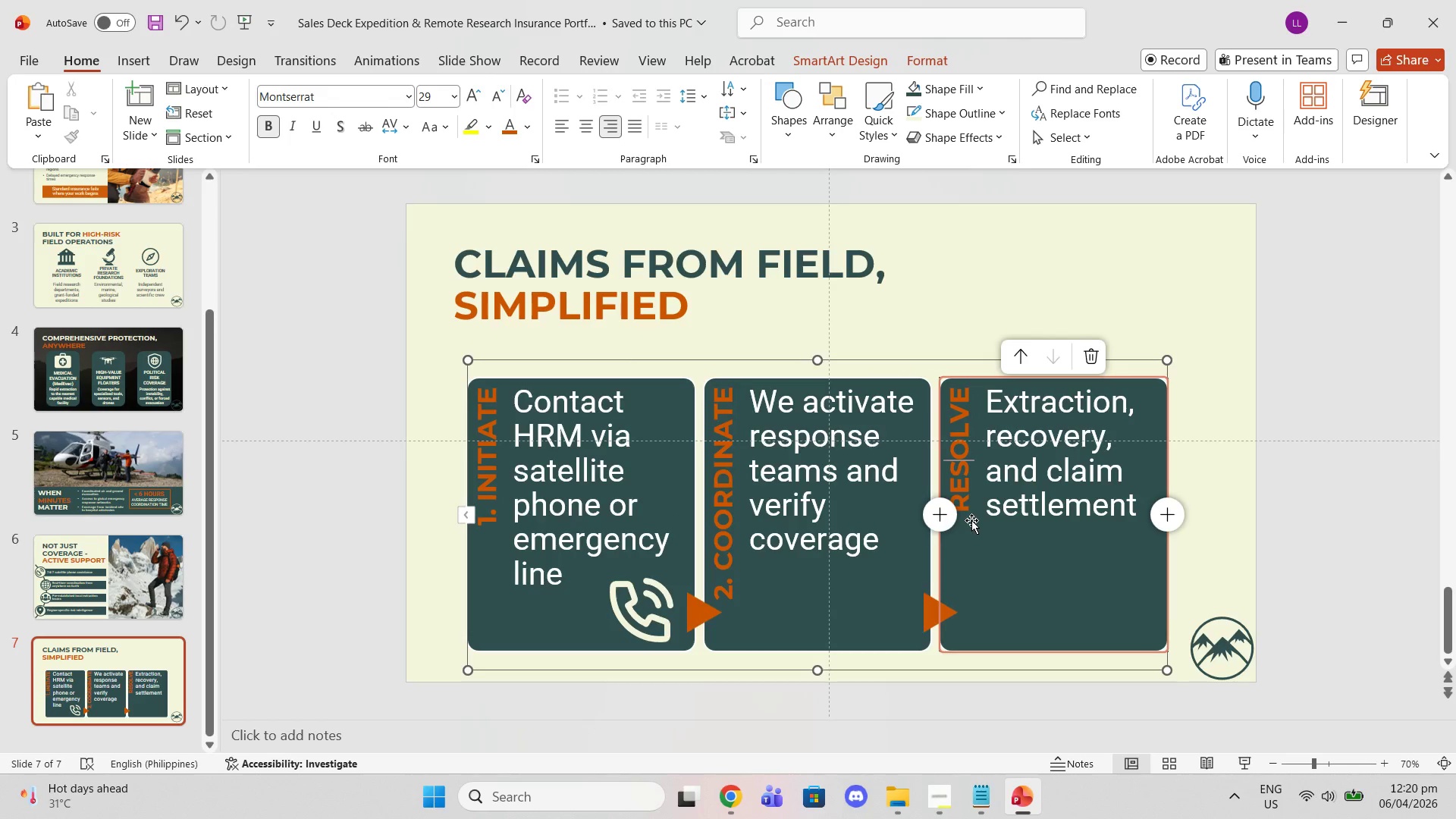 
key(ArrowDown)
 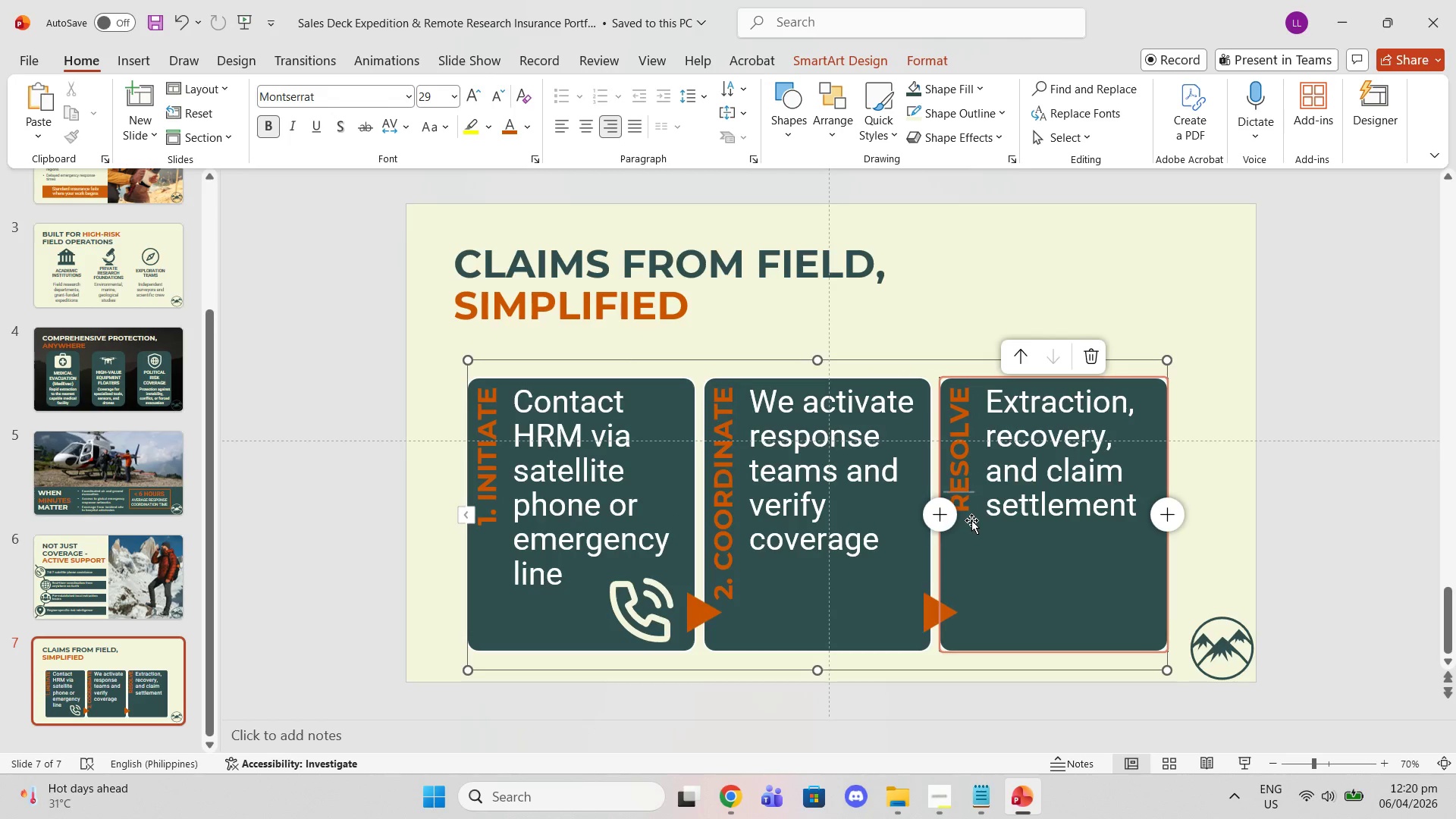 
key(ArrowDown)
 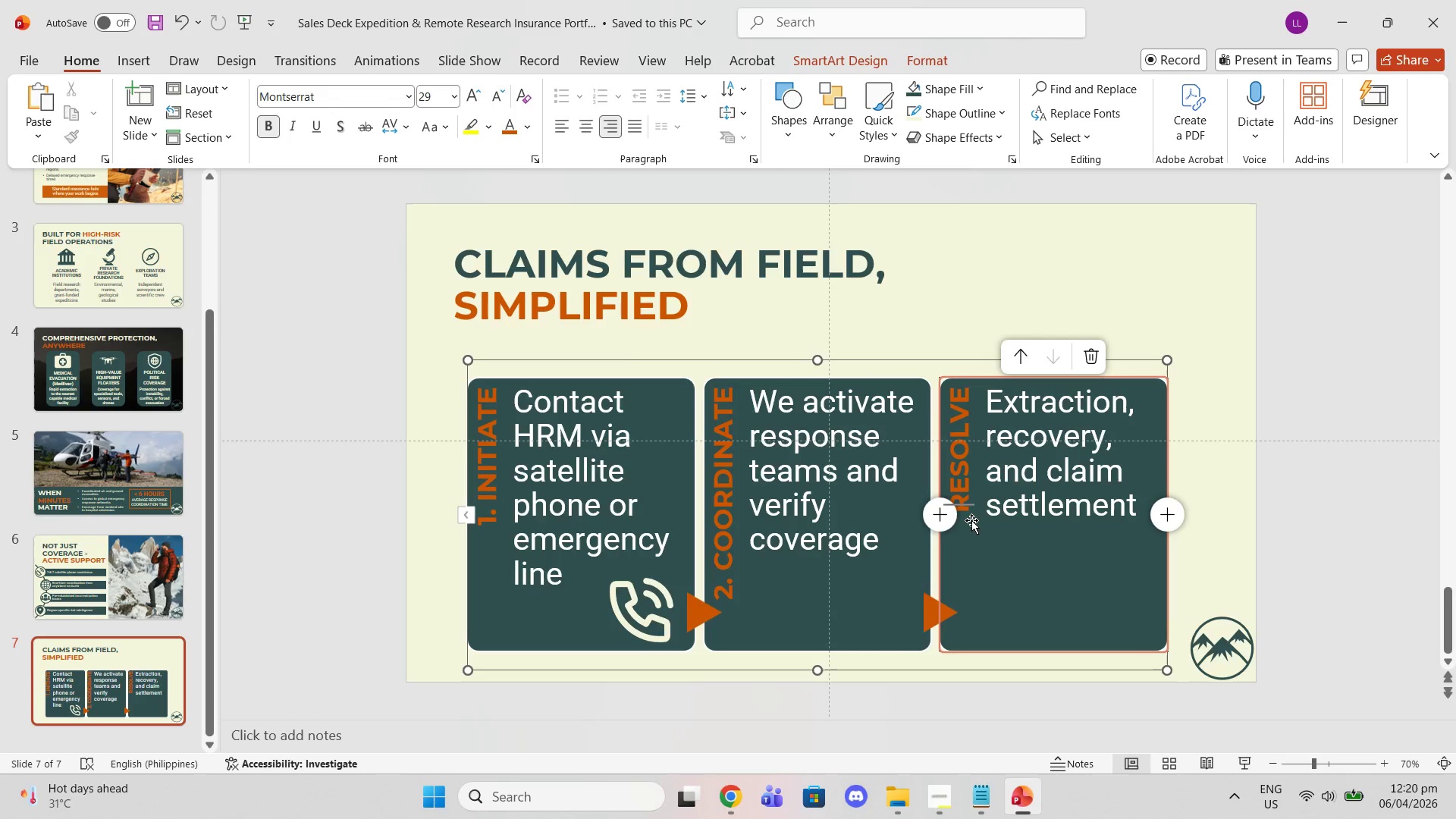 
key(ArrowDown)
 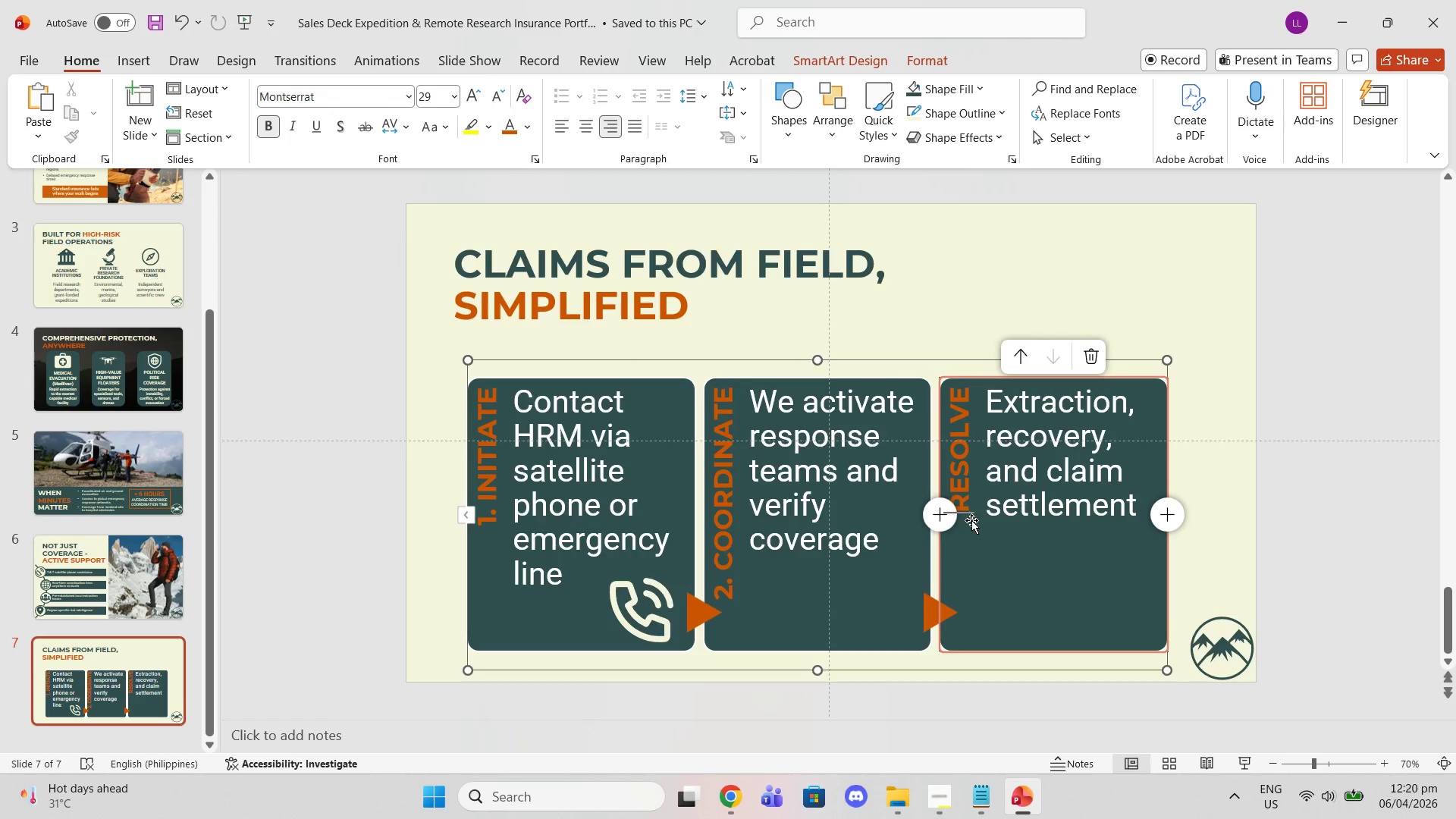 
key(ArrowDown)
 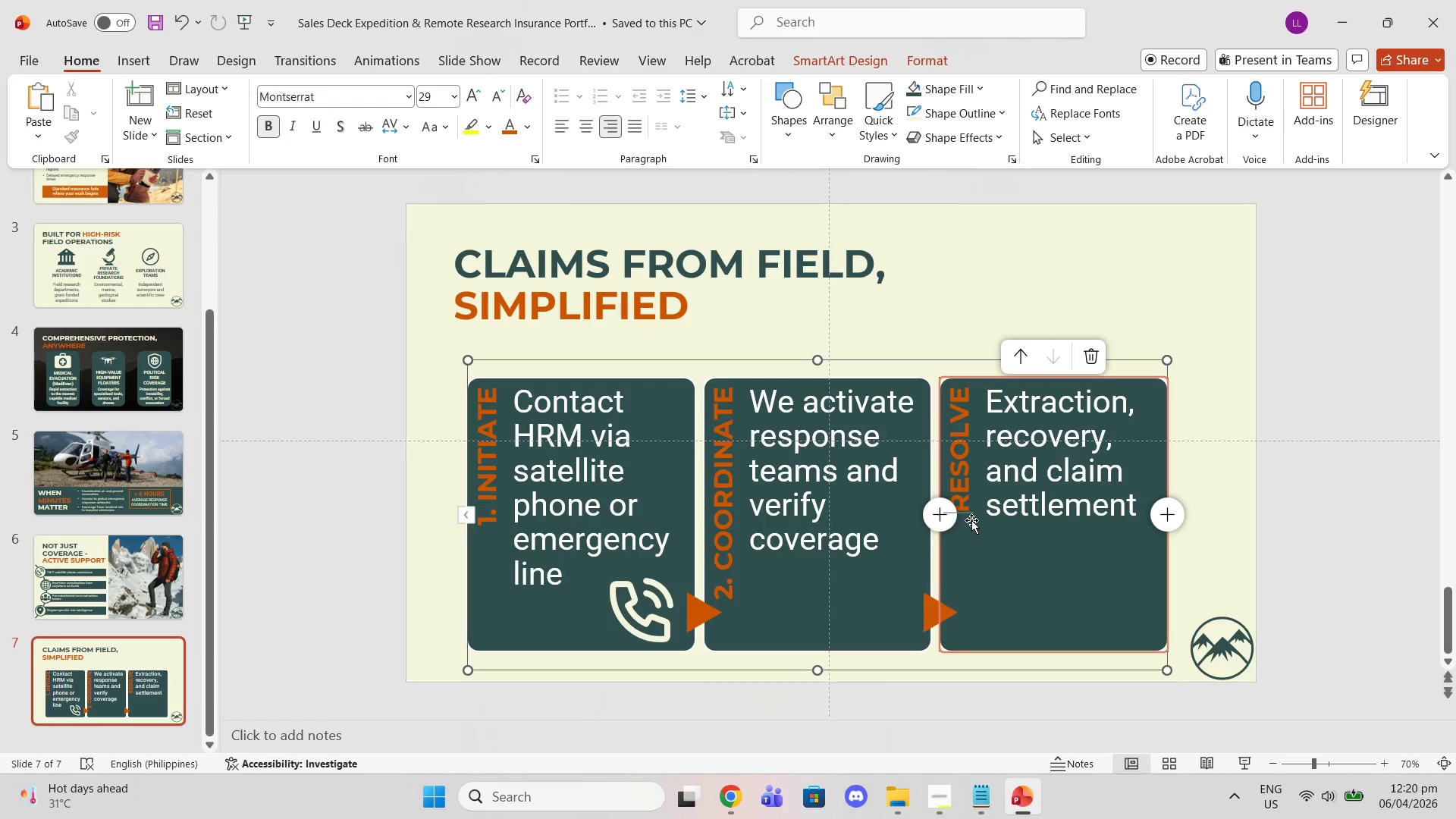 
key(3)
 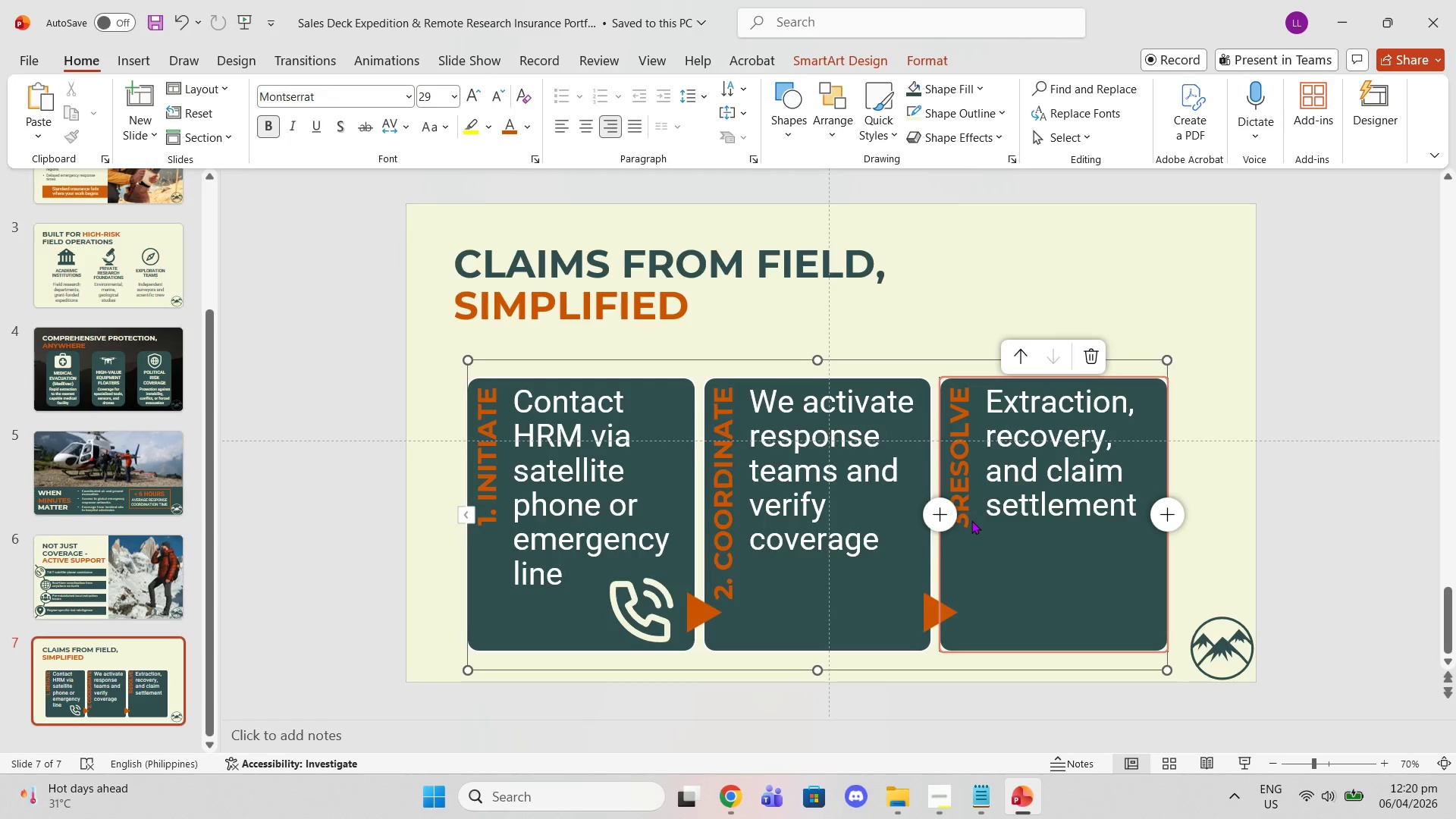 
key(Period)
 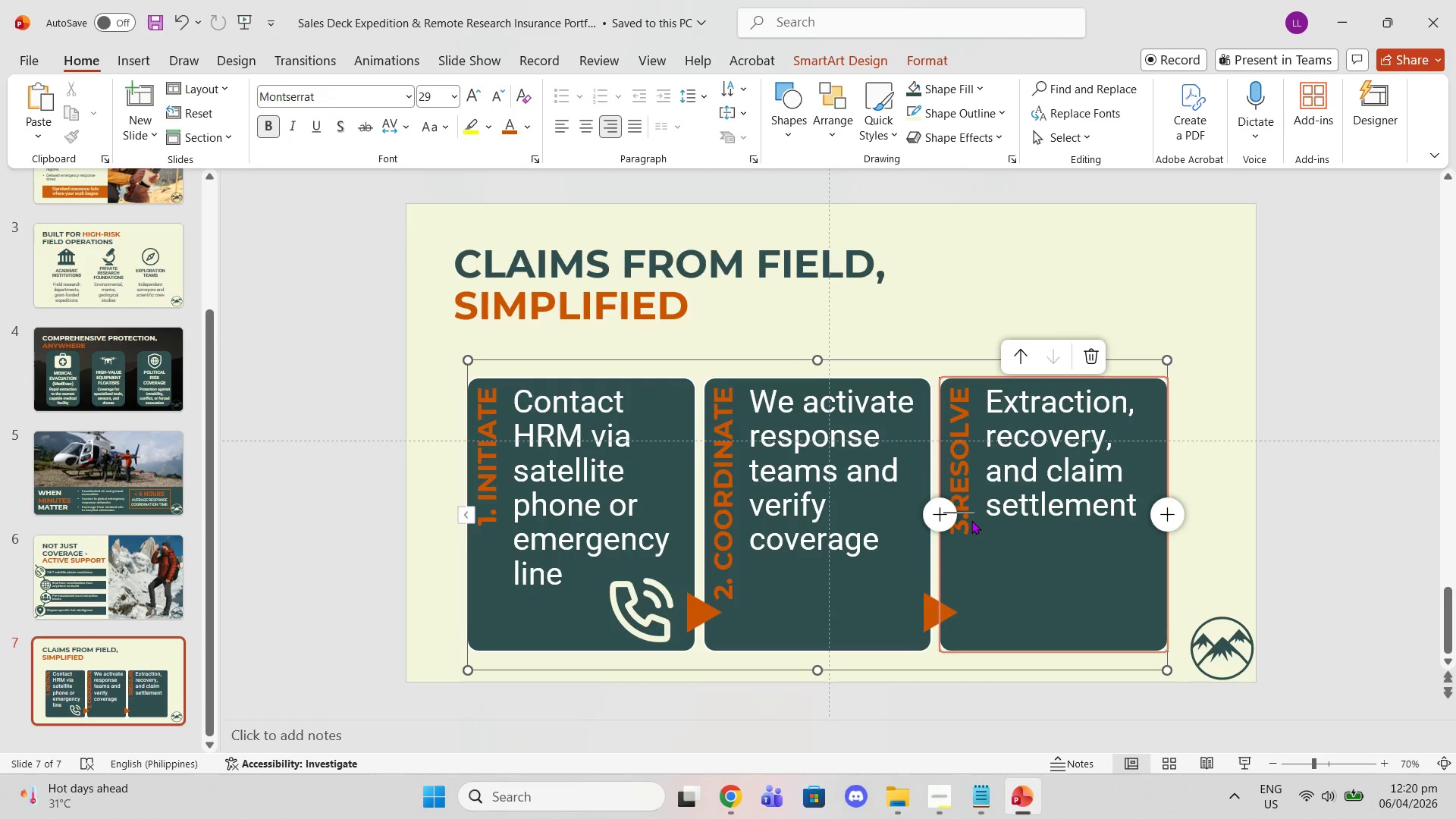 
key(Space)
 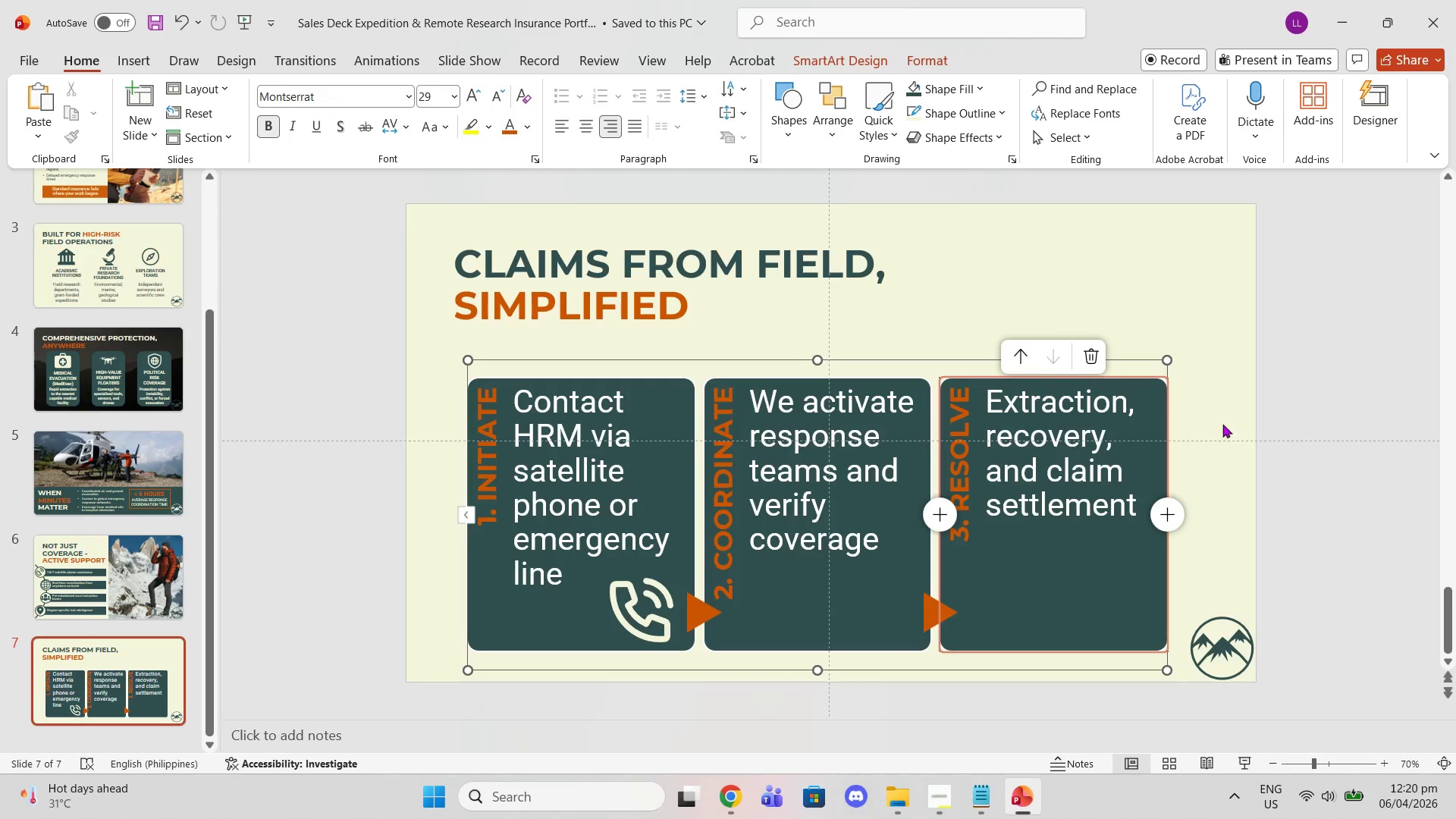 
left_click([1234, 424])
 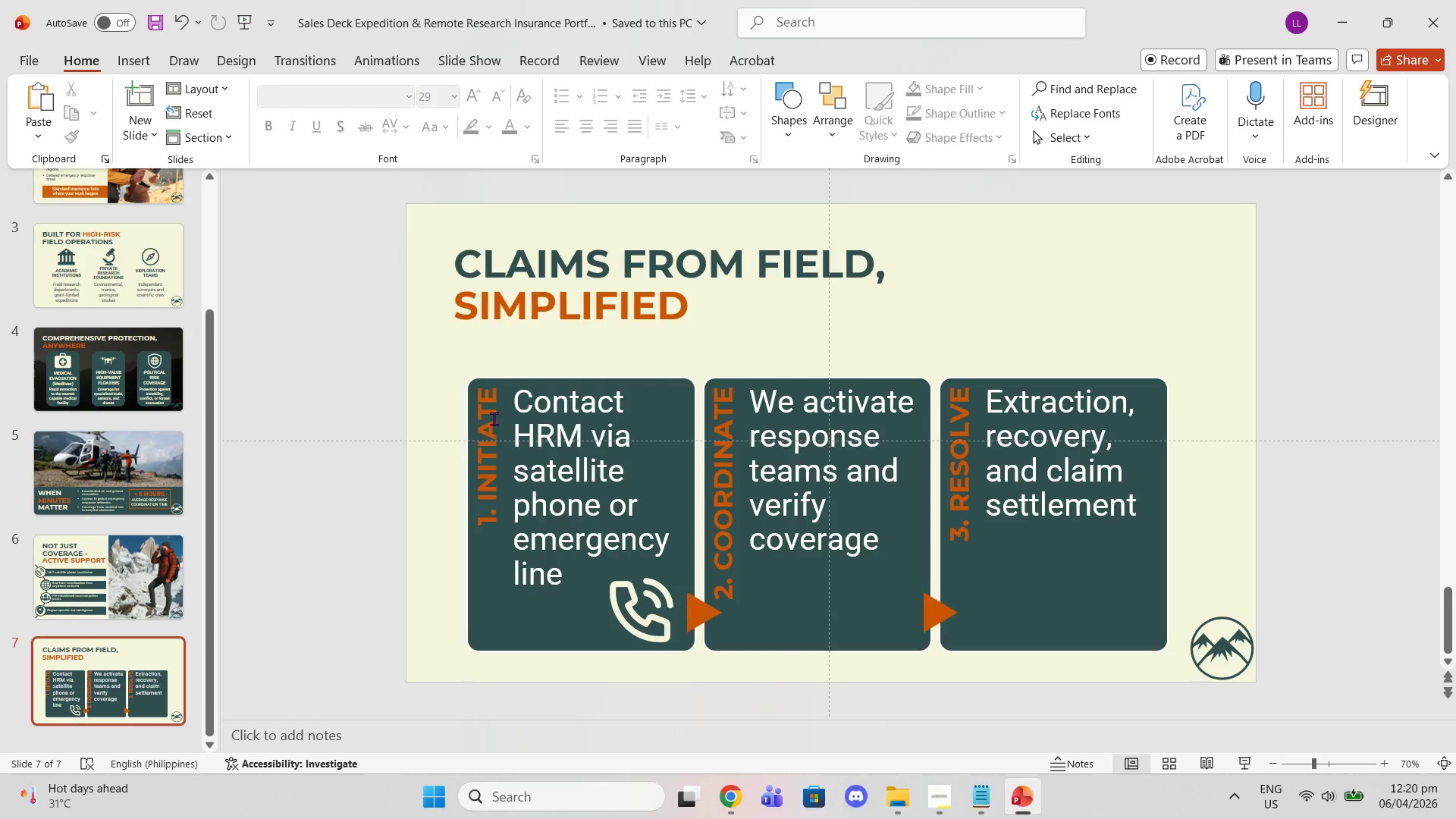 
left_click([669, 617])
 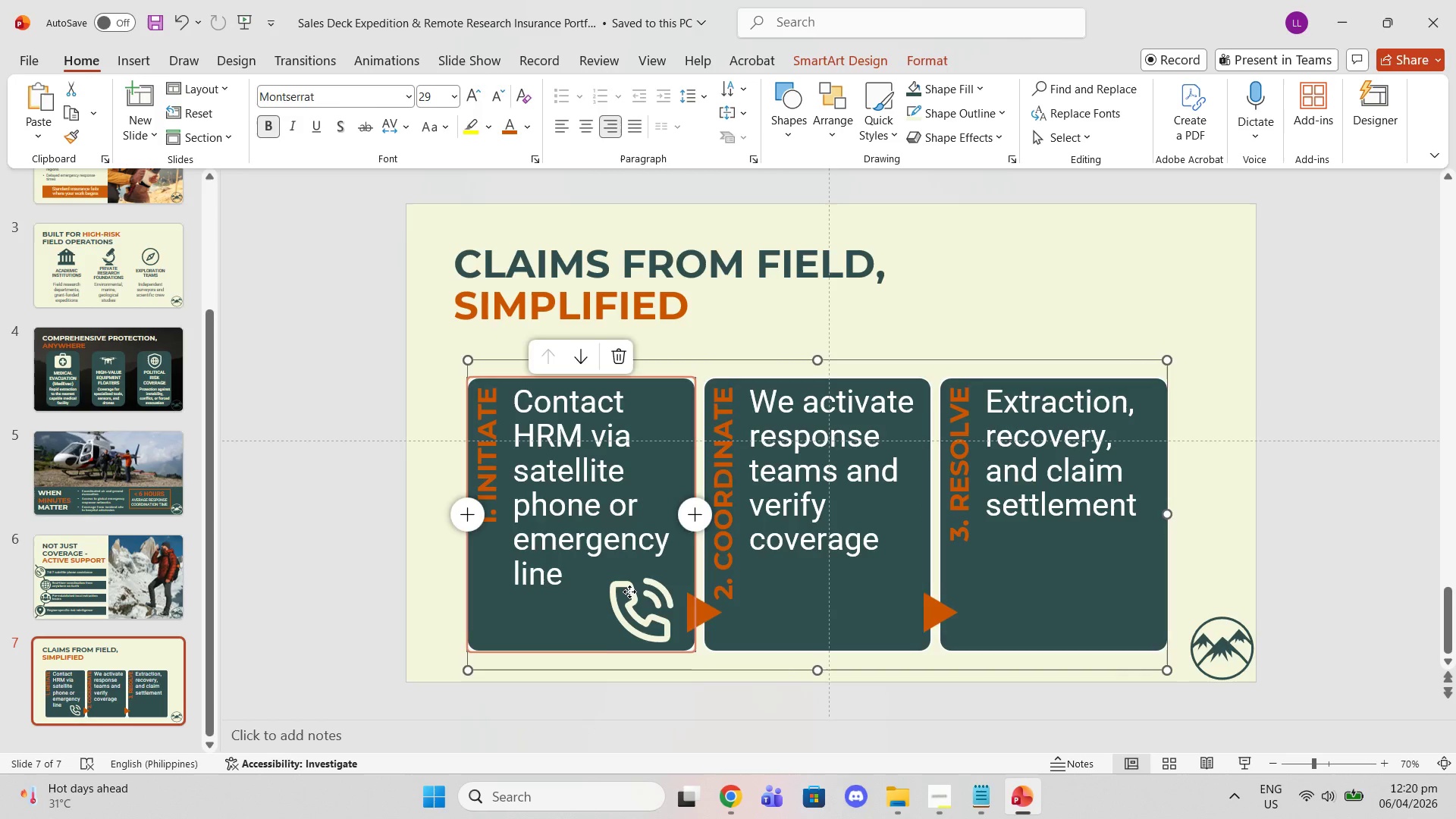 
left_click([629, 592])
 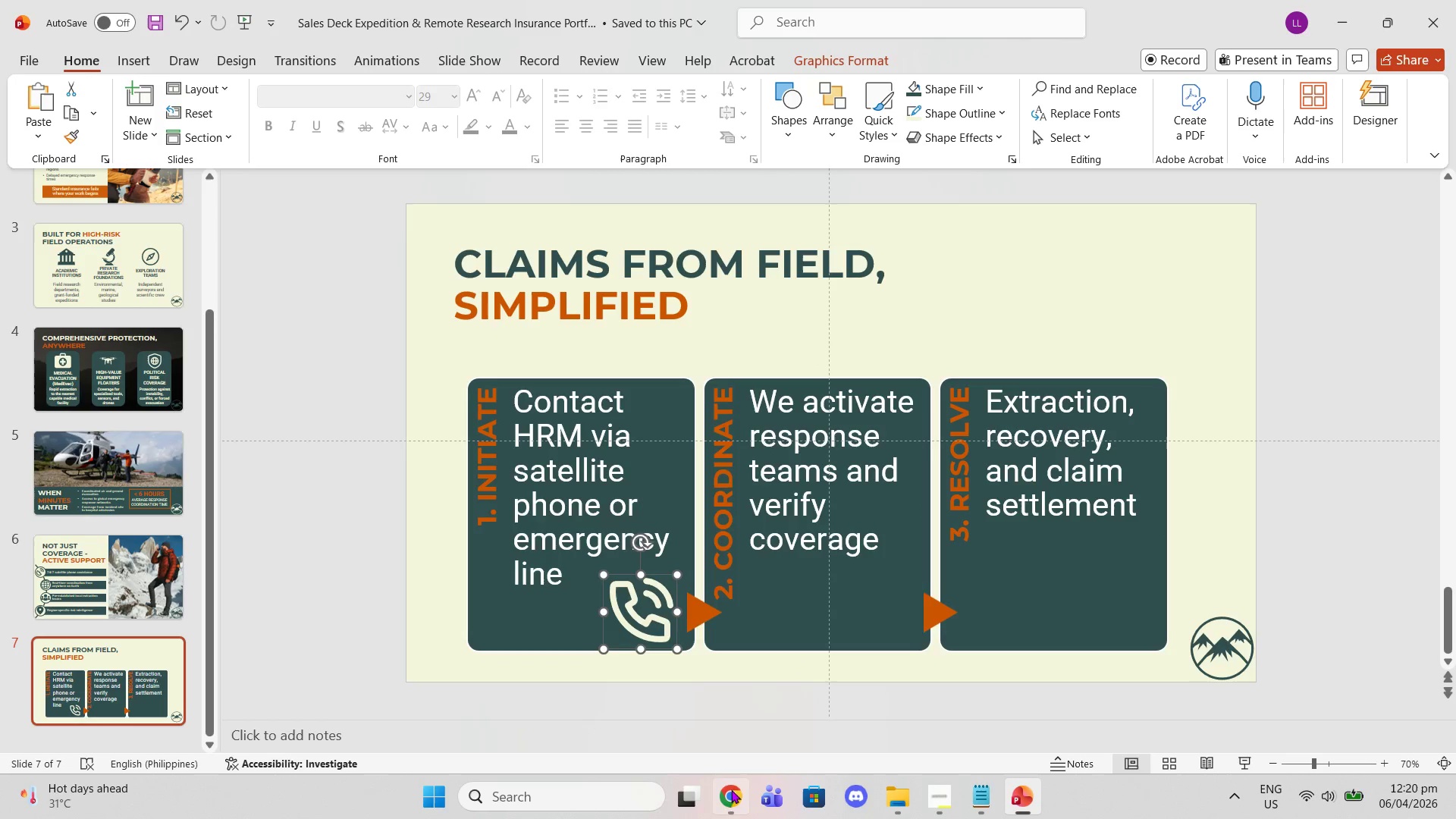 
left_click([485, 130])
 